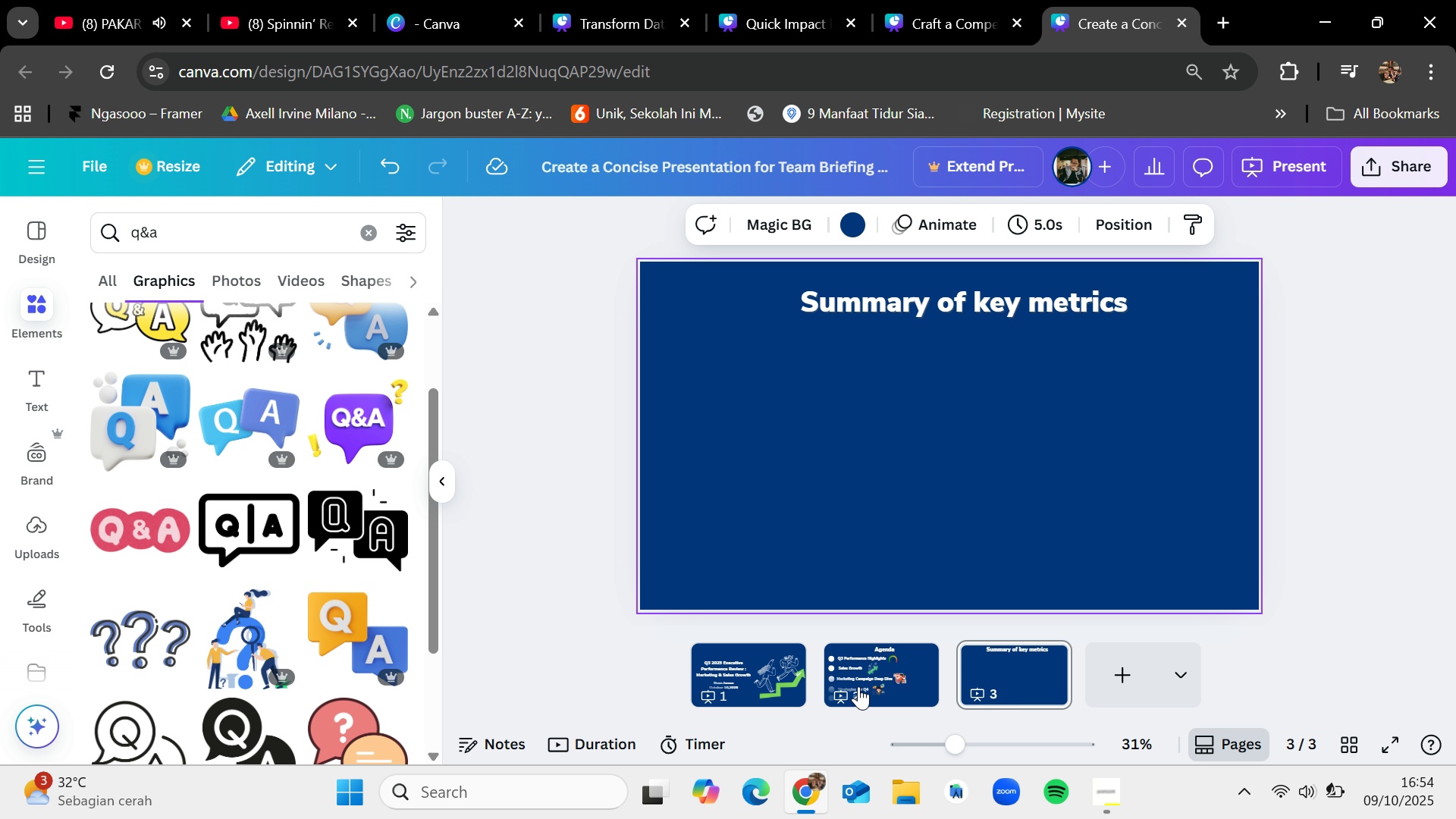 
left_click([858, 686])
 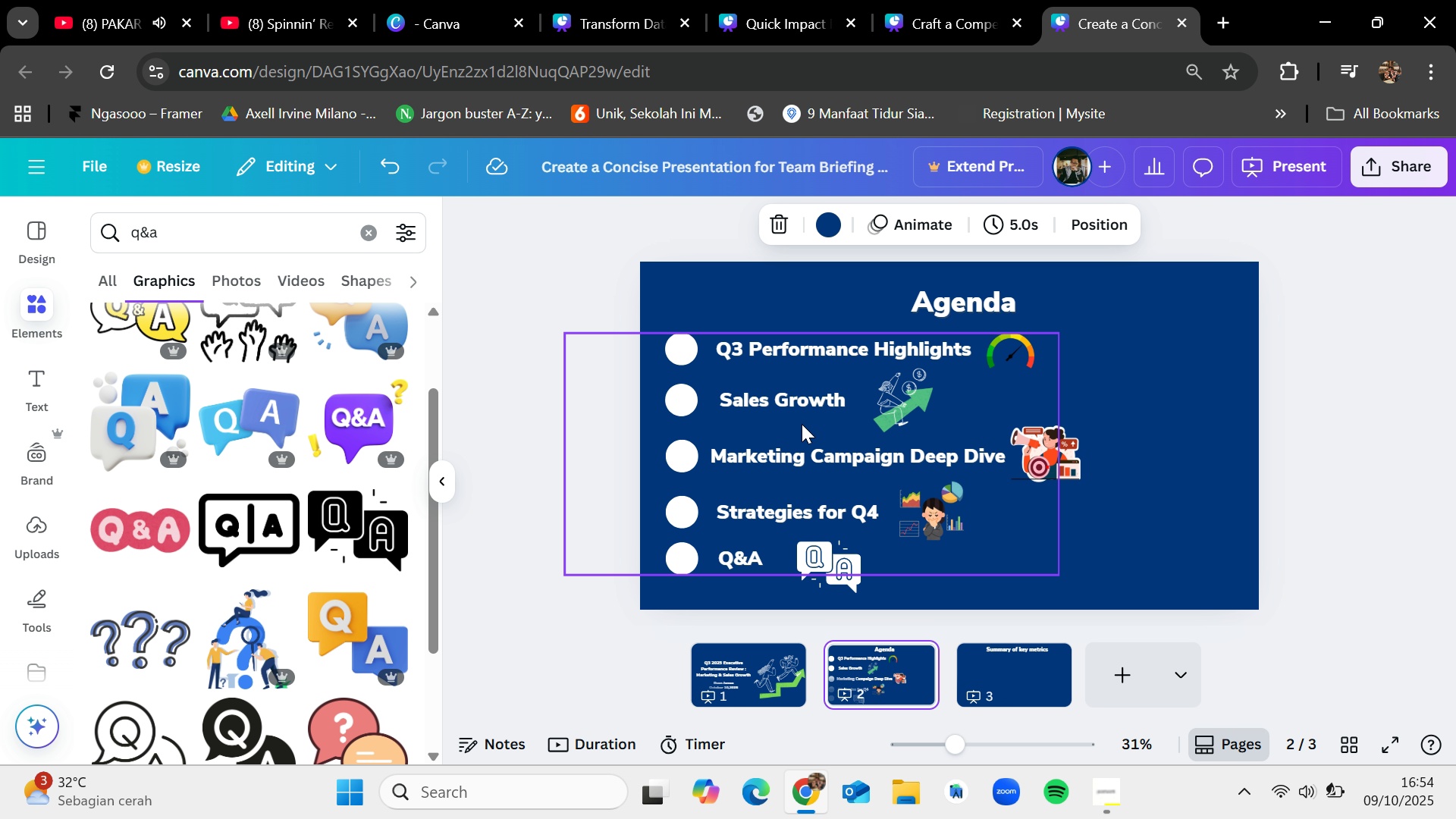 
left_click([802, 424])
 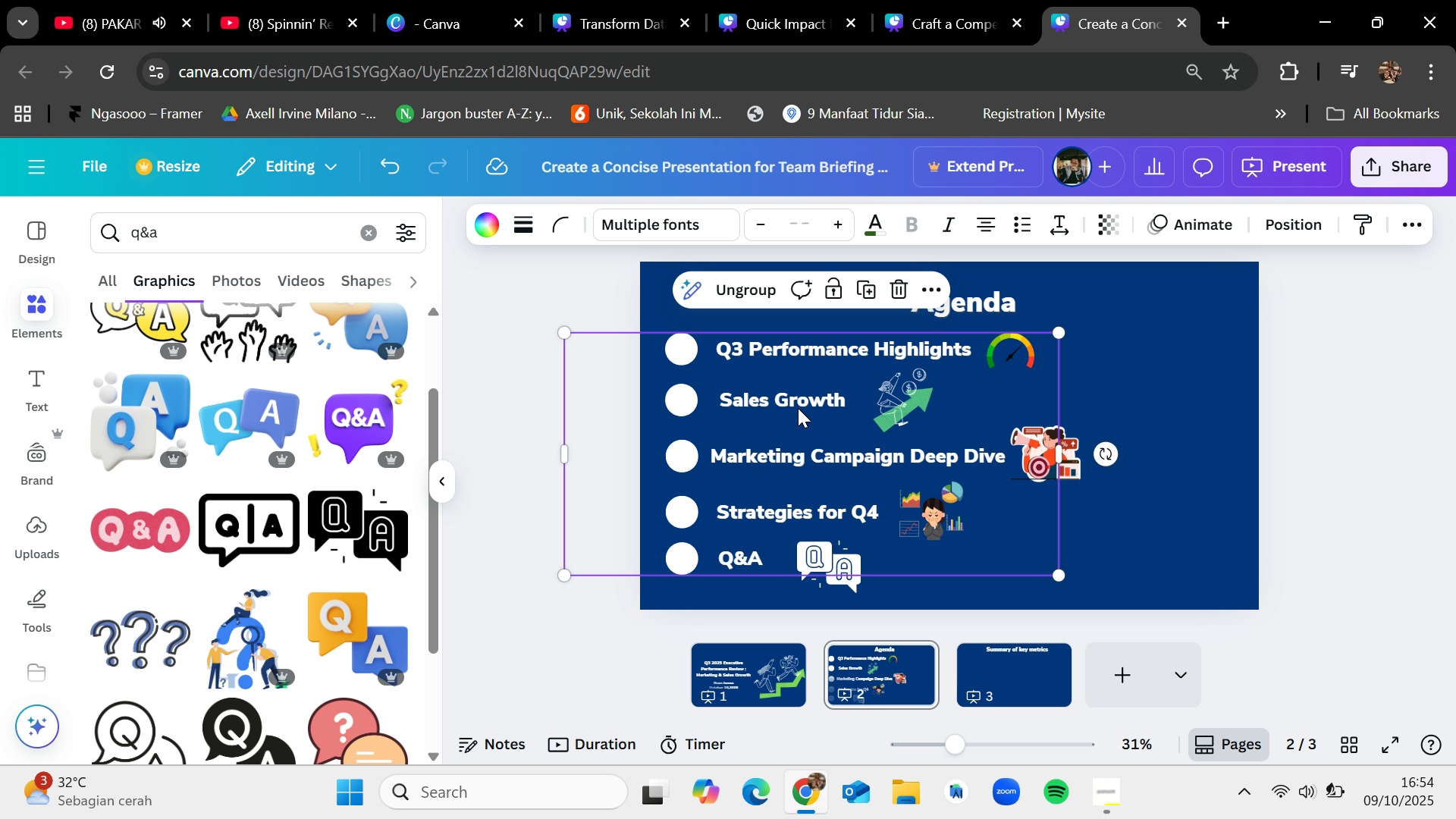 
key(Control+C)
 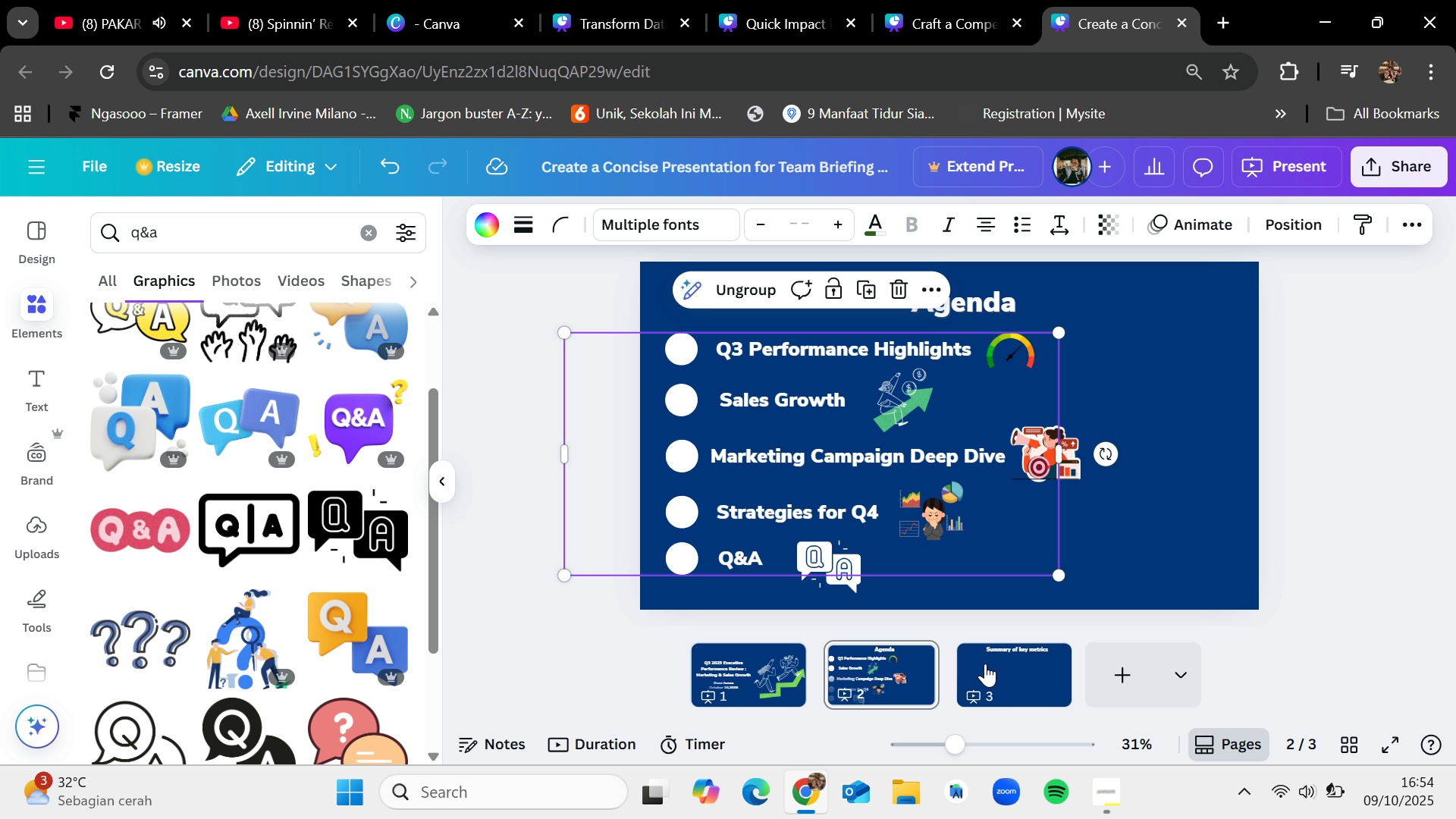 
left_click([991, 667])
 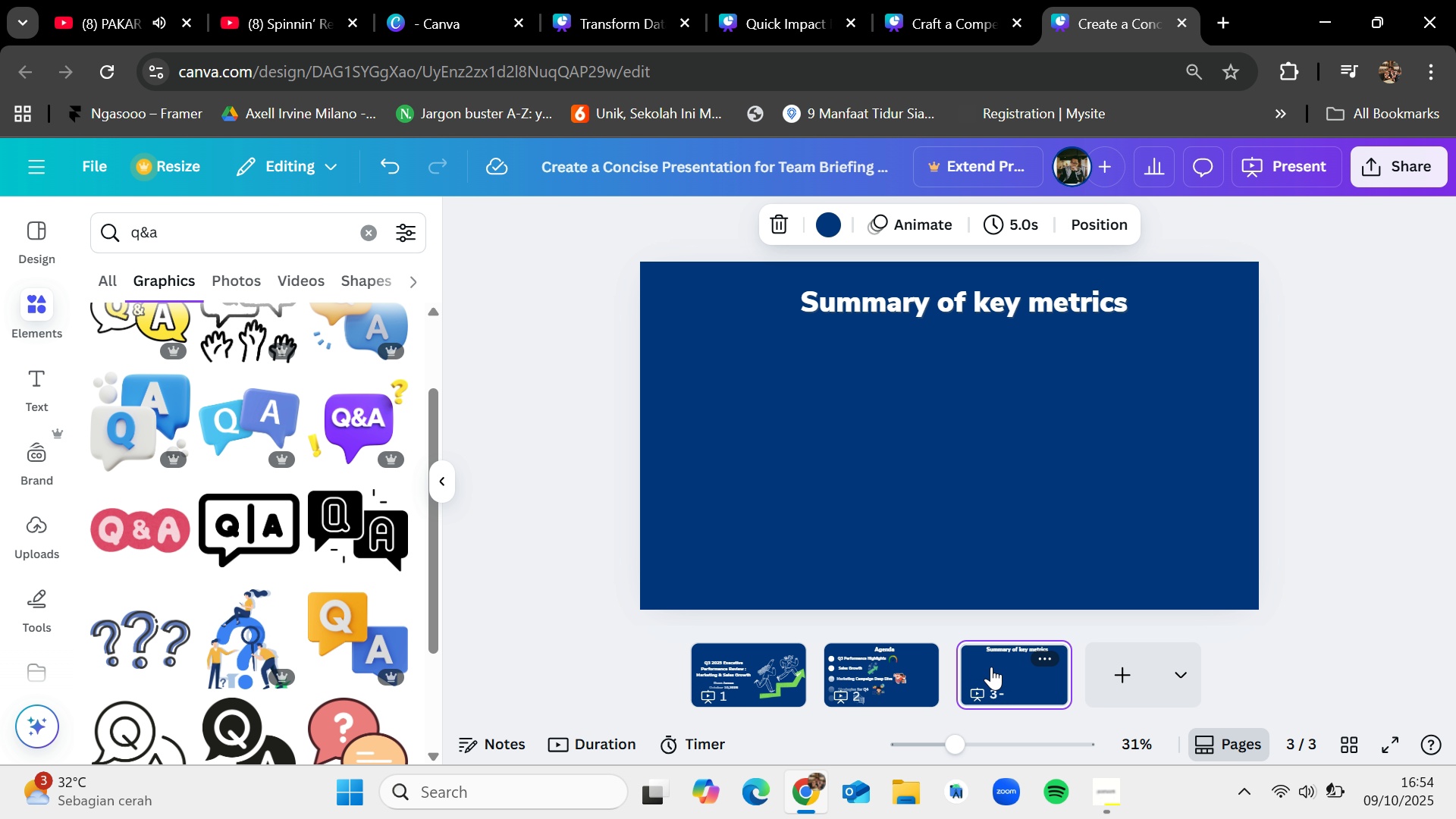 
key(Control+V)
 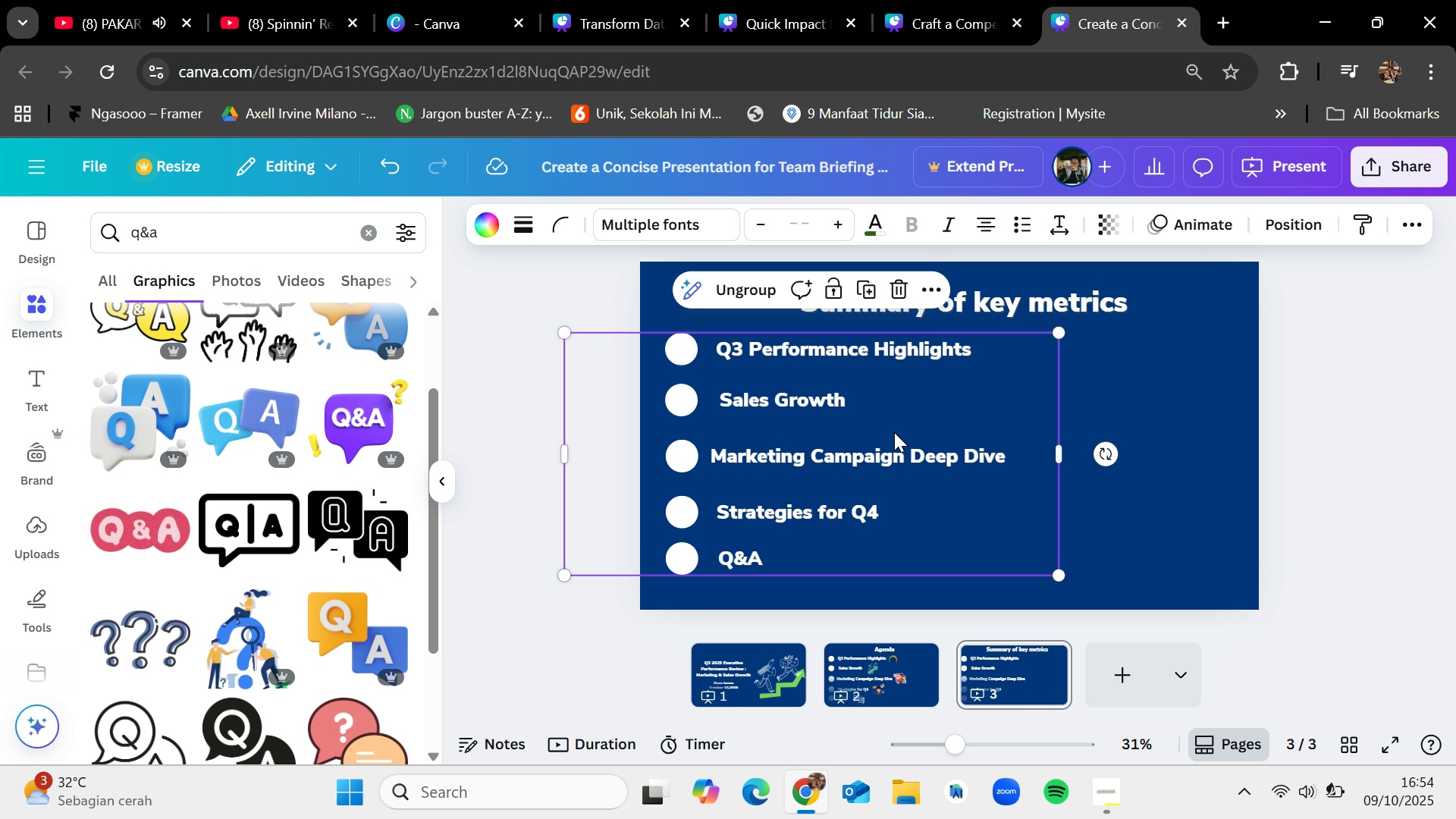 
wait(10.88)
 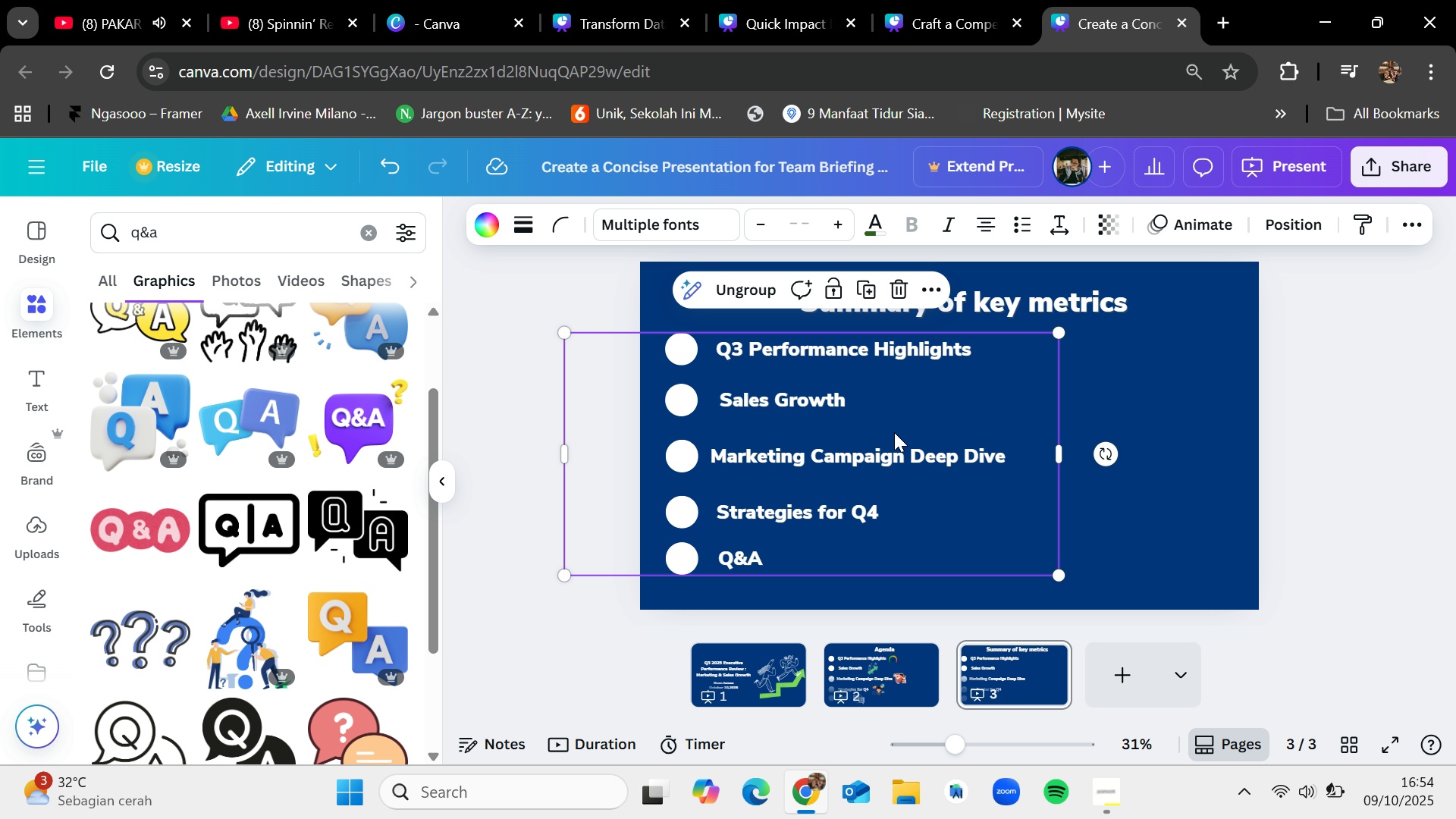 
double_click([971, 344])
 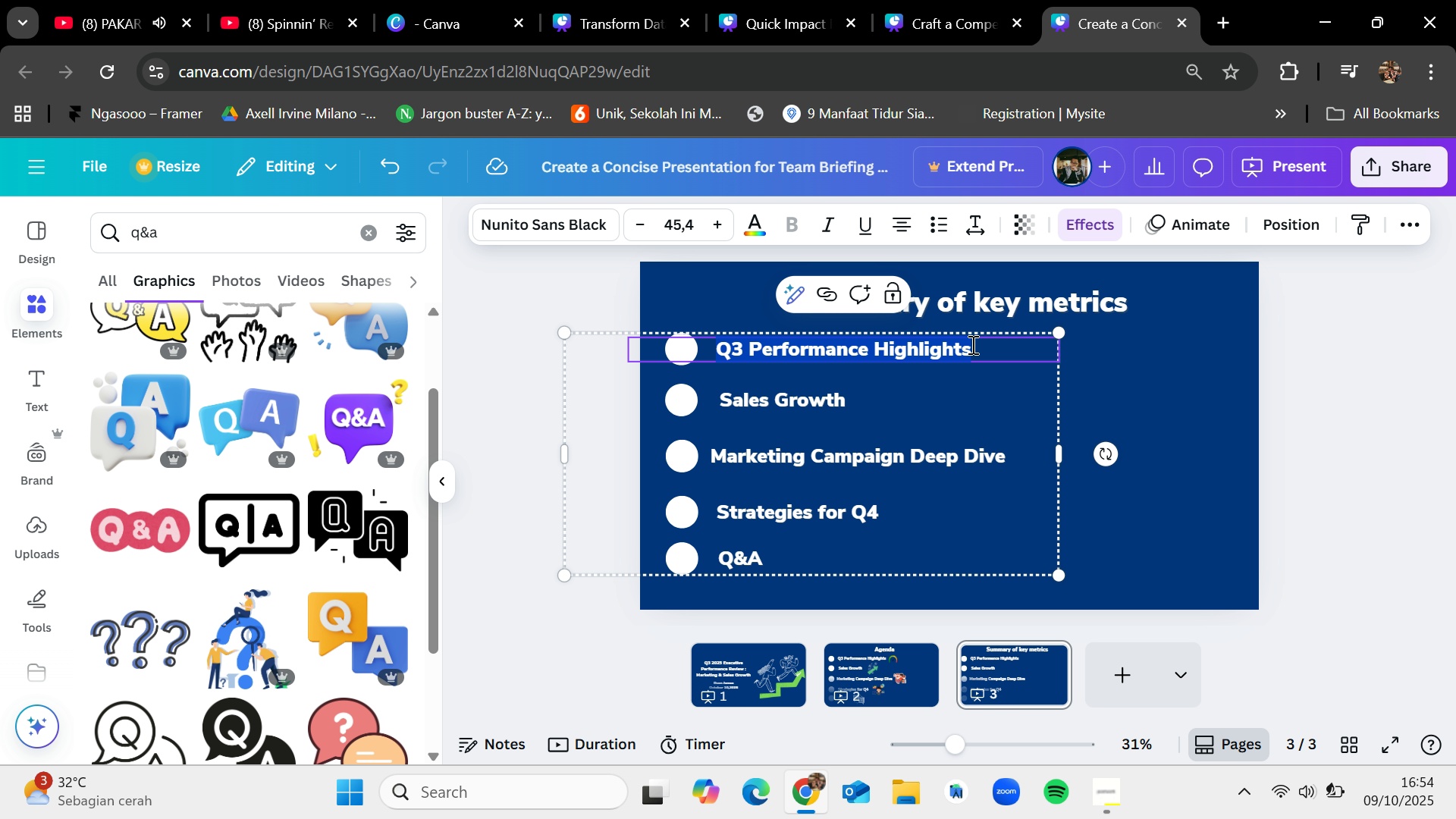 
key(Backspace)
type(Record Revenue : Achieved $1.2M in Q3,exceeding the target of $1.1M by 9.1%)
 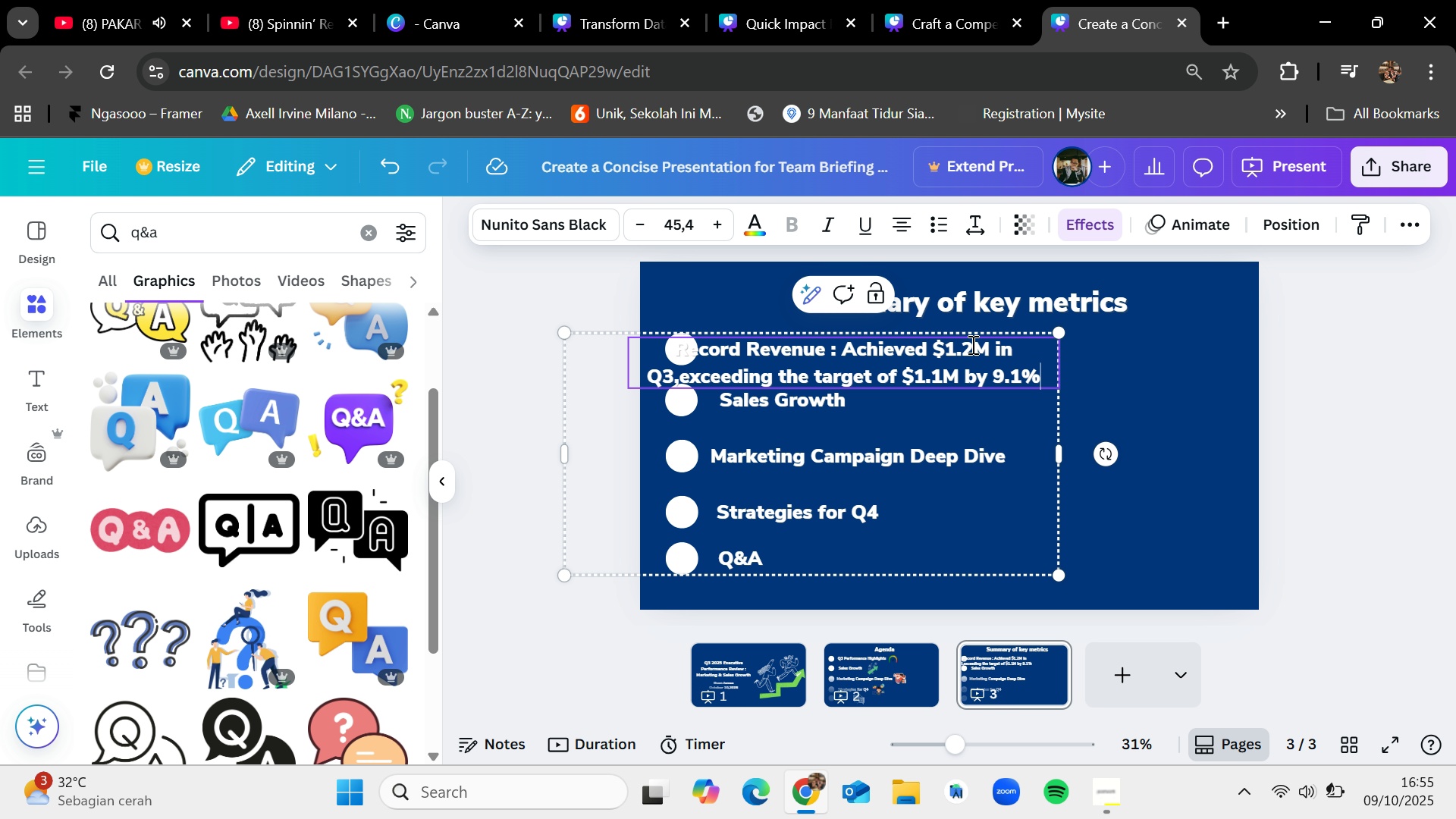 
left_click([923, 421])
 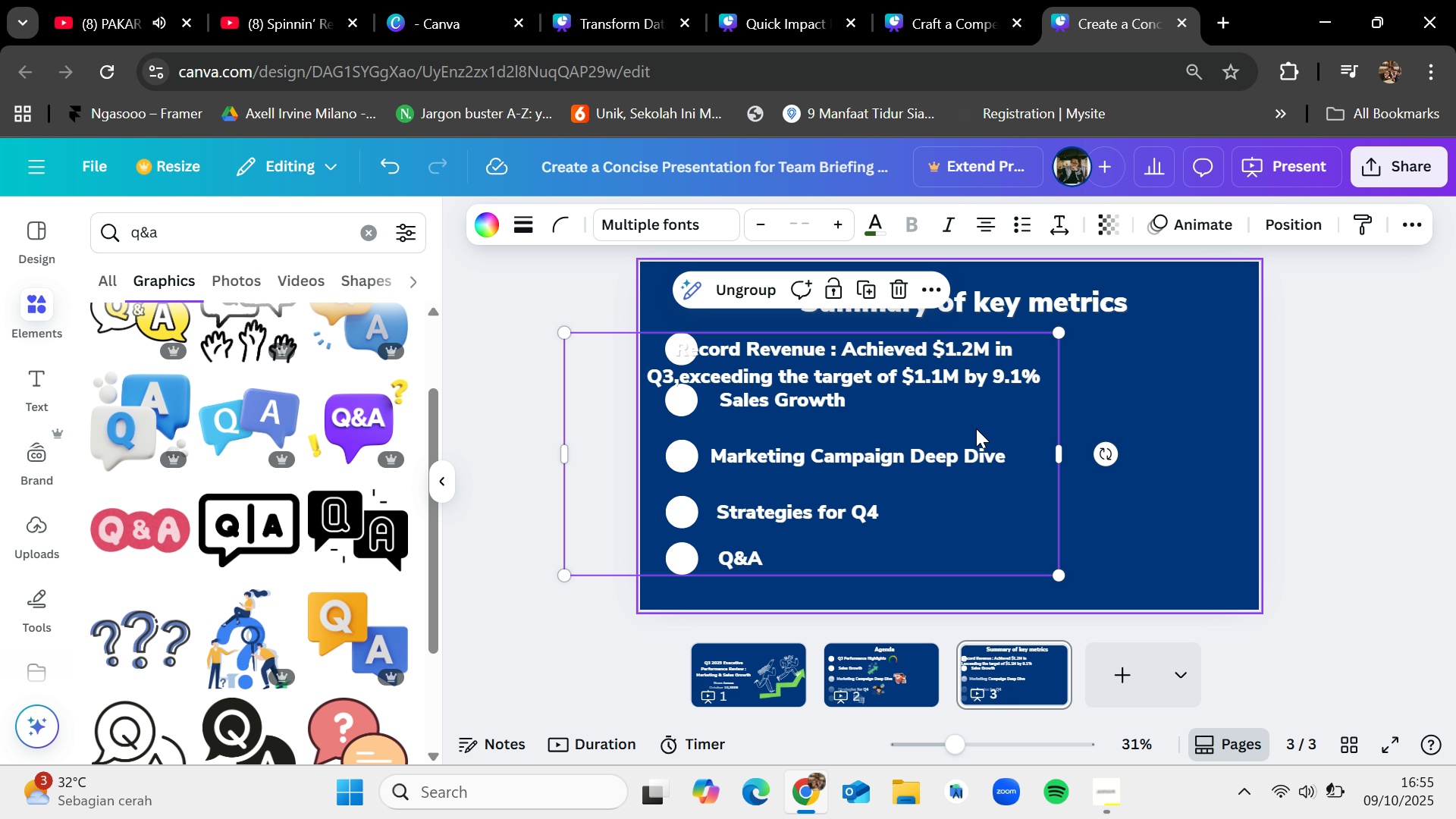 
left_click([950, 438])
 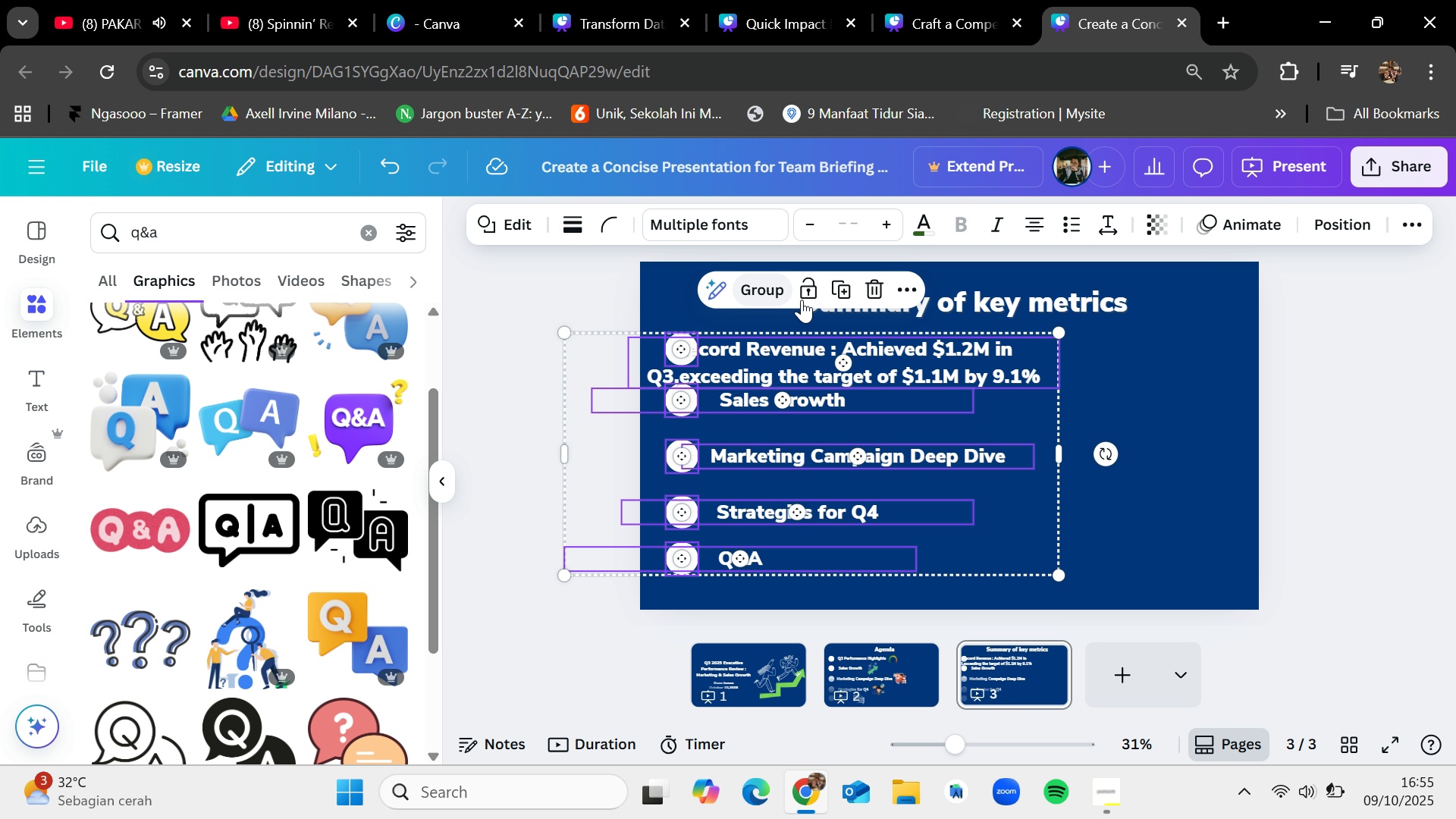 
left_click([1198, 343])
 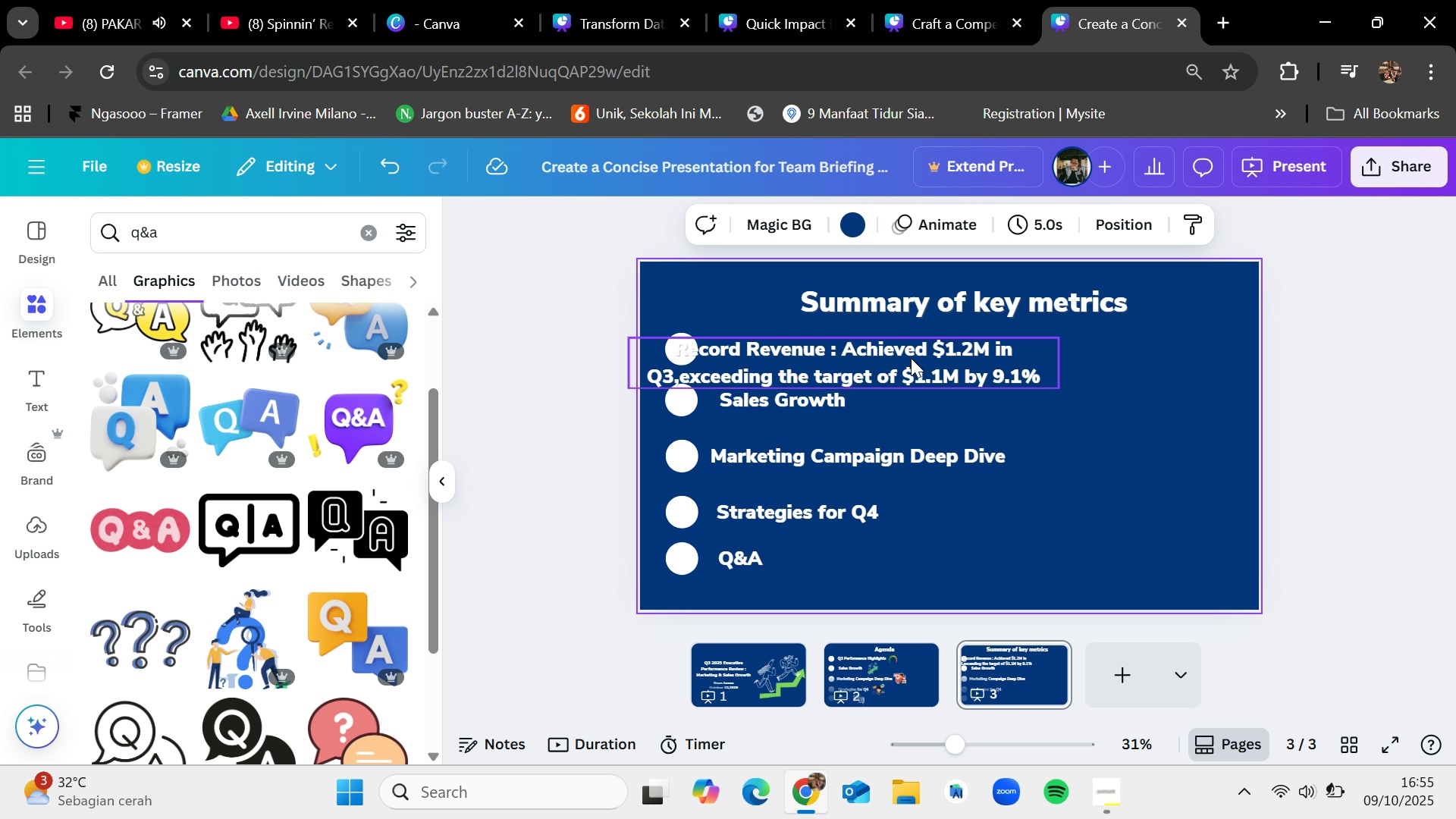 
left_click_drag(start_coordinate=[911, 358], to_coordinate=[958, 356])
 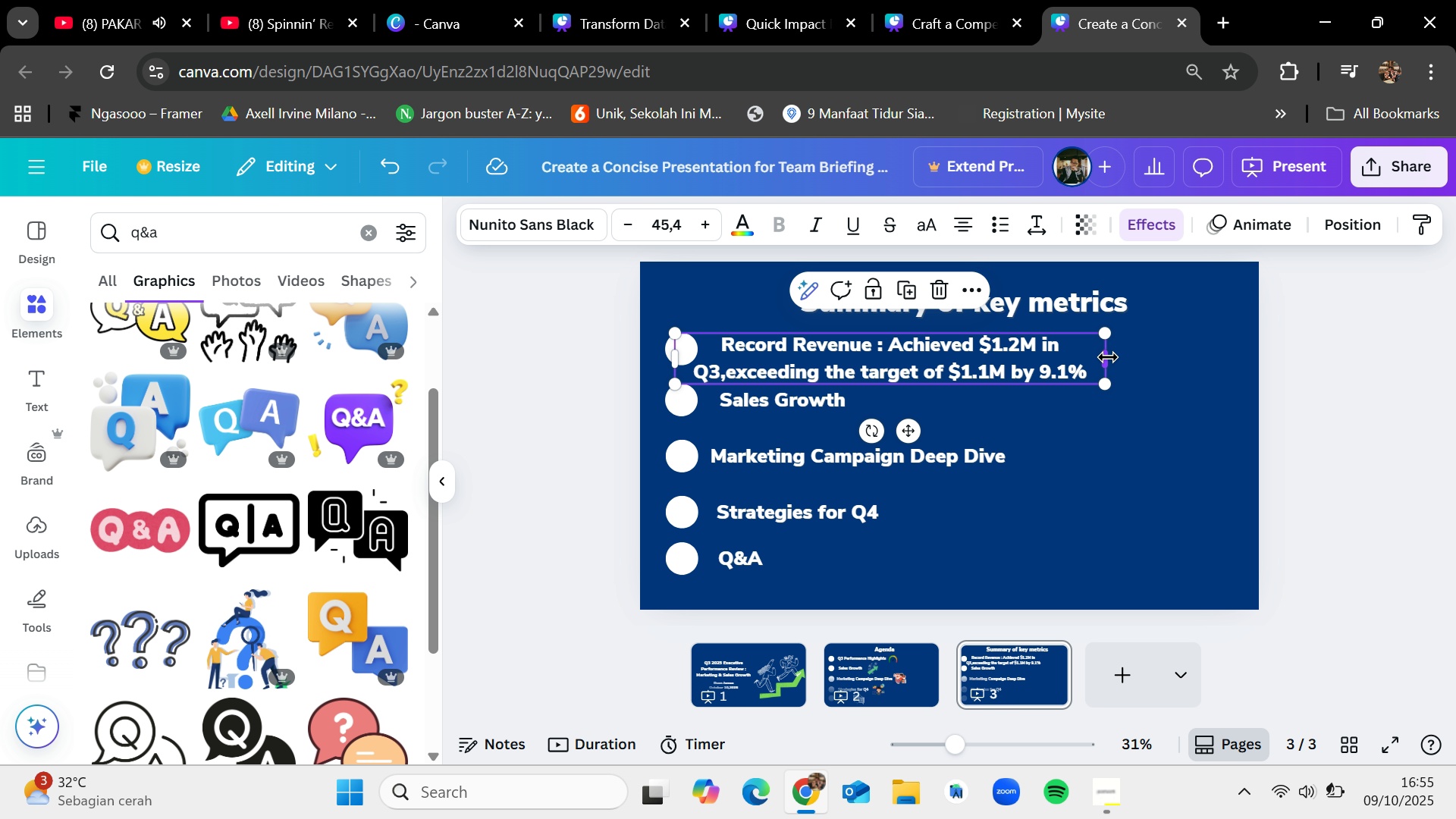 
left_click_drag(start_coordinate=[1107, 358], to_coordinate=[1164, 353])
 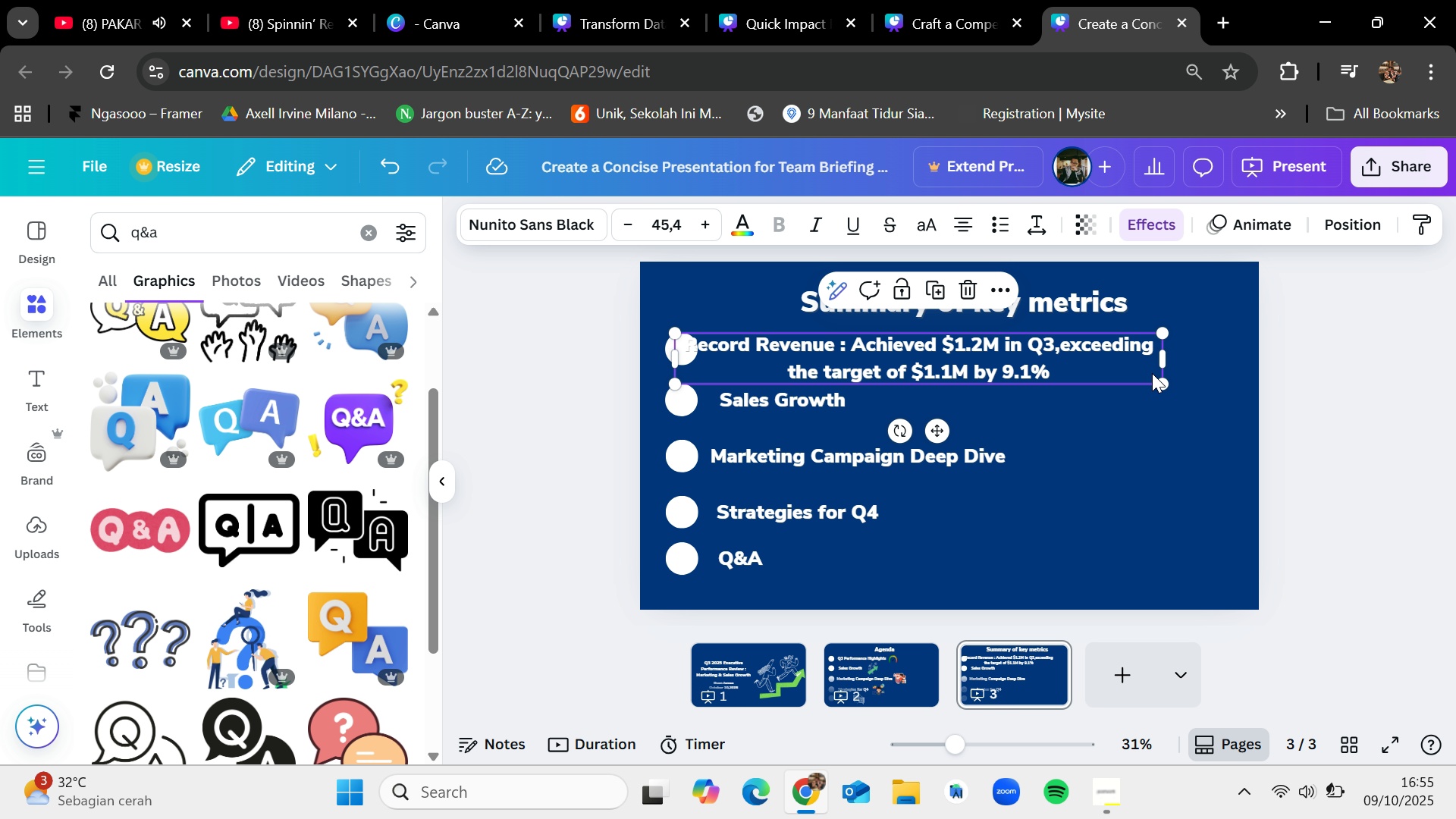 
left_click([1152, 373])
 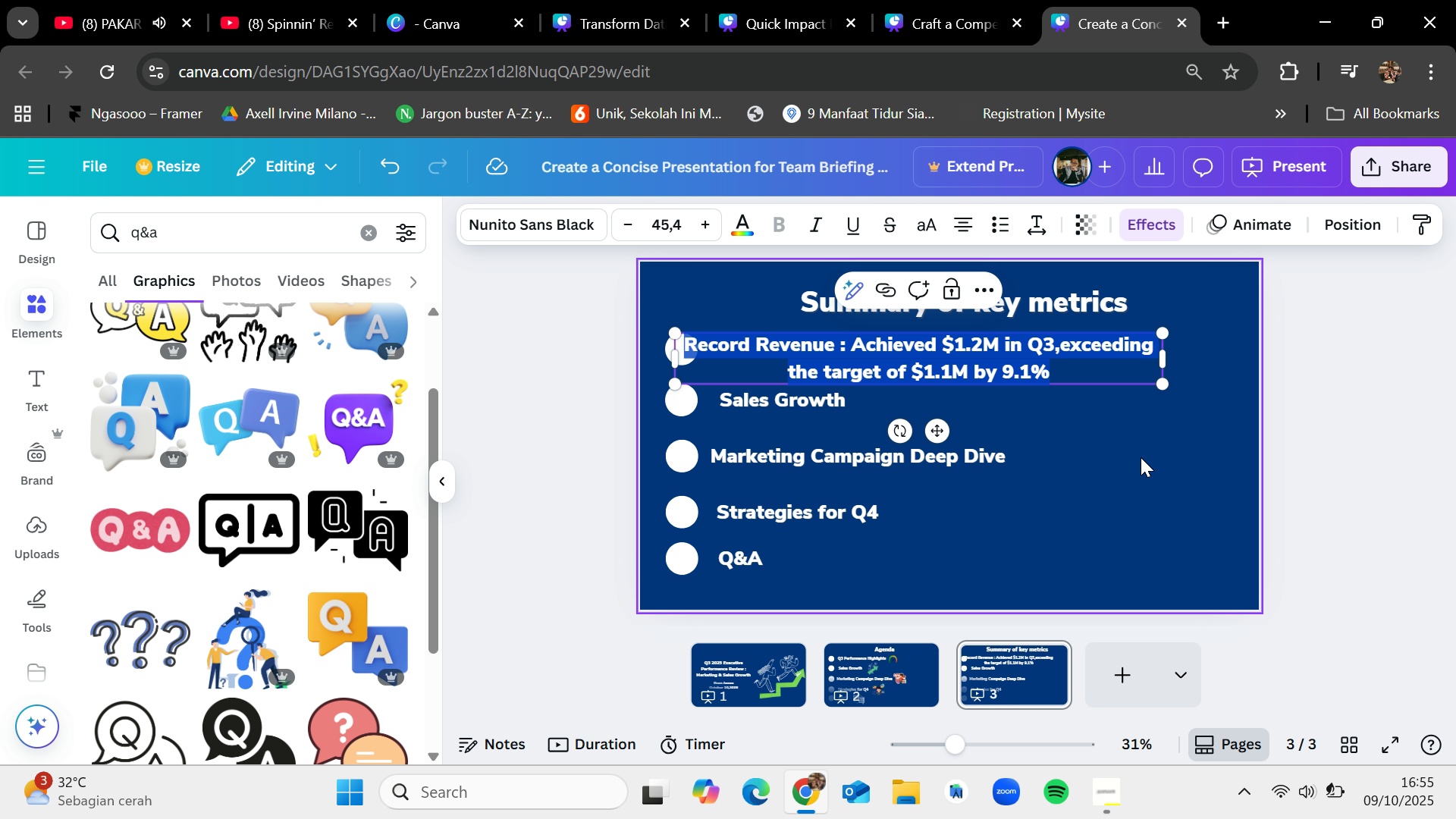 
left_click([1141, 457])
 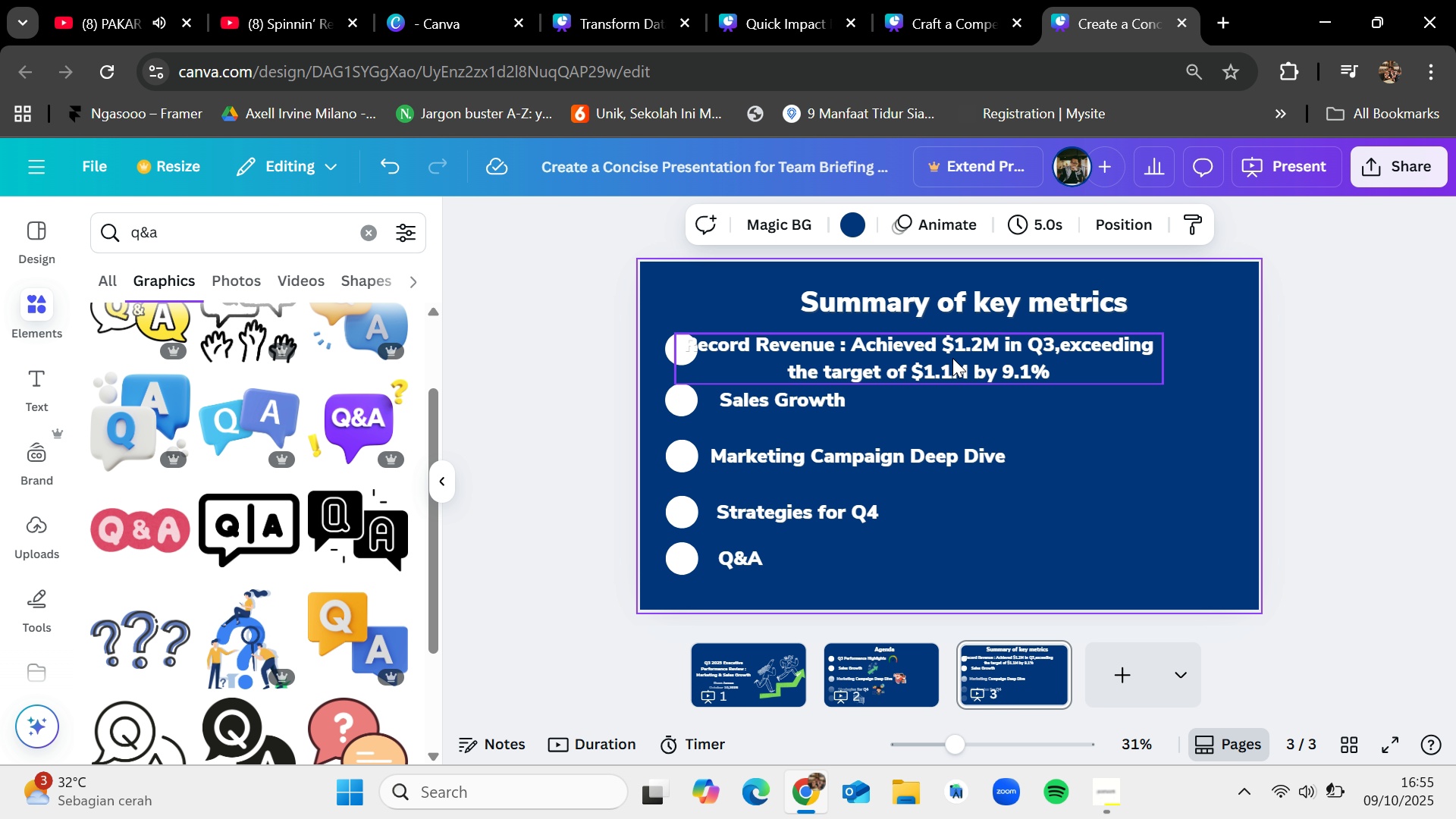 
left_click_drag(start_coordinate=[952, 357], to_coordinate=[982, 355])
 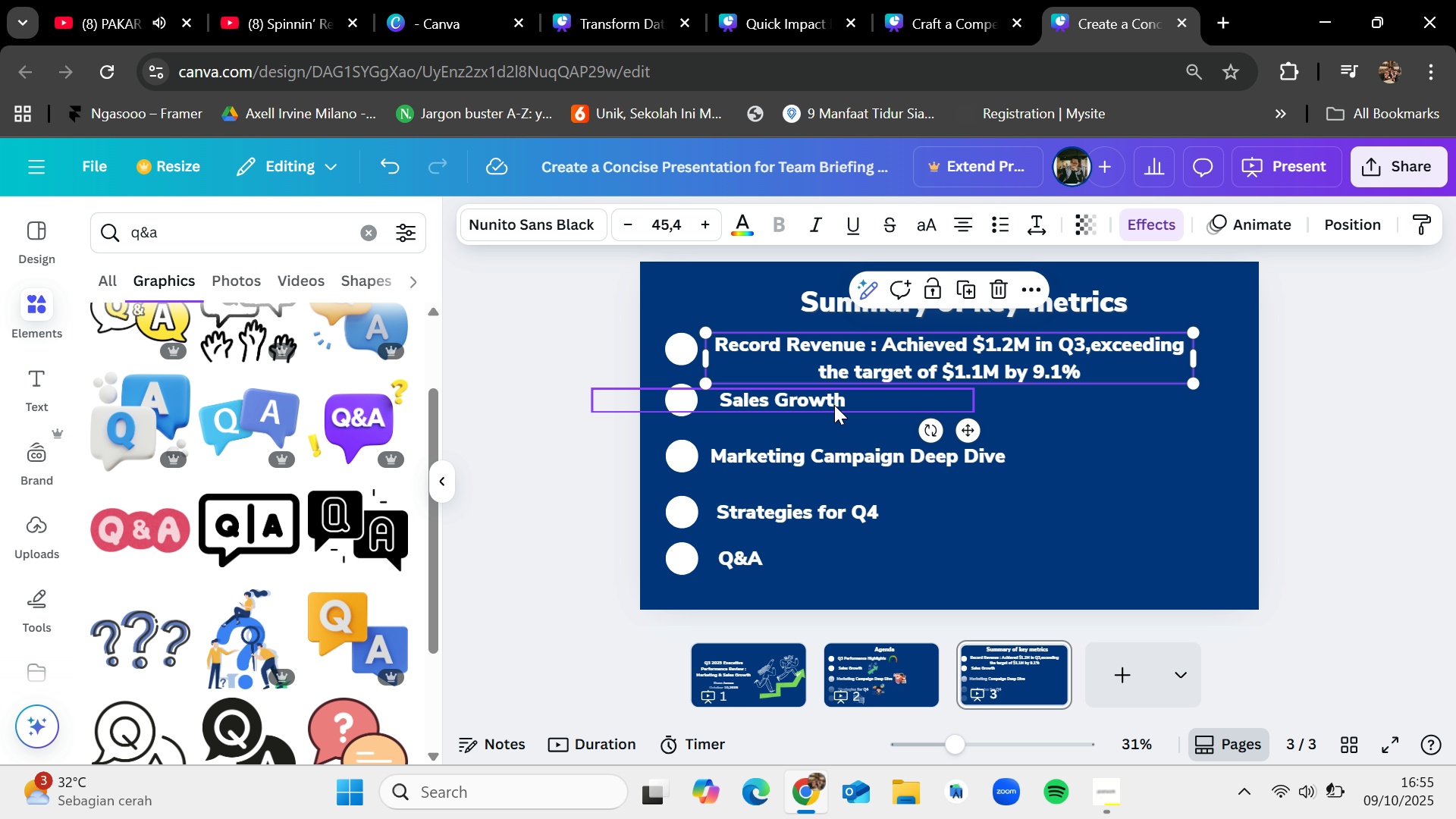 
double_click([834, 405])
 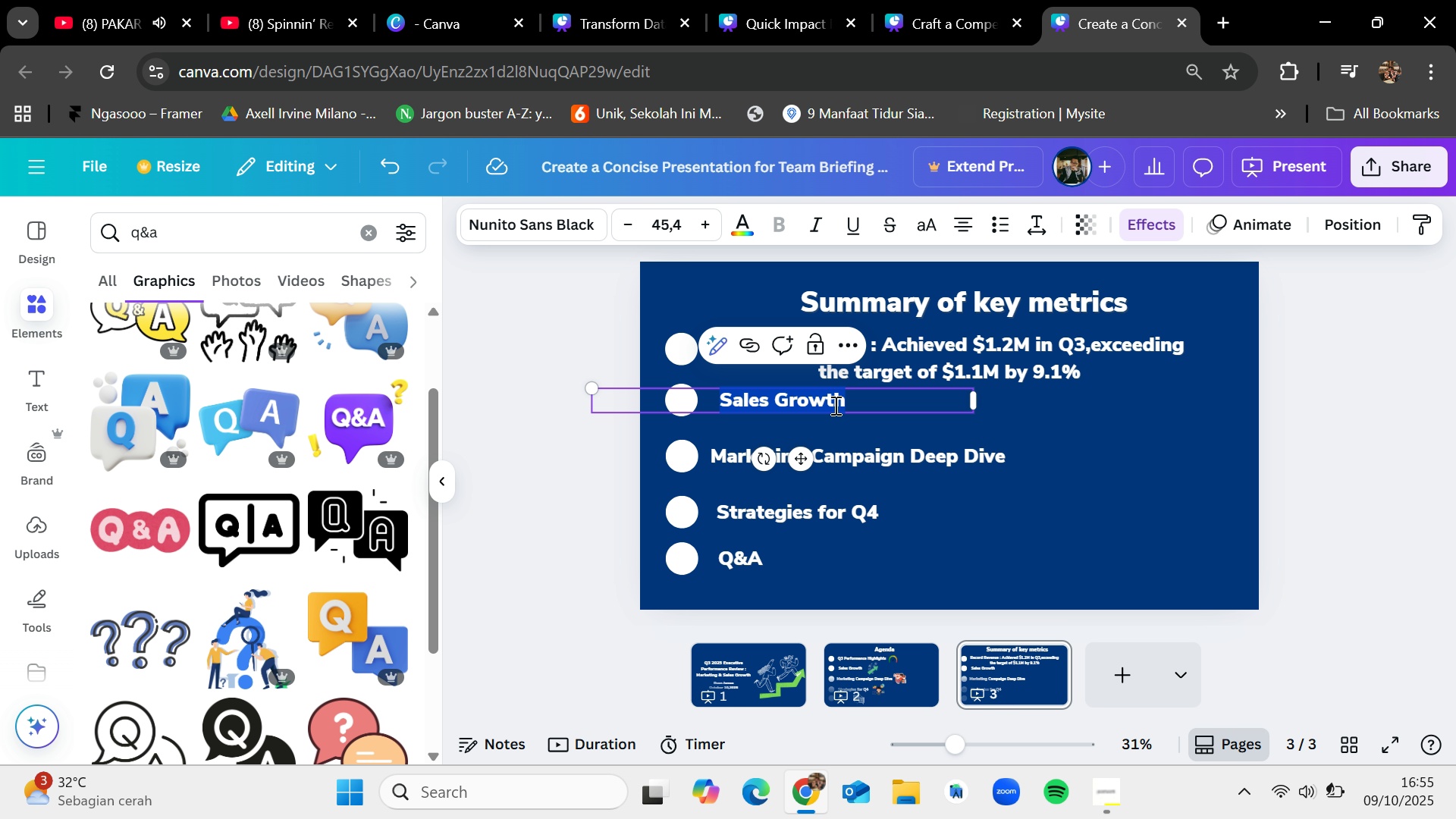 
key(Backspace)
type(Lead generation :)
 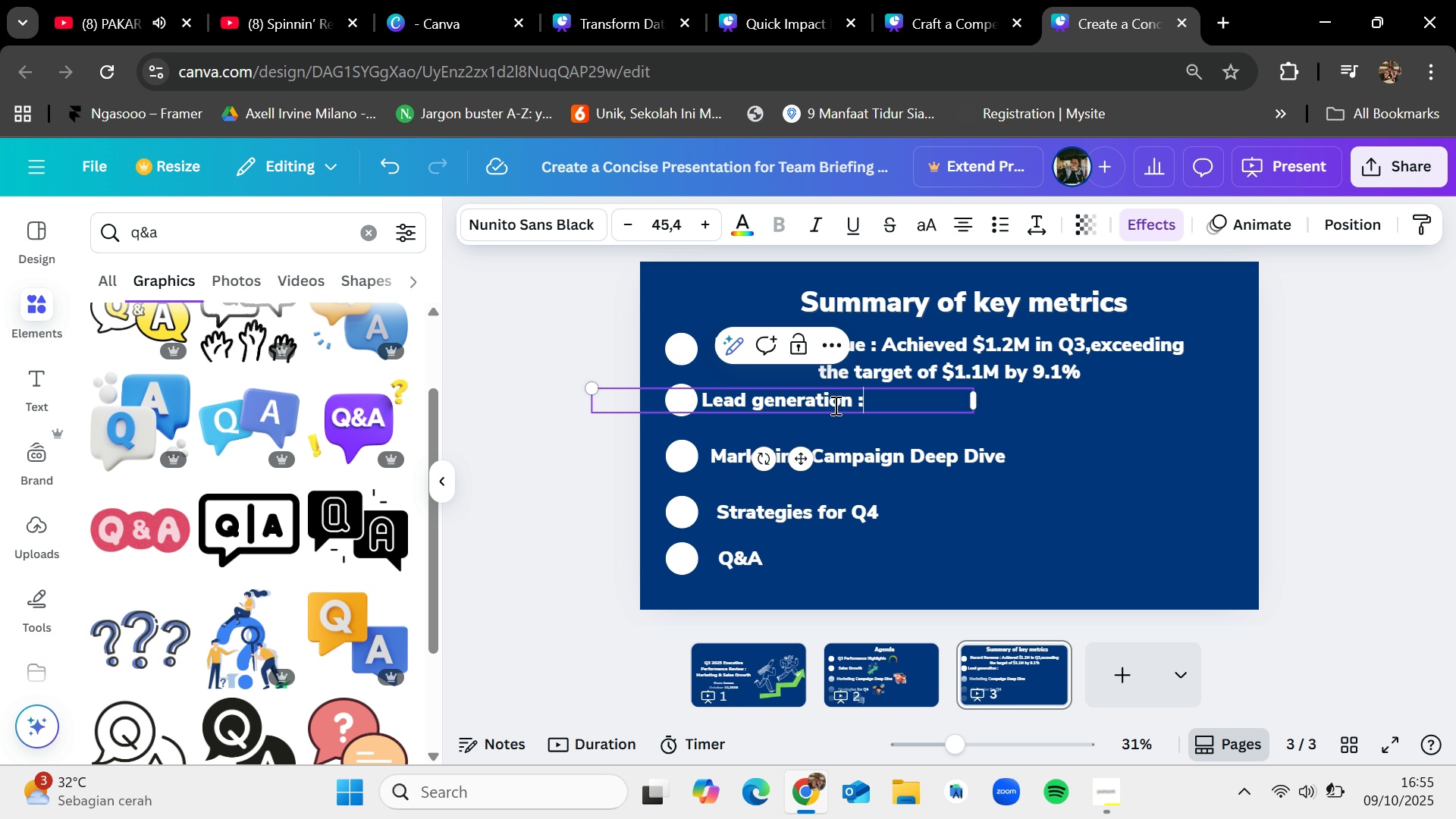 
type( Increased Marketing qusal)
key(Backspace)
key(Backspace)
key(Backspace)
type(aliified leads (MQLs) by 22% quarter)
 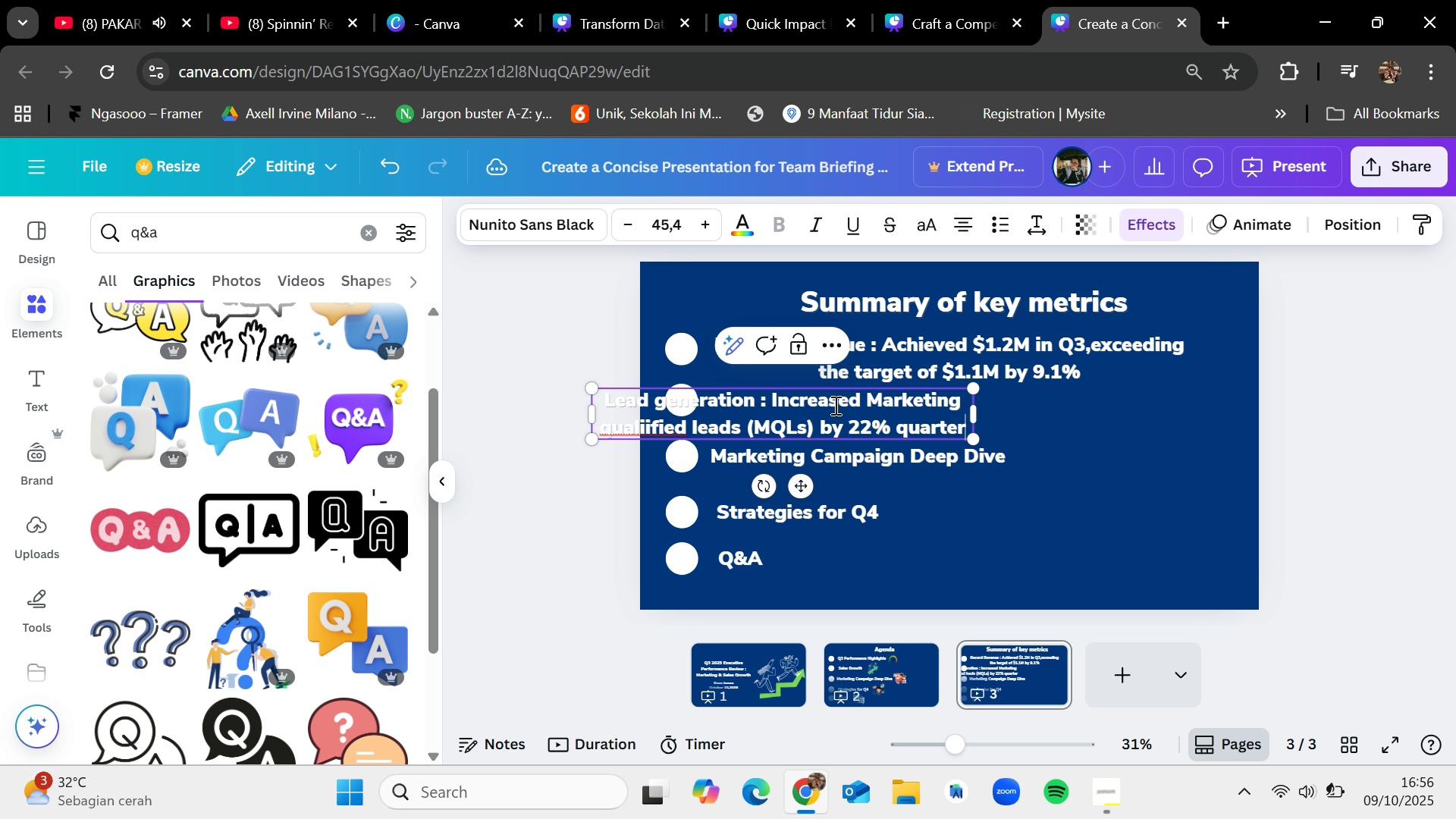 
type( over quarter)
 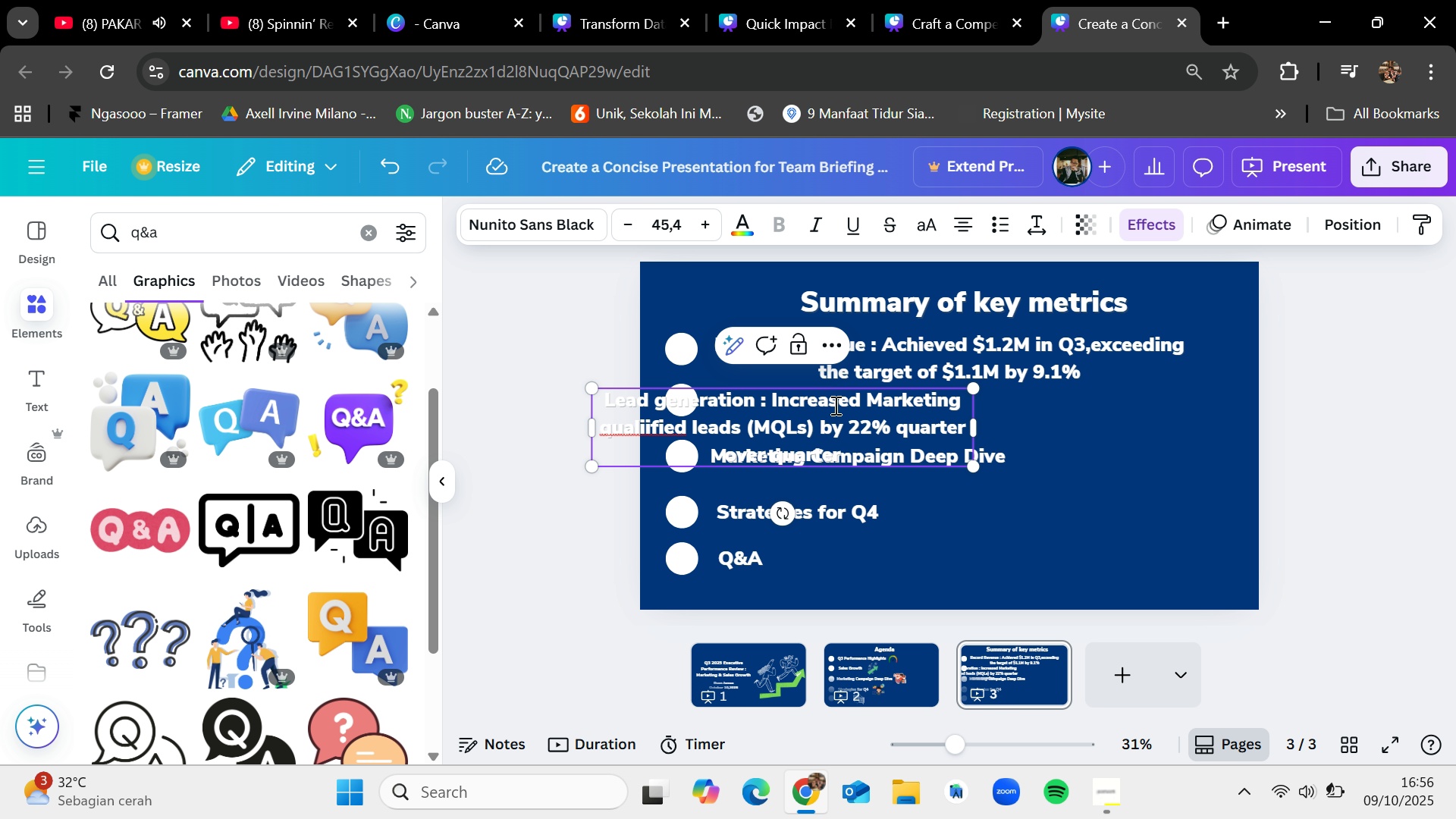 
wait(5.4)
 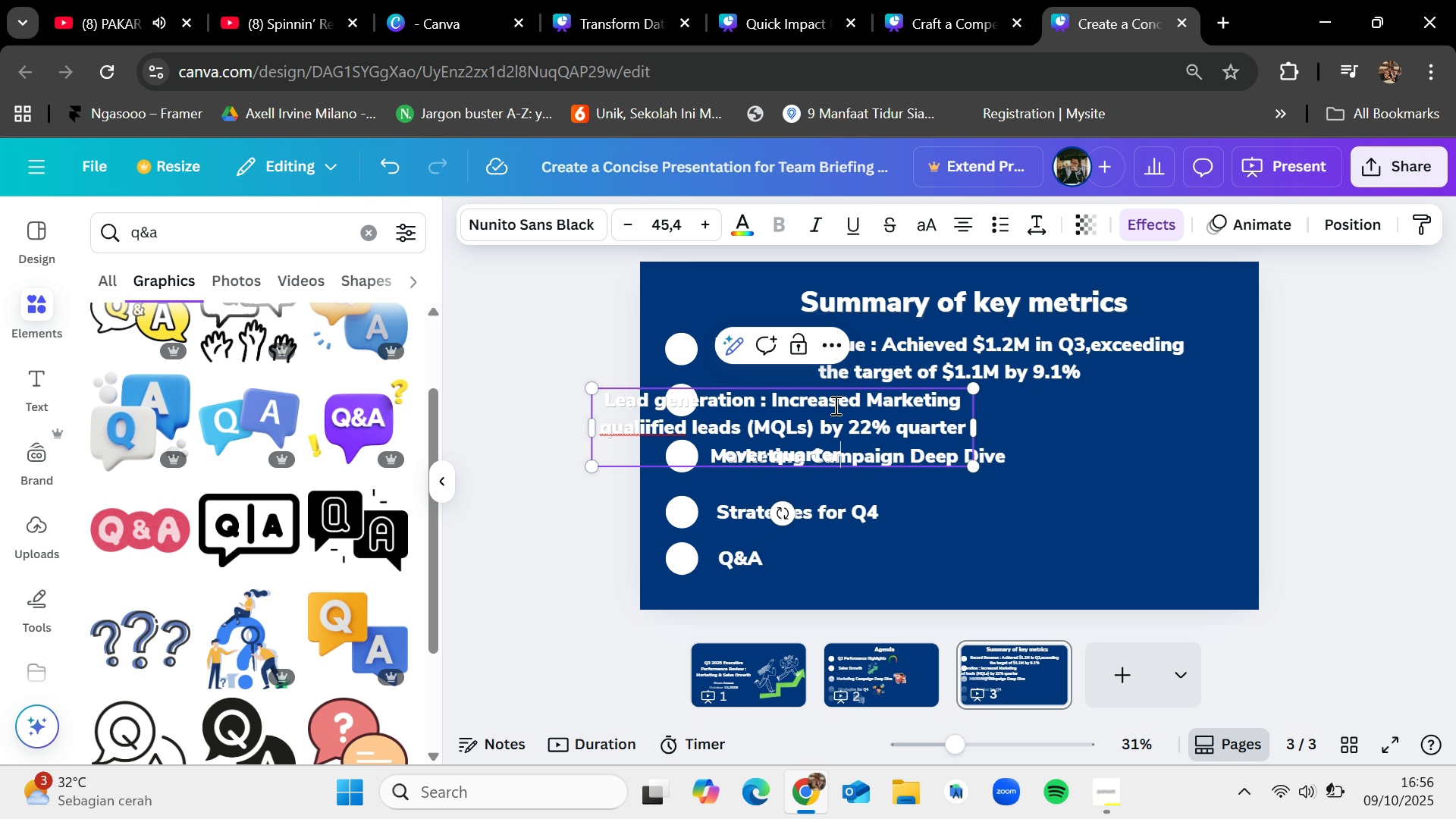 
type(,totaling 15,000 MQLs)
 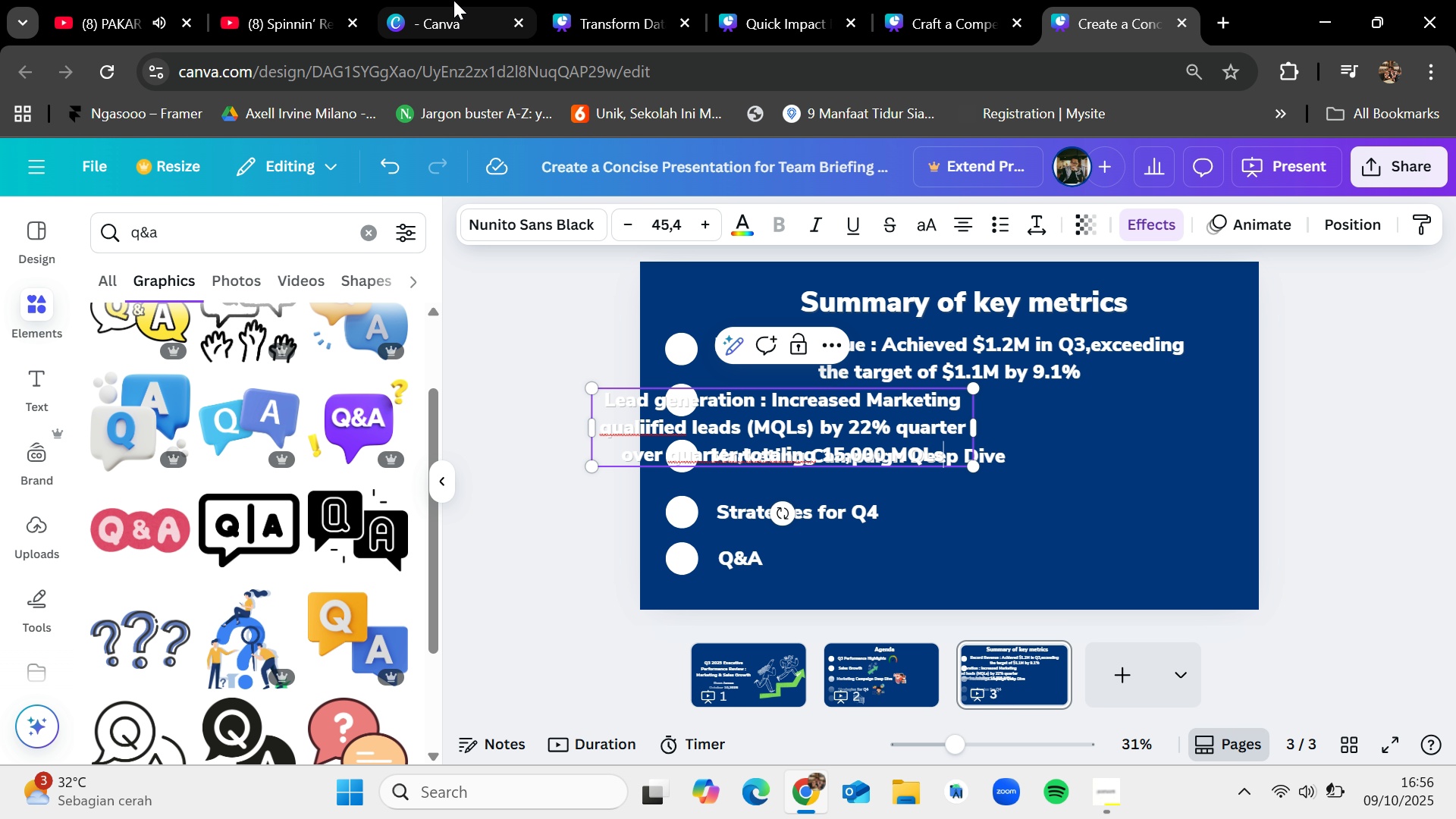 
left_click_drag(start_coordinate=[977, 428], to_coordinate=[1231, 419])
 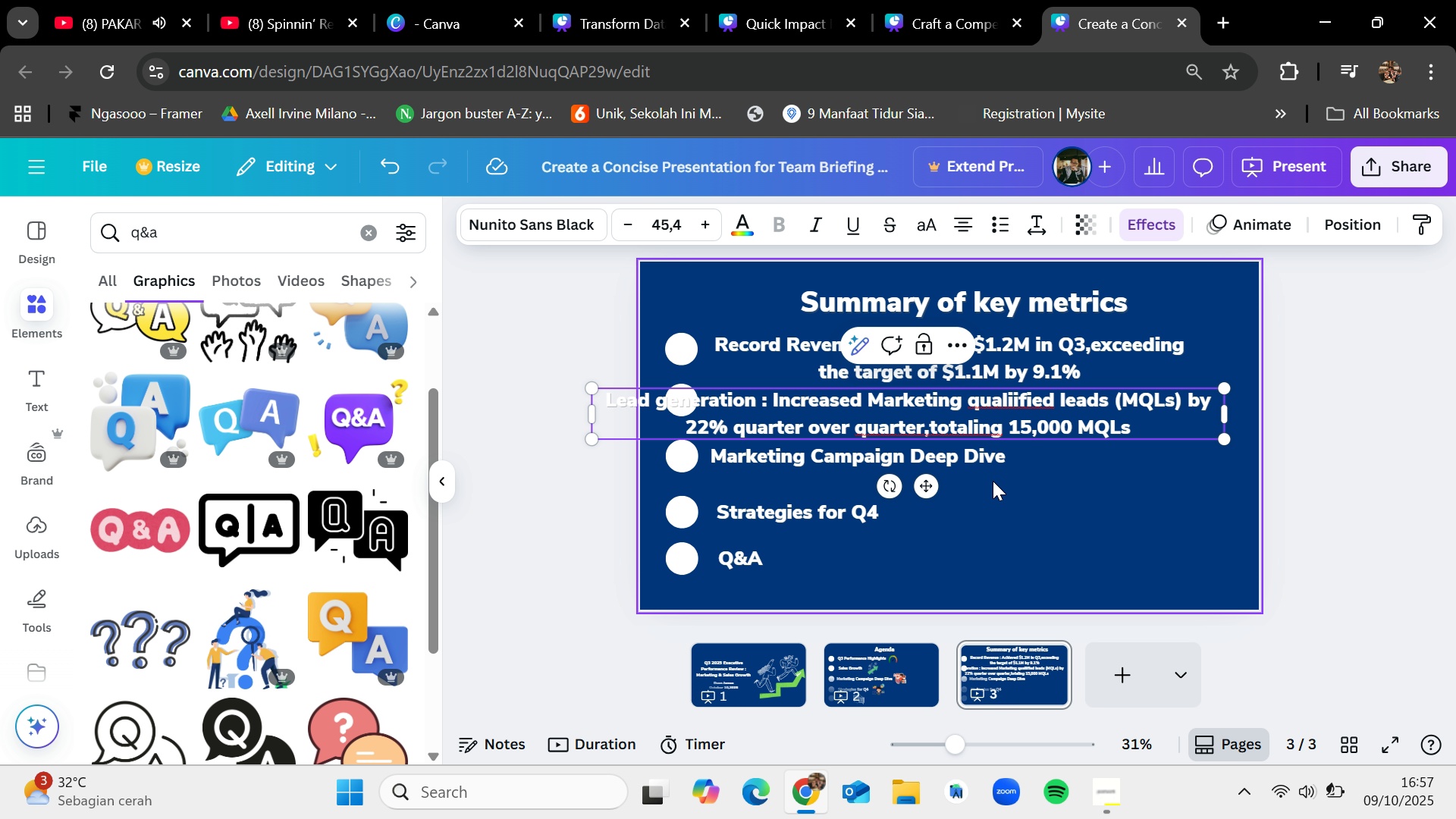 
left_click_drag(start_coordinate=[929, 482], to_coordinate=[1028, 483])
 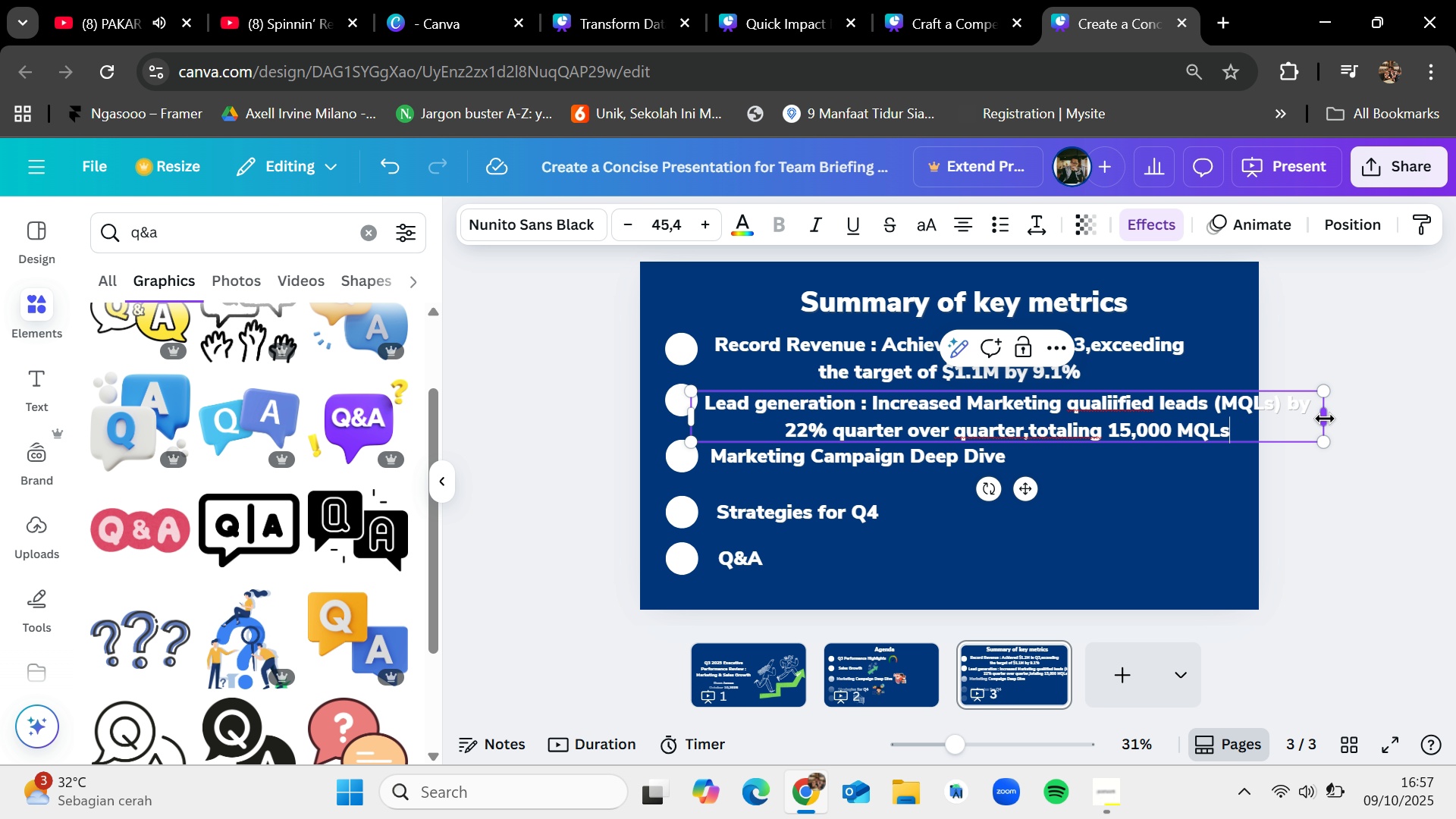 
left_click_drag(start_coordinate=[1324, 416], to_coordinate=[1241, 407])
 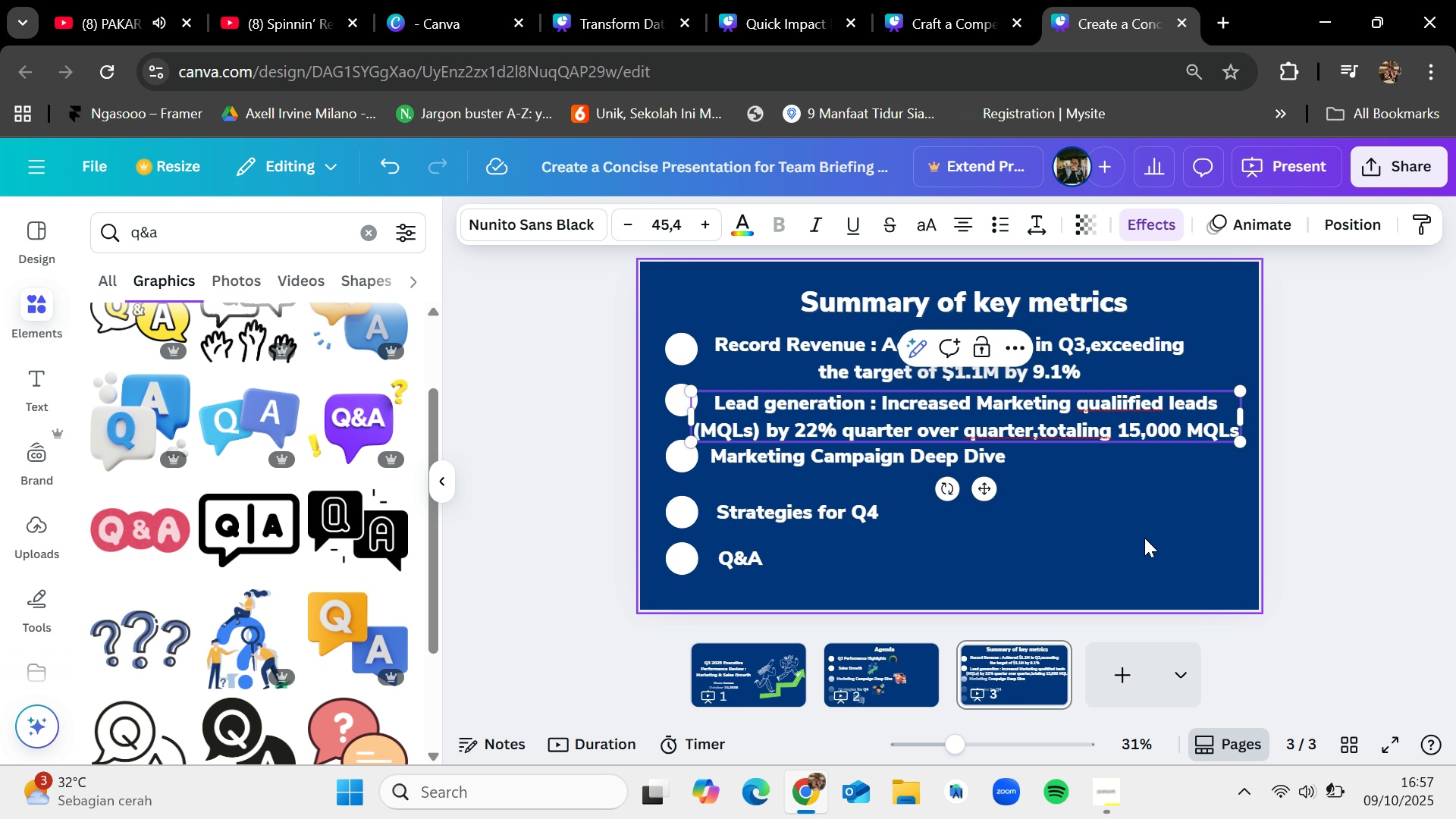 
left_click([1144, 538])
 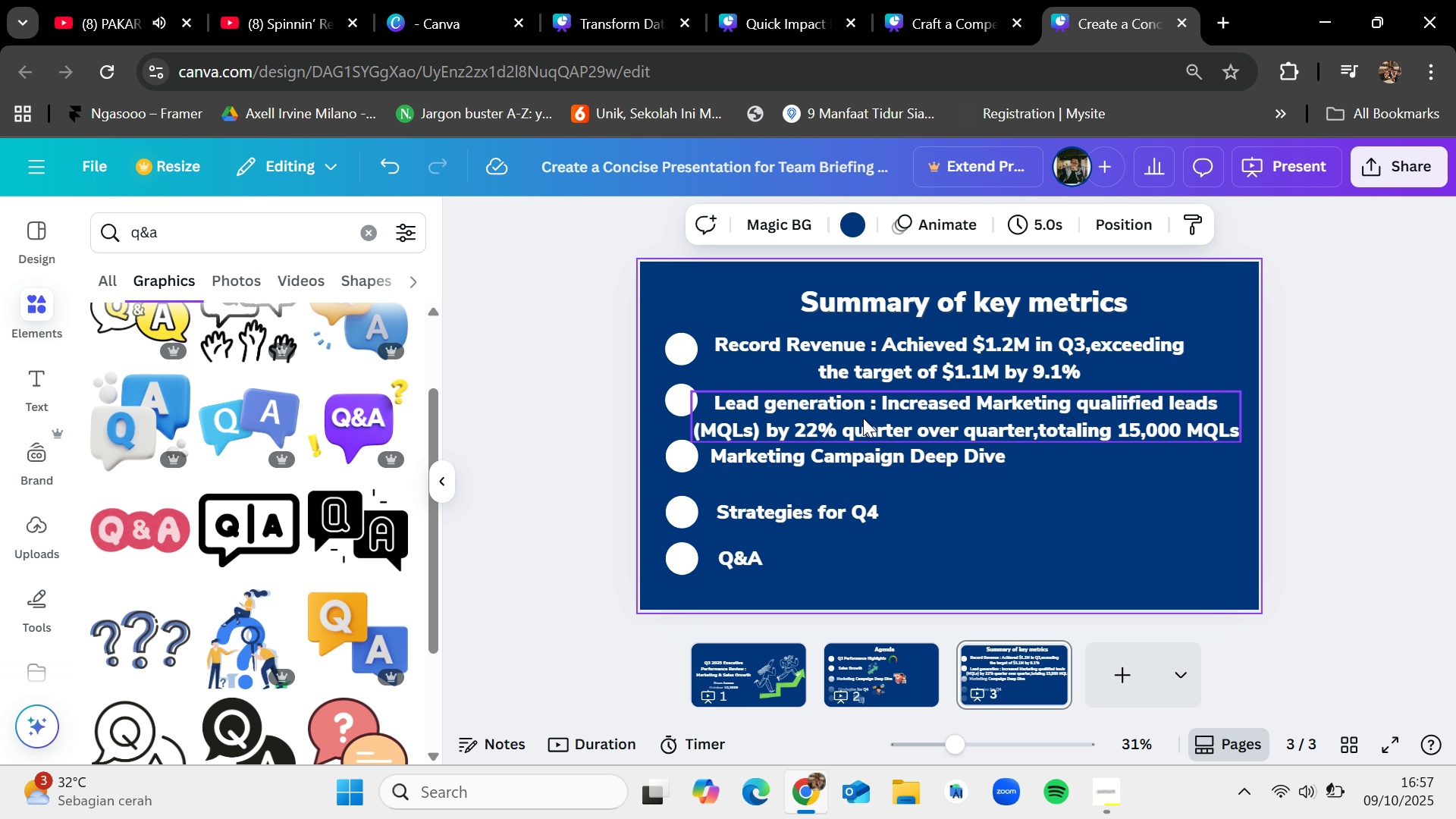 
left_click_drag(start_coordinate=[861, 411], to_coordinate=[857, 410])
 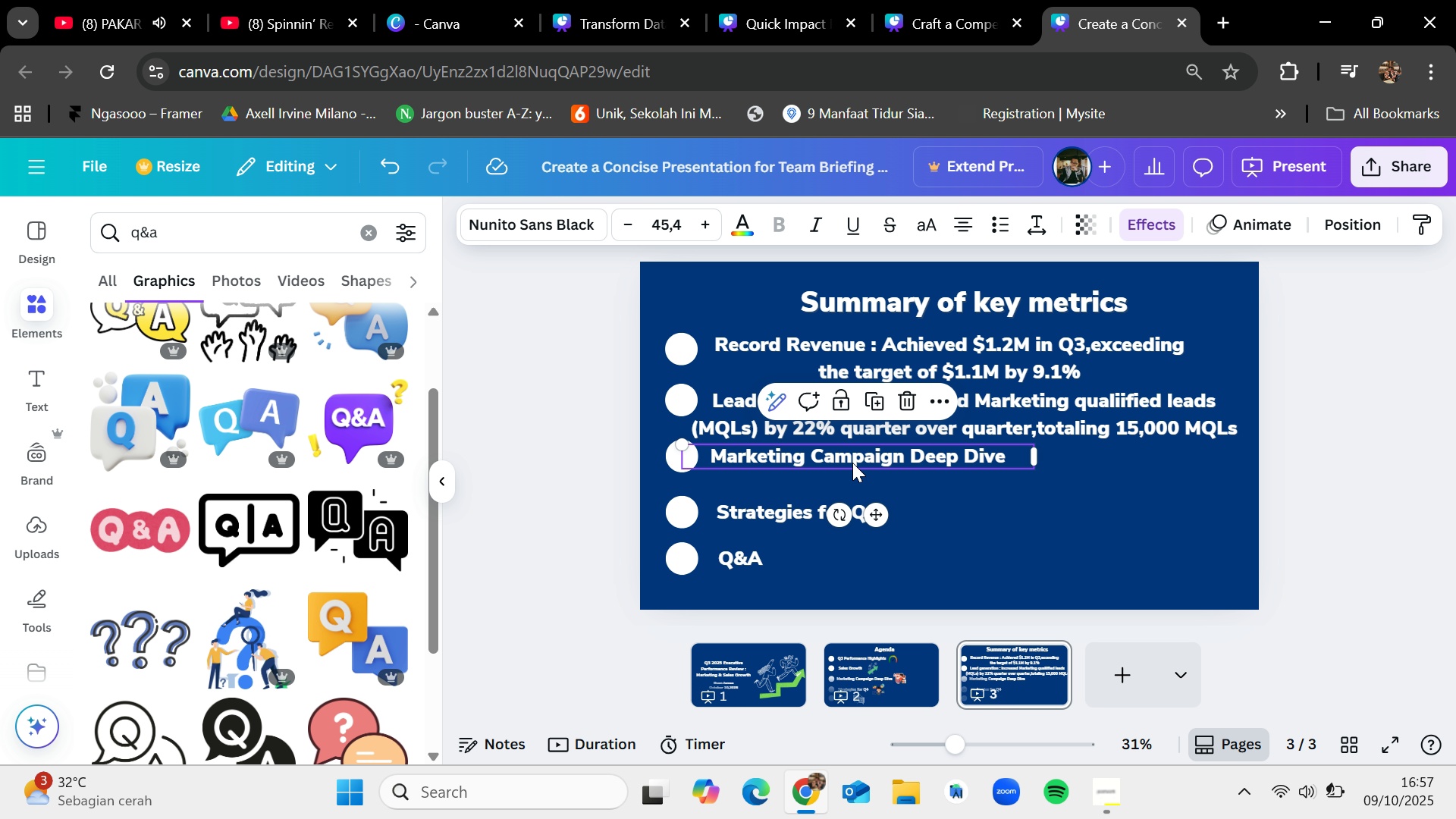 
wait(5.59)
 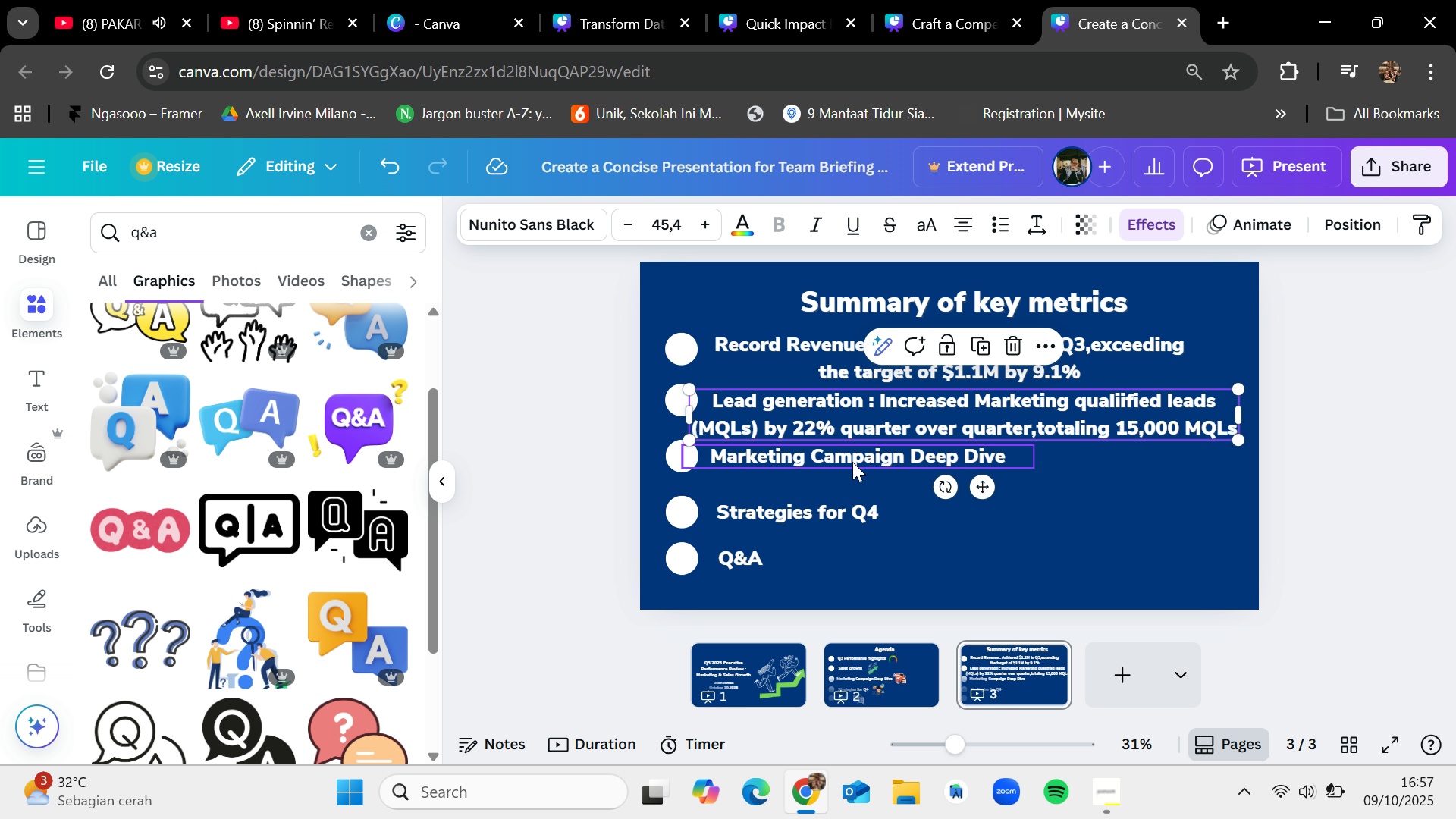 
double_click([852, 463])
 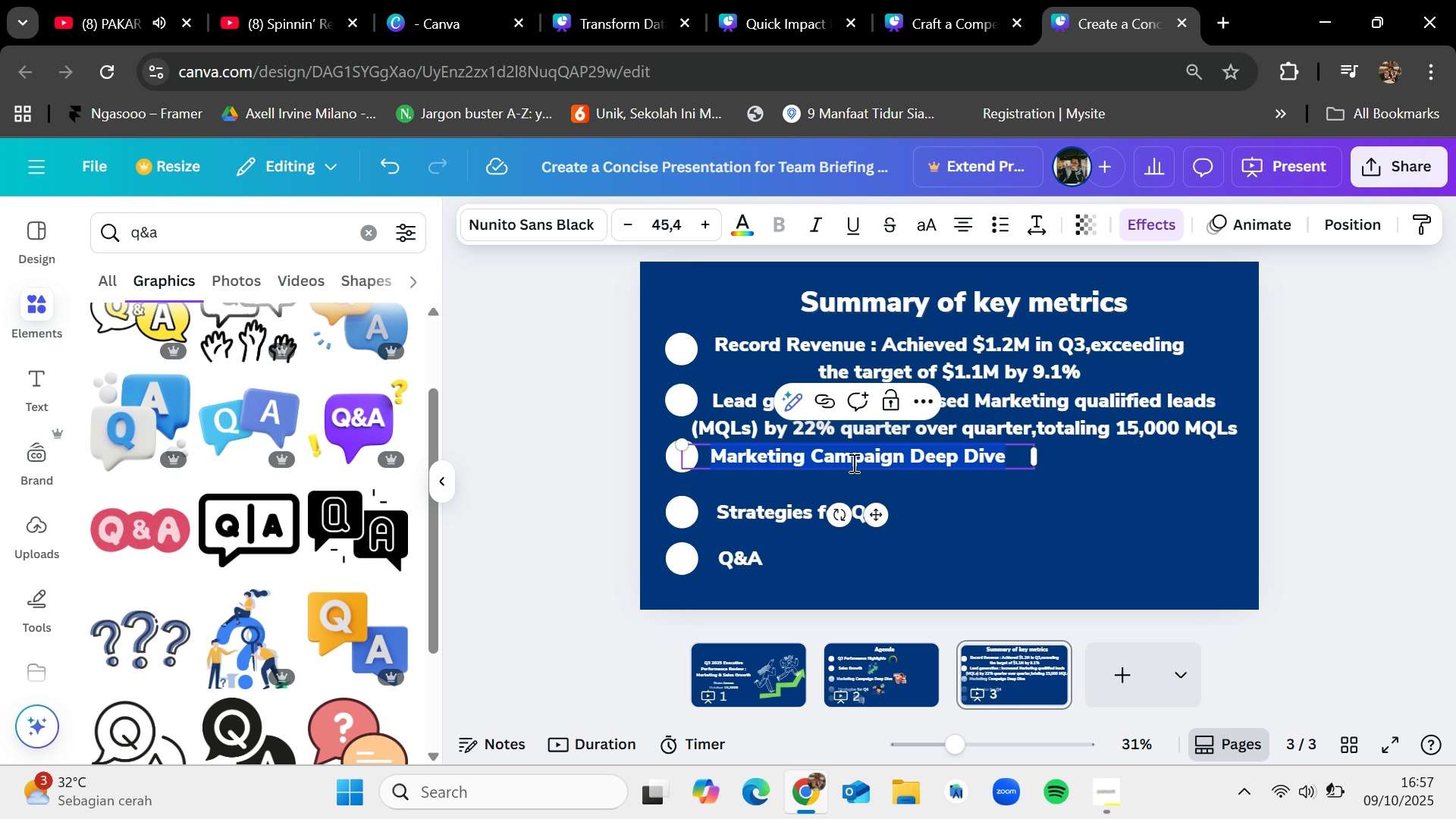 
key(Backspace)
type(Customer Acquisition Cost : reduced CAC by 15% due to improved ad targeti)
key(Backspace)
type(ting efficiency)
 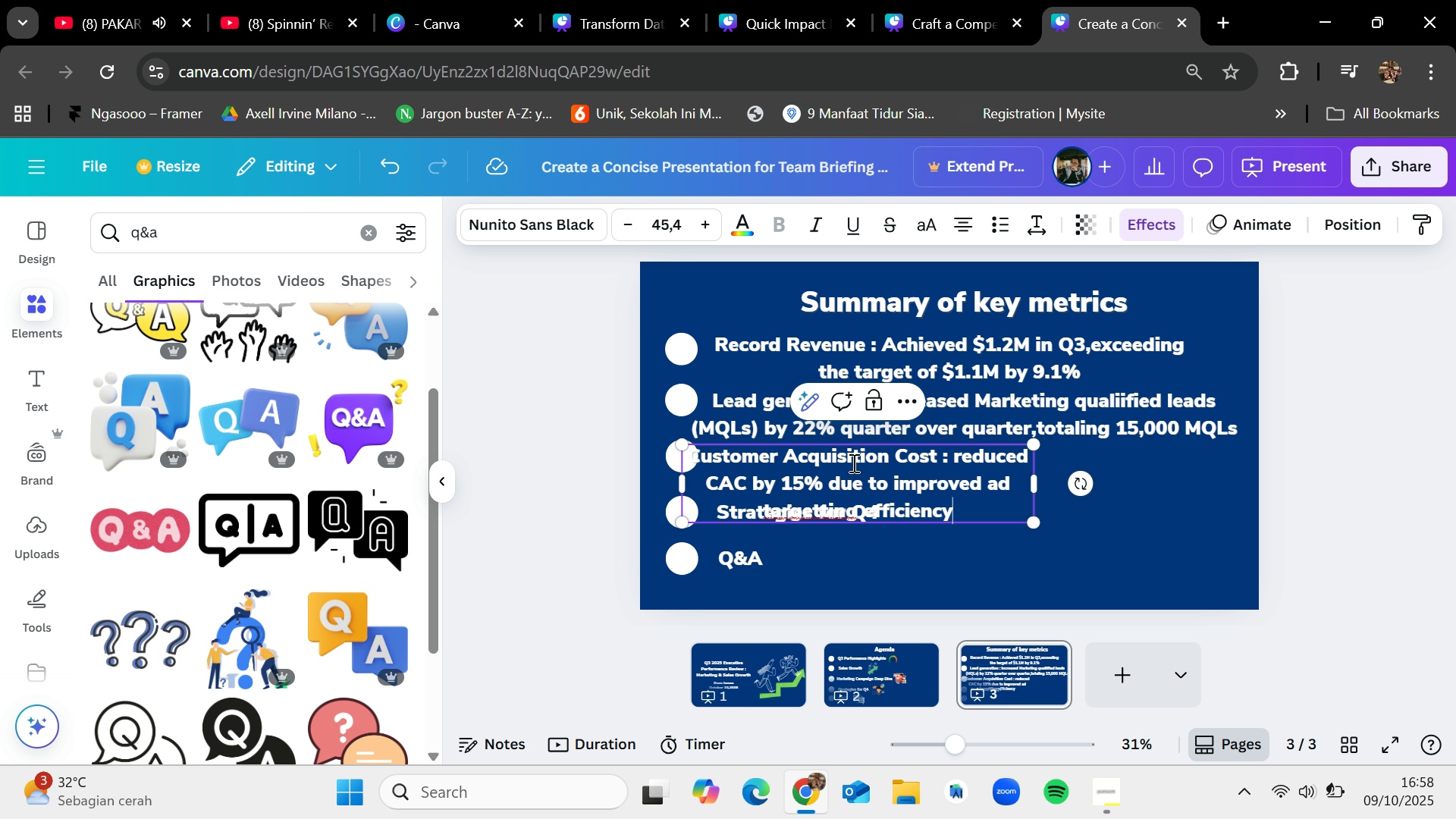 
left_click_drag(start_coordinate=[1037, 484], to_coordinate=[1202, 479])
 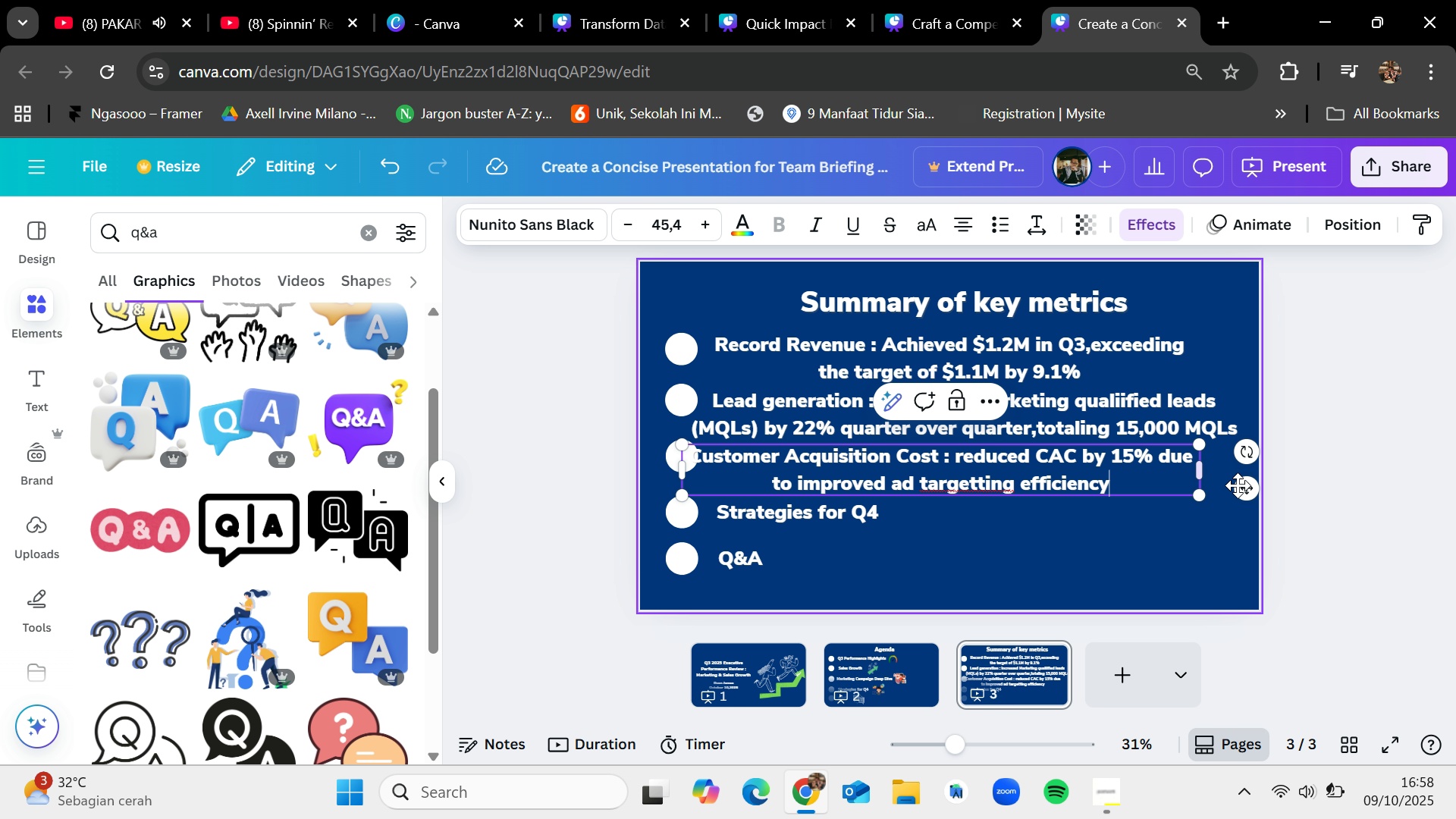 
left_click_drag(start_coordinate=[1239, 485], to_coordinate=[1258, 486])
 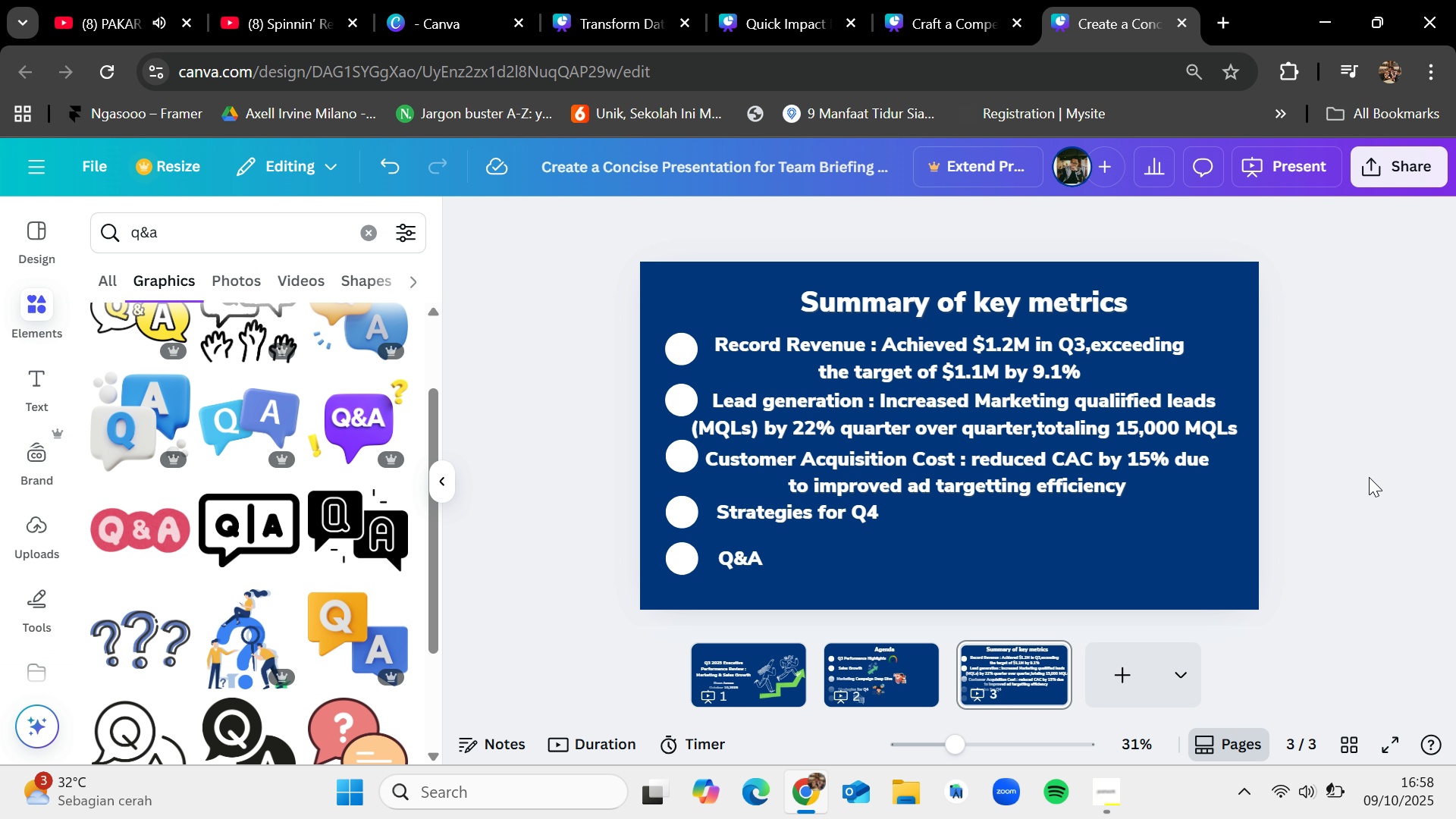 
wait(11.16)
 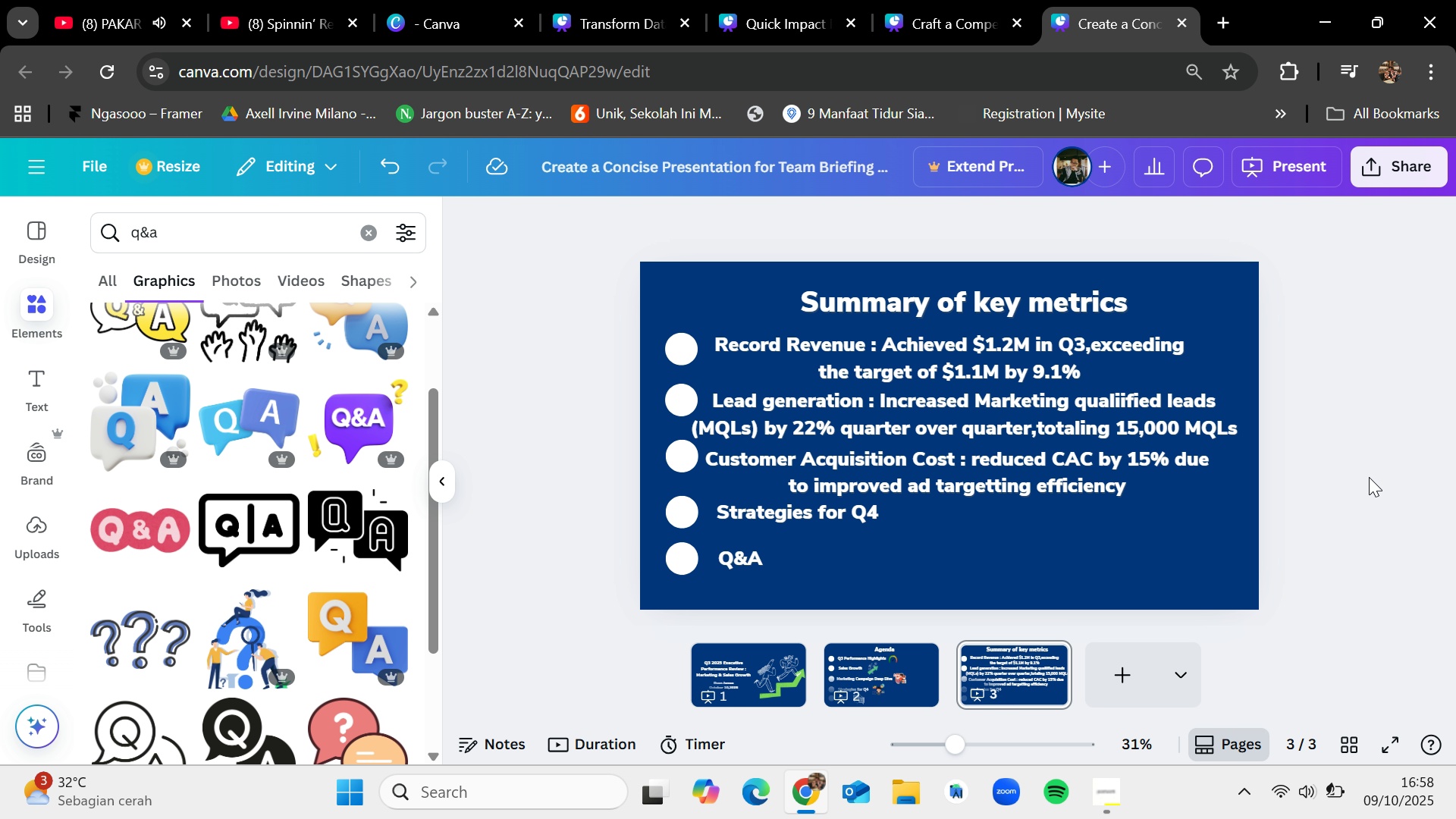 
double_click([794, 518])
 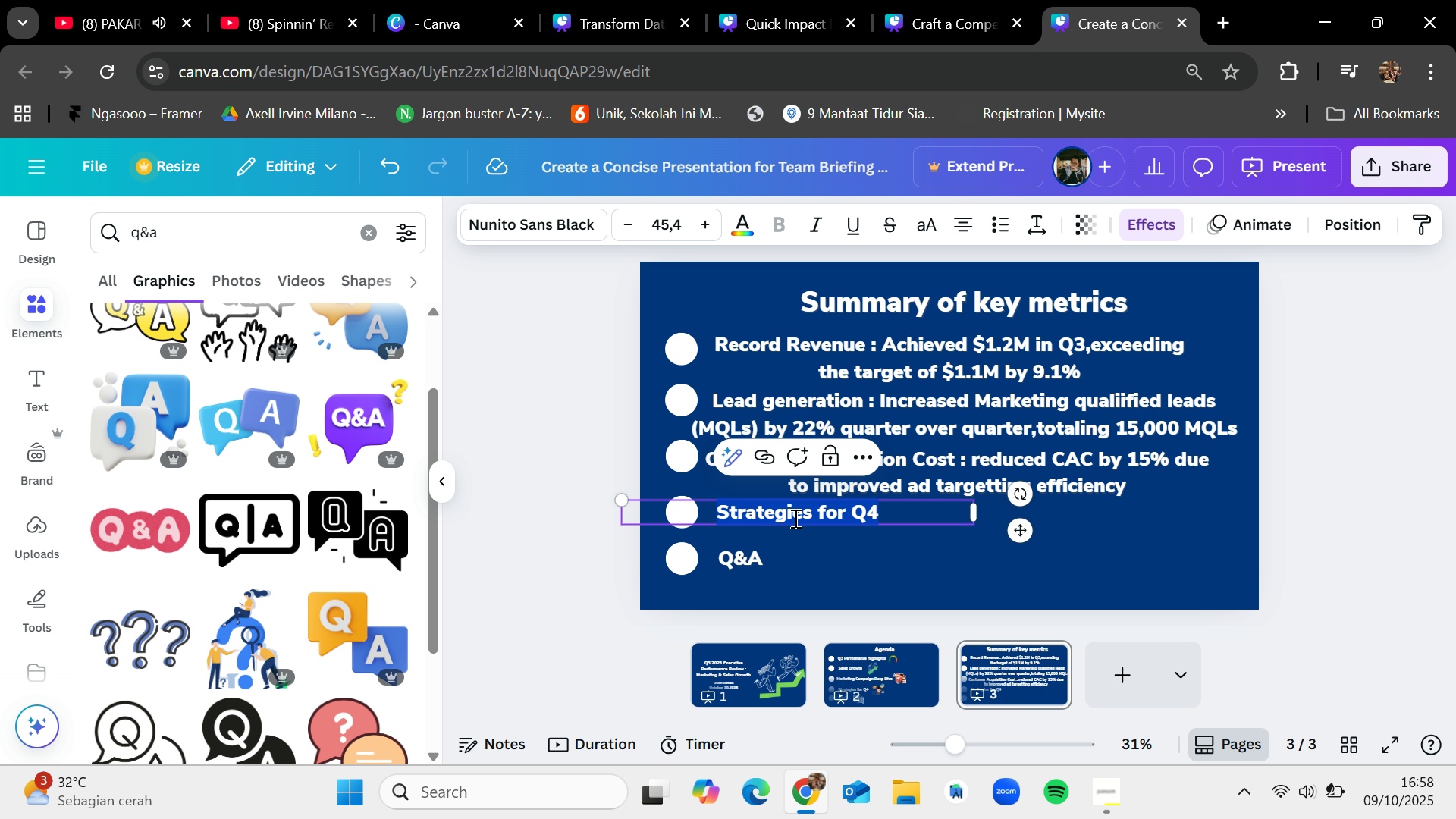 
key(Backspace)
type(Website traffic)
 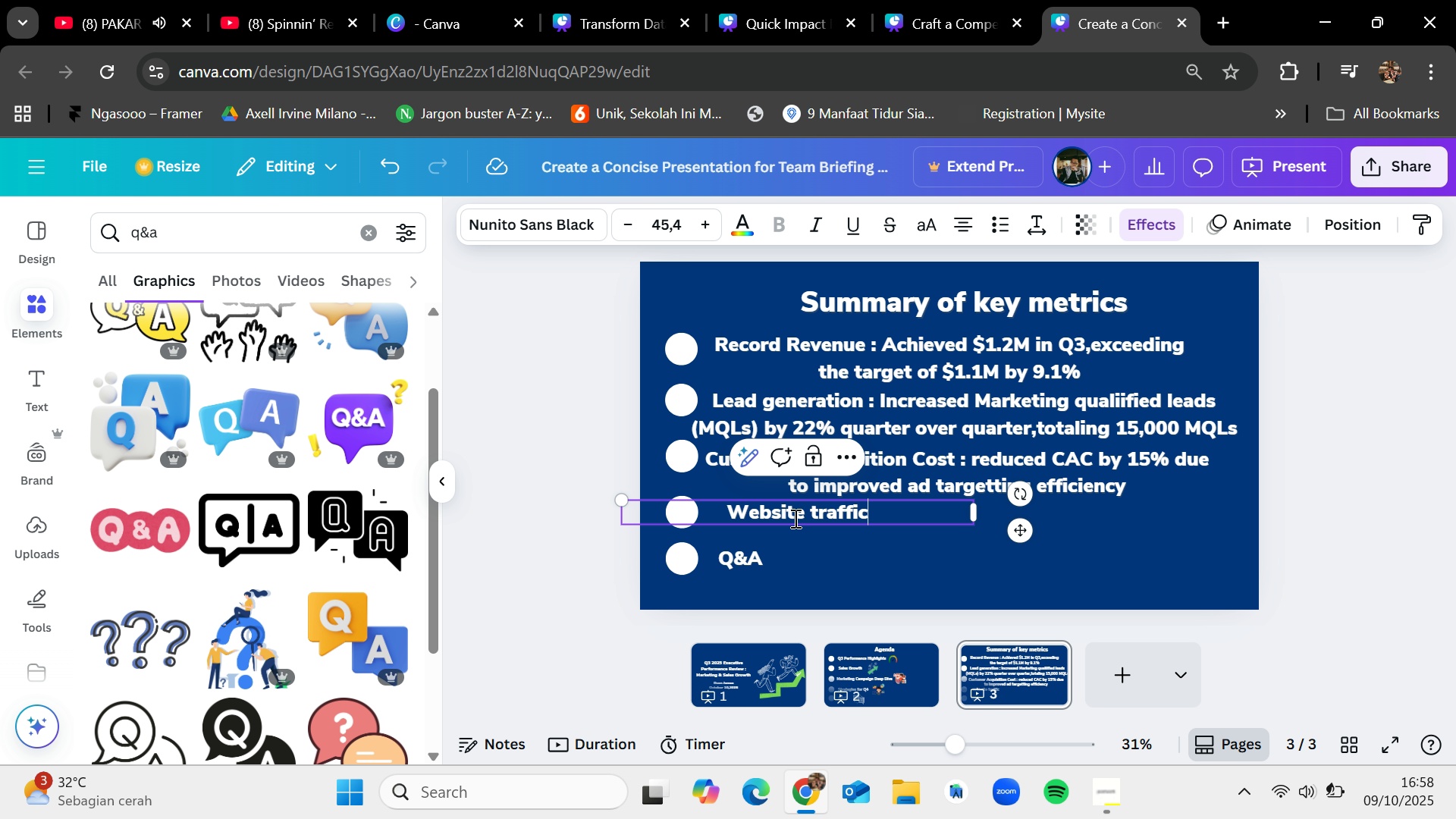 
wait(5.82)
 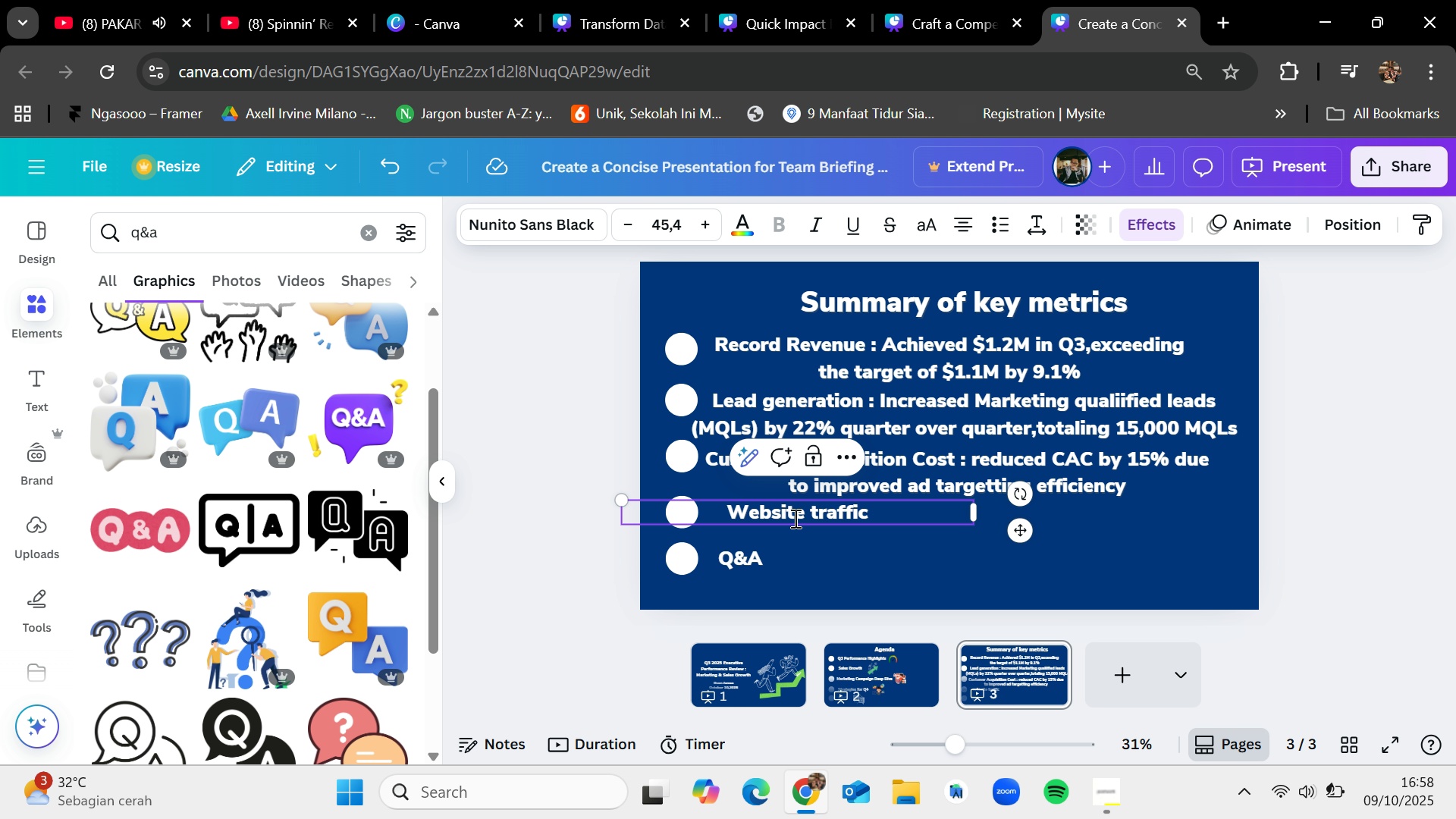 
type( : organic)
 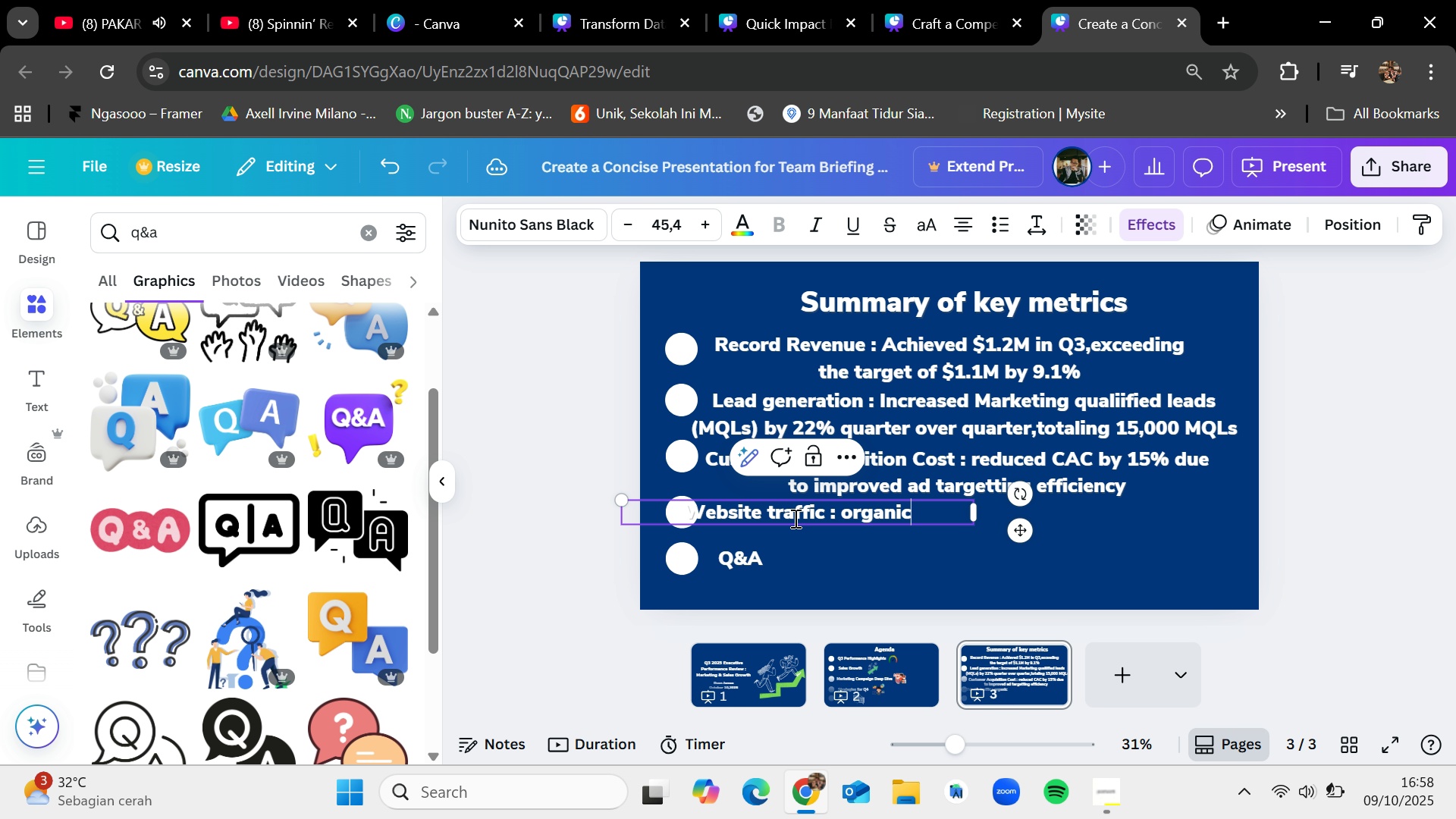 
wait(7.92)
 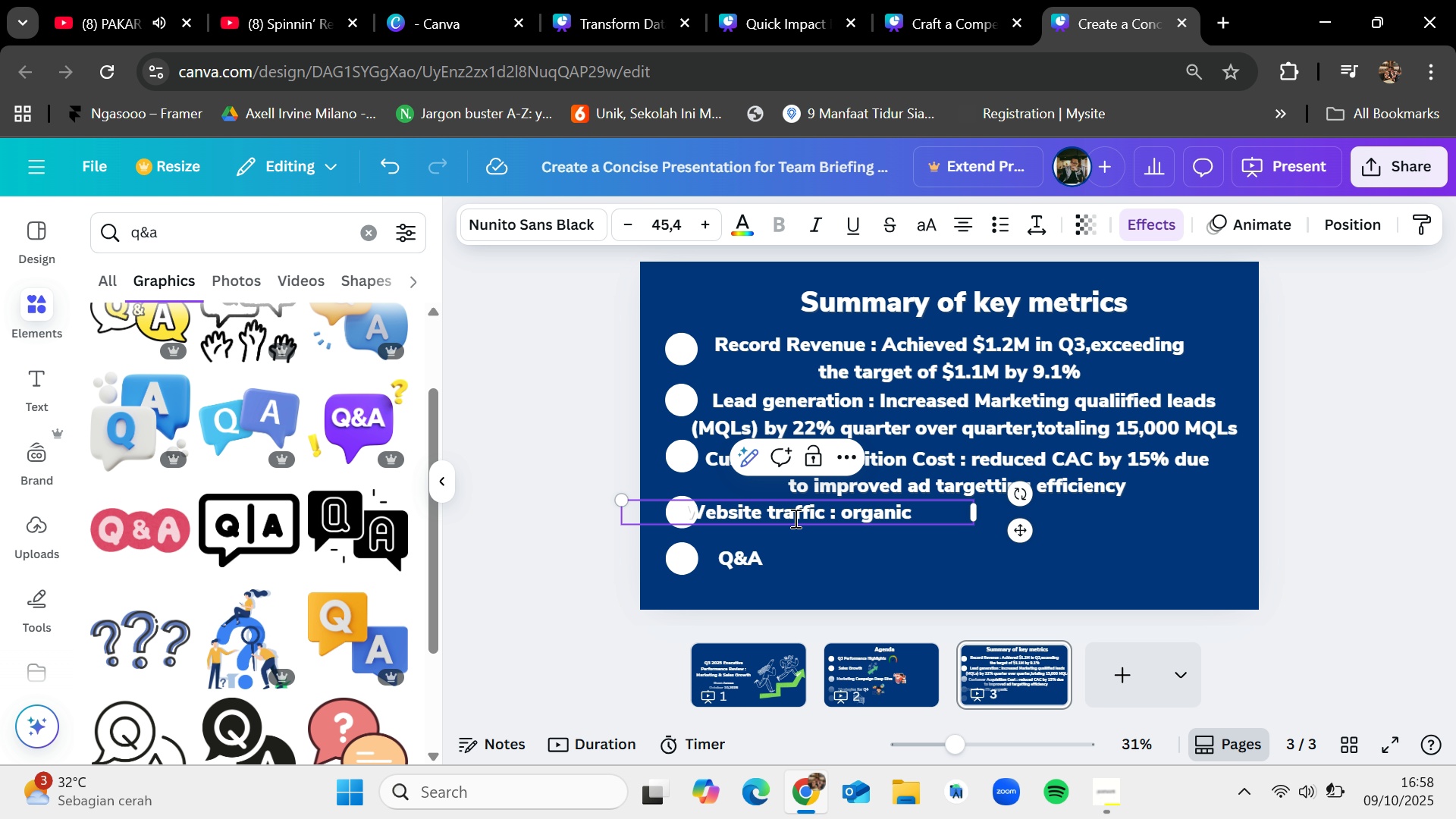 
type( traffic grew by 30%)
 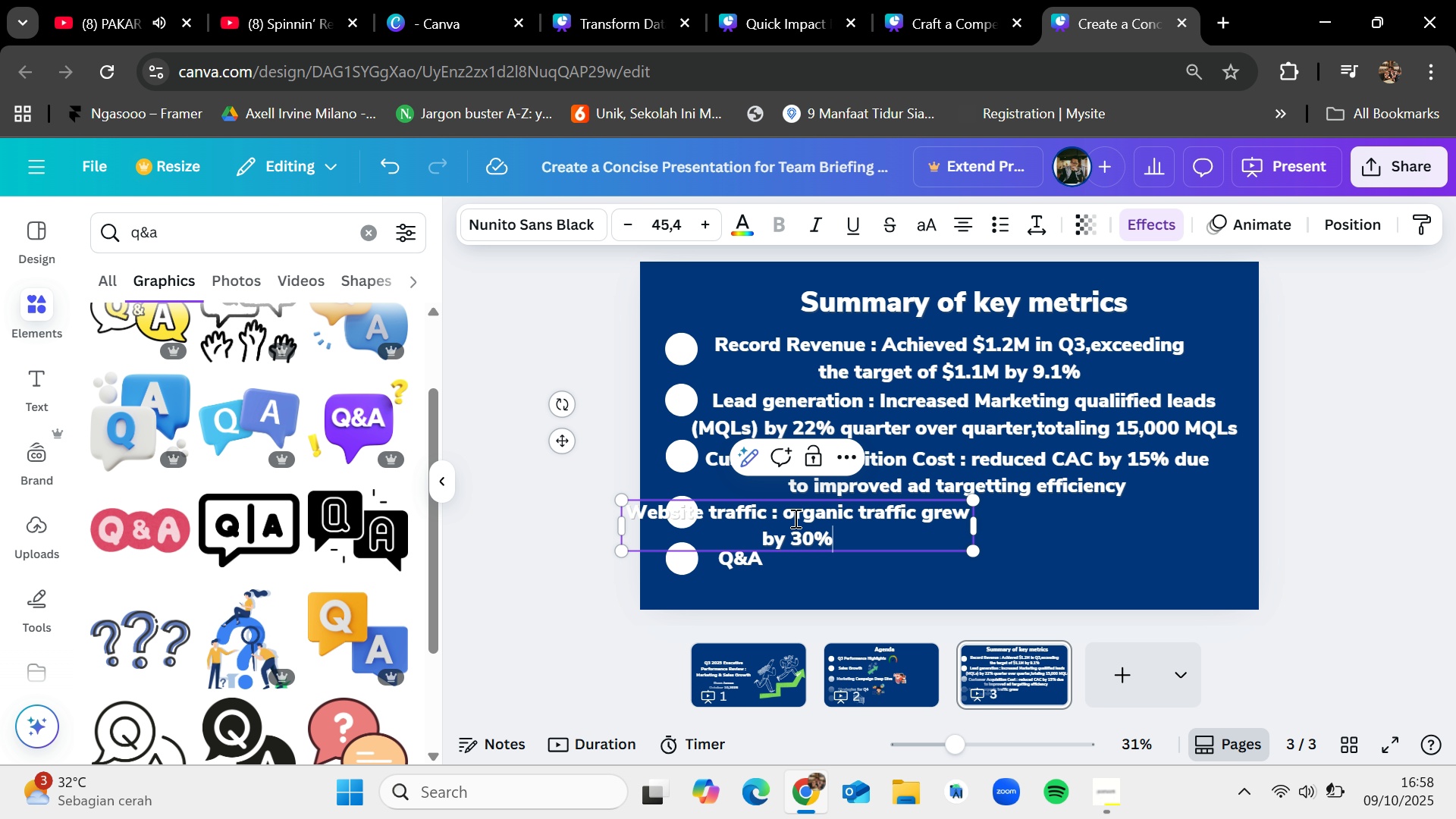 
wait(5.81)
 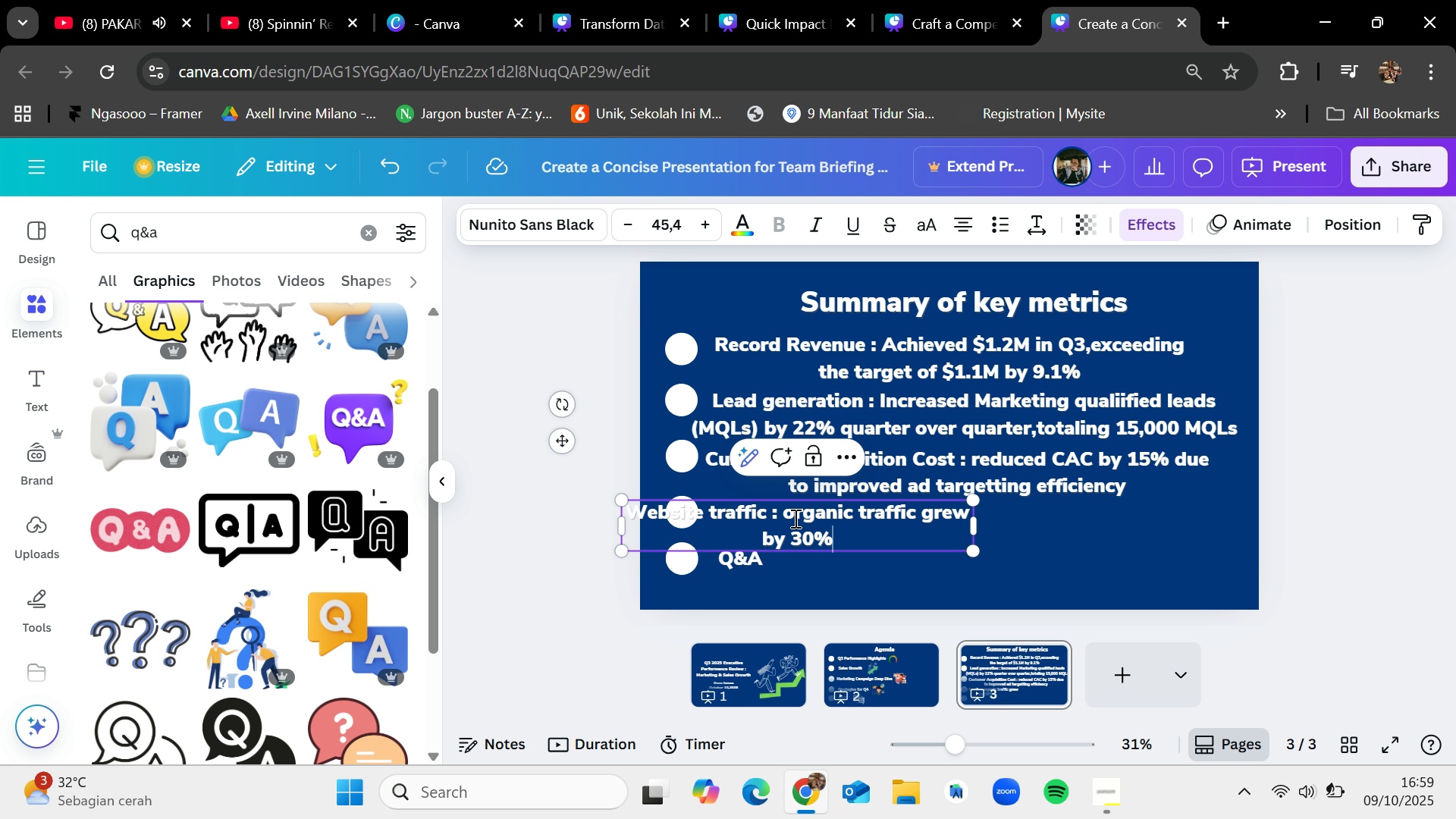 
left_click_drag(start_coordinate=[979, 524], to_coordinate=[1062, 524])
 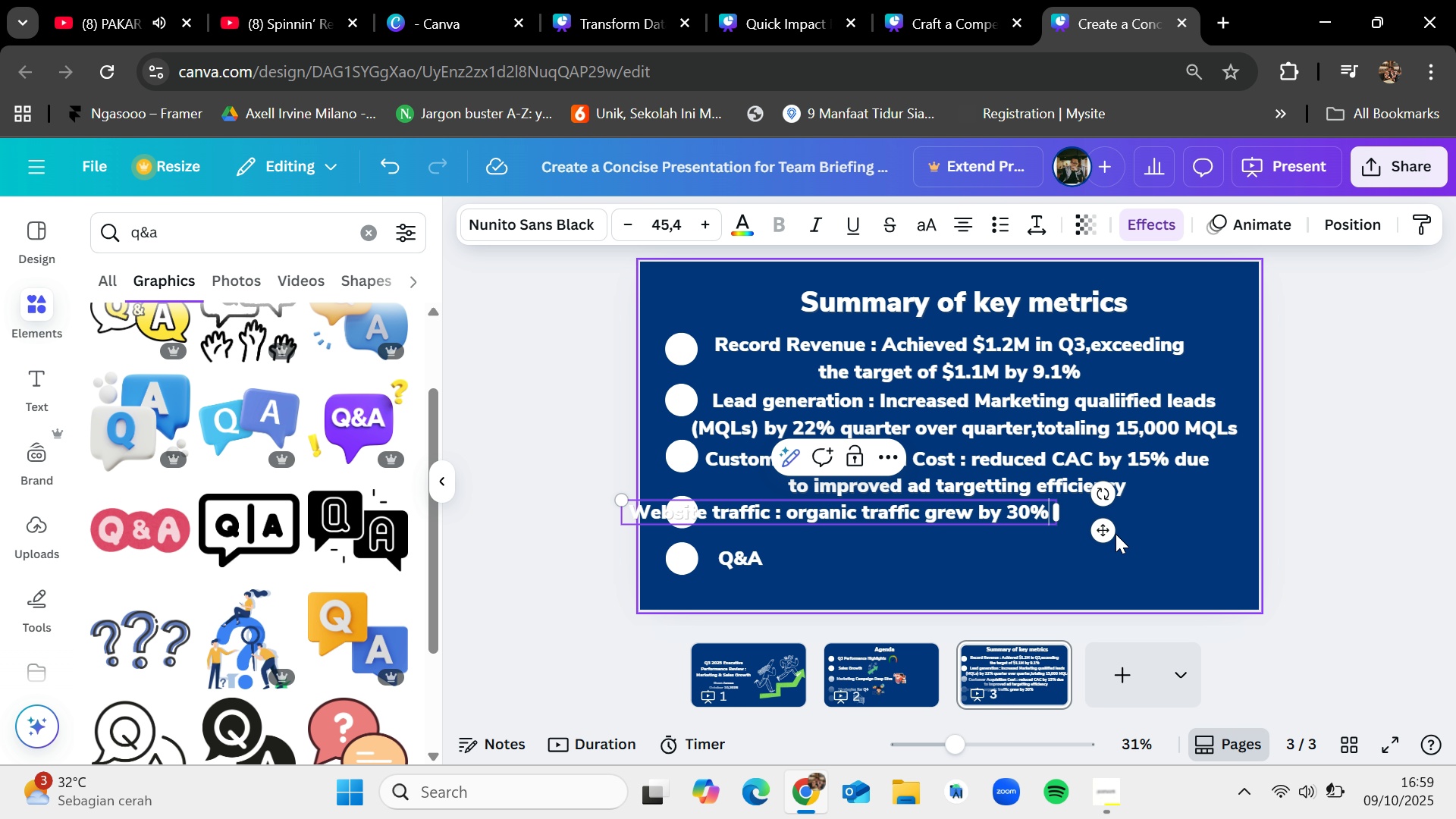 
left_click_drag(start_coordinate=[1109, 531], to_coordinate=[1186, 539])
 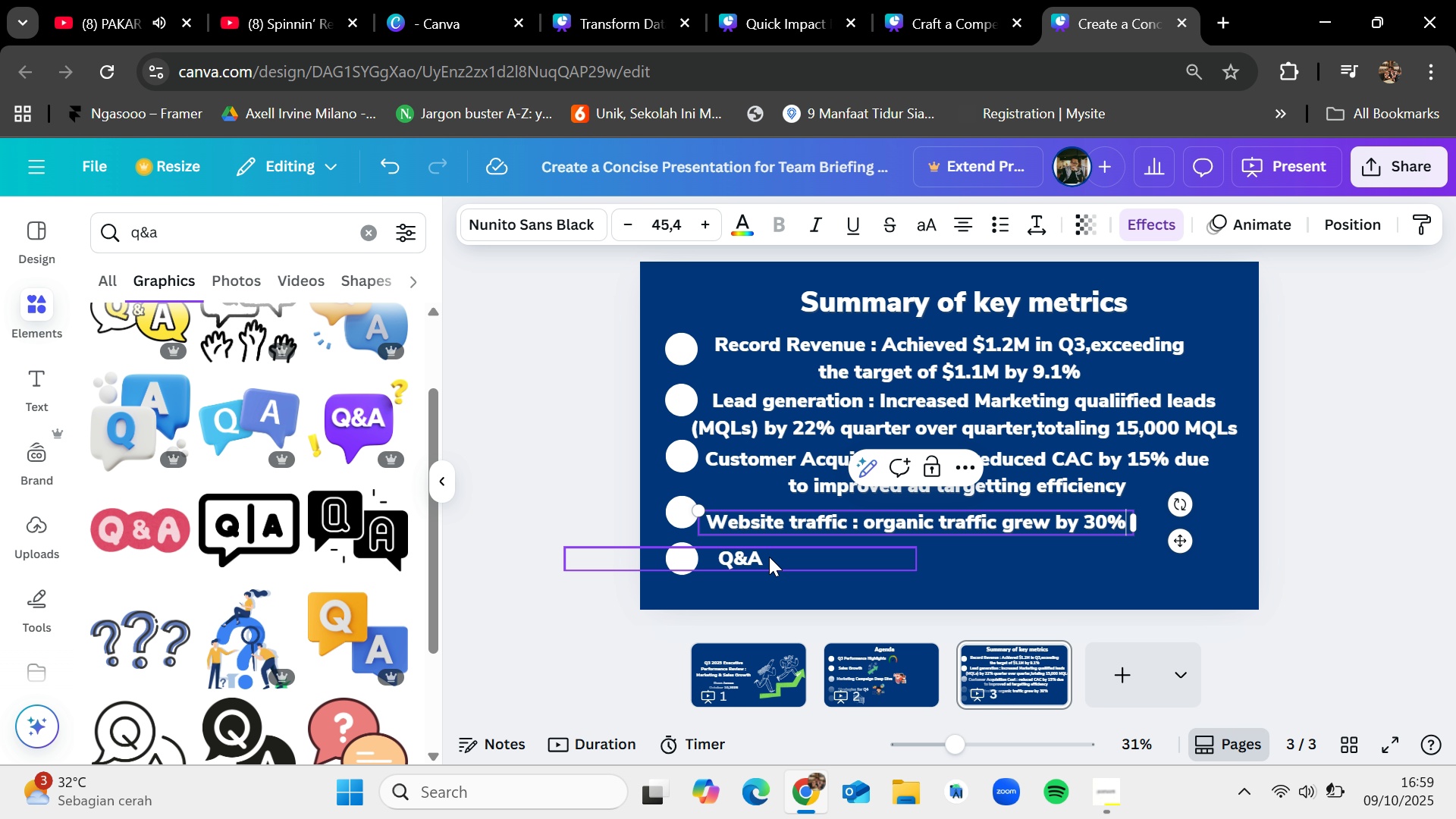 
double_click([766, 557])
 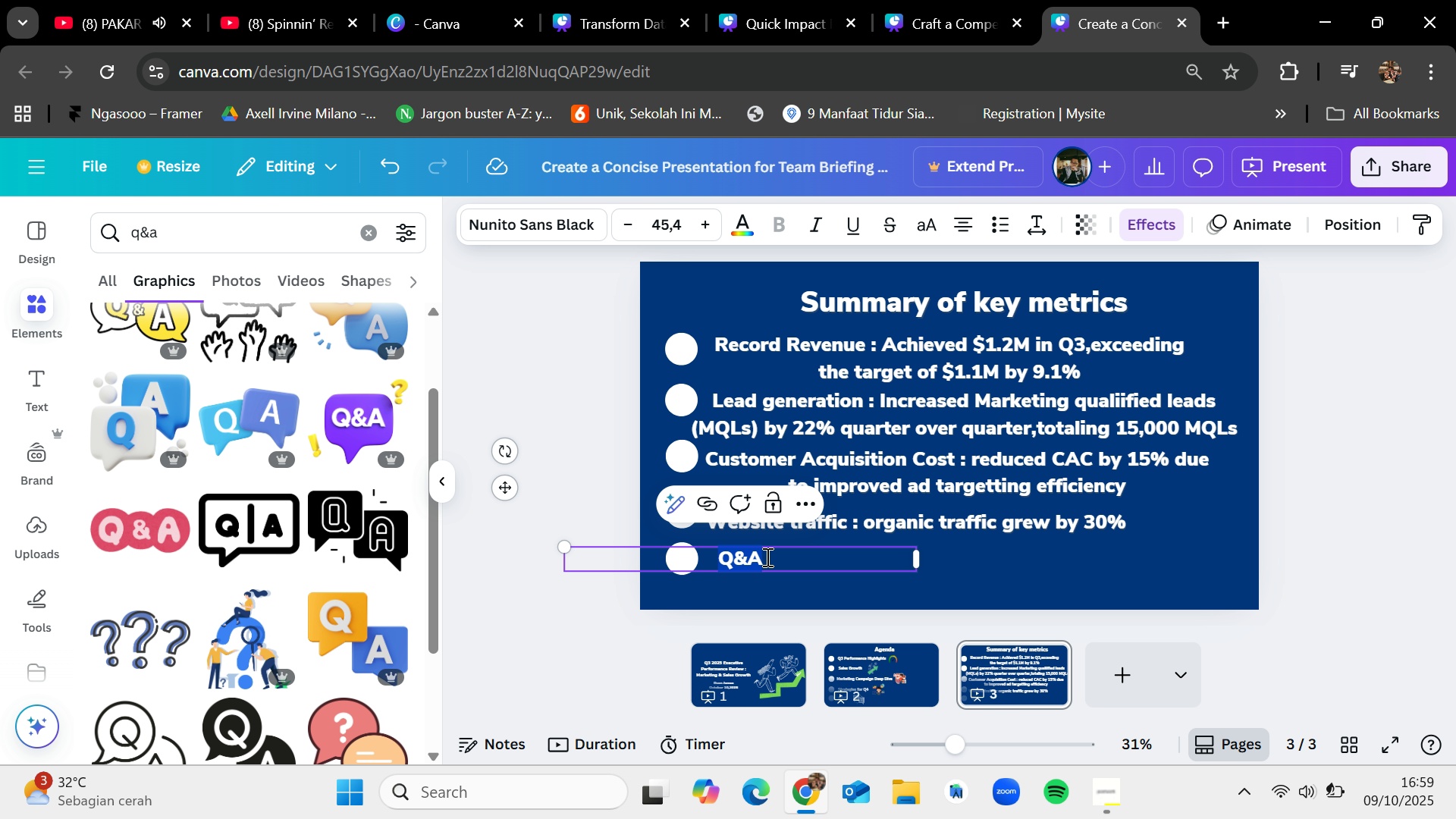 
key(Backspace)
type(Key insight : )
 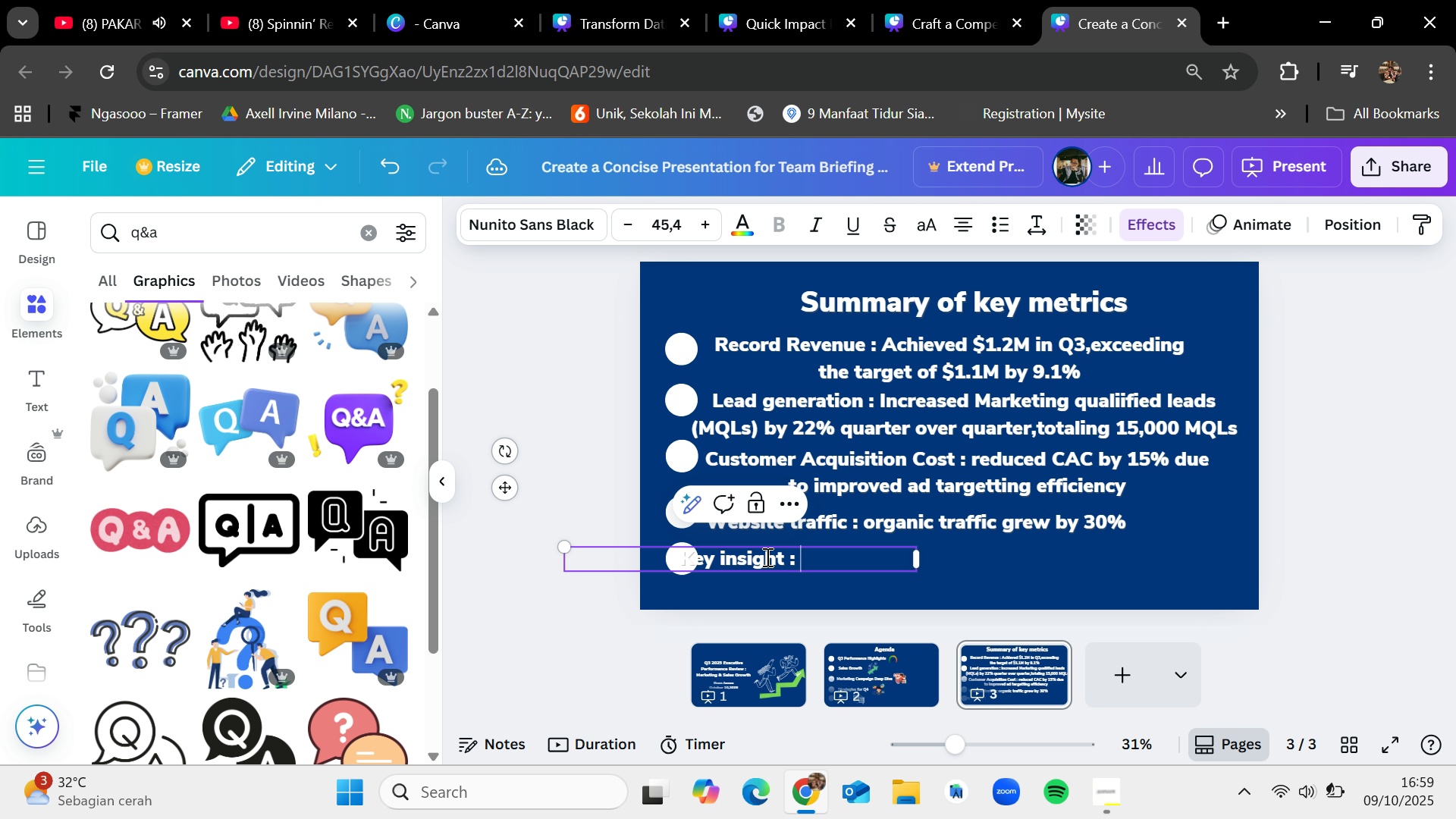 
wait(5.61)
 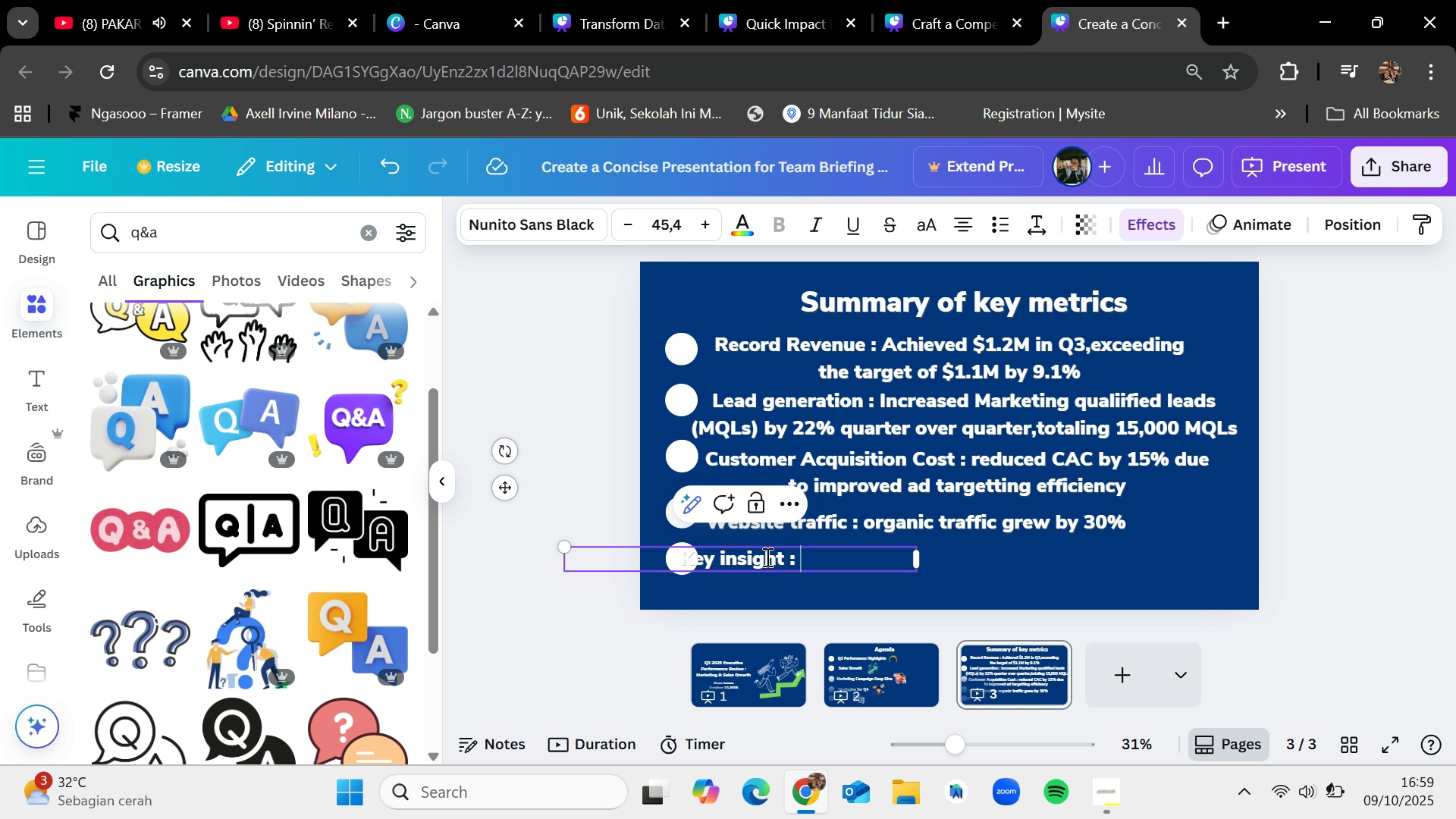 
type(the focus on high intent)
 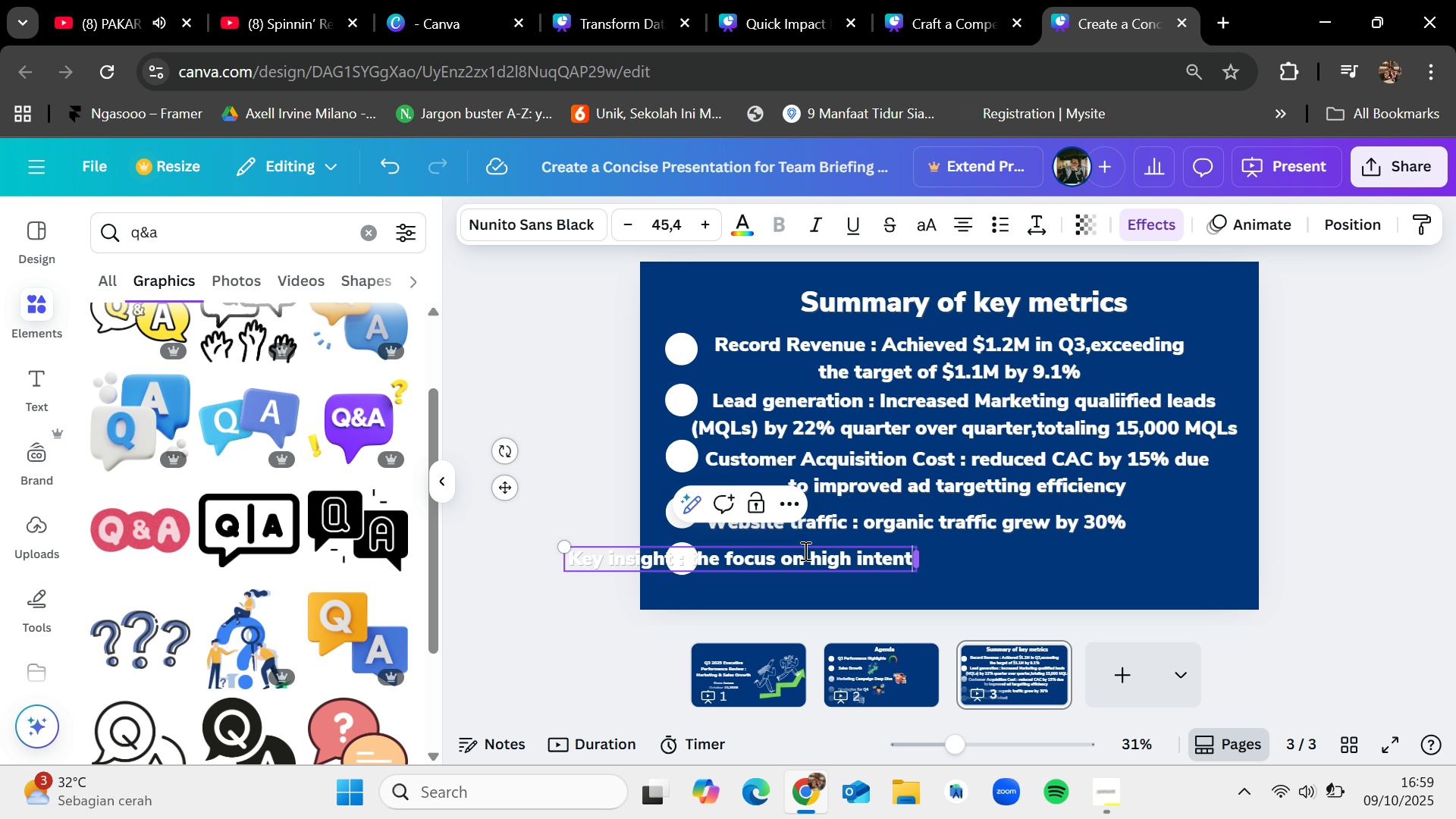 
left_click_drag(start_coordinate=[503, 484], to_coordinate=[647, 487])
 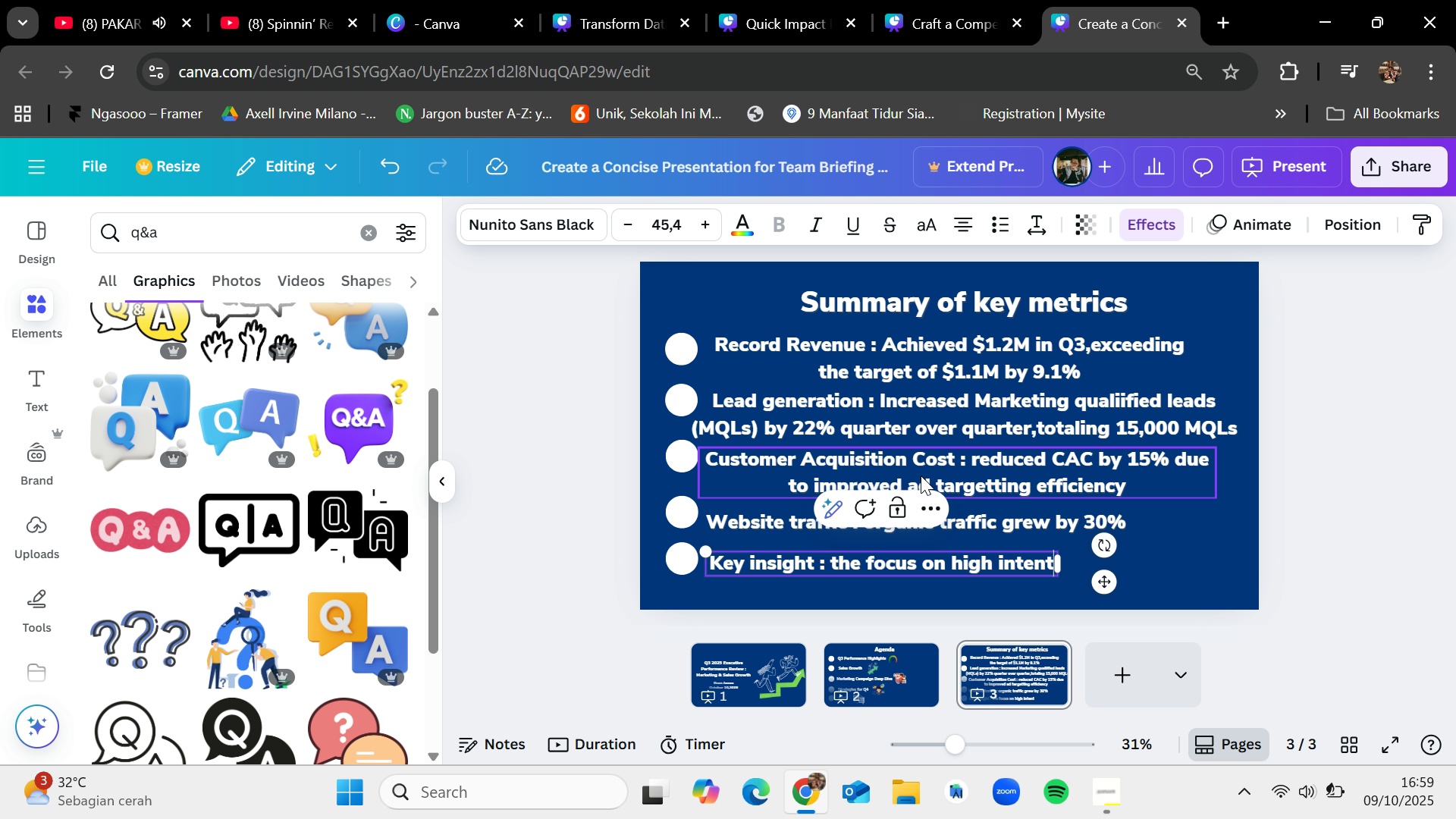 
left_click([920, 472])
 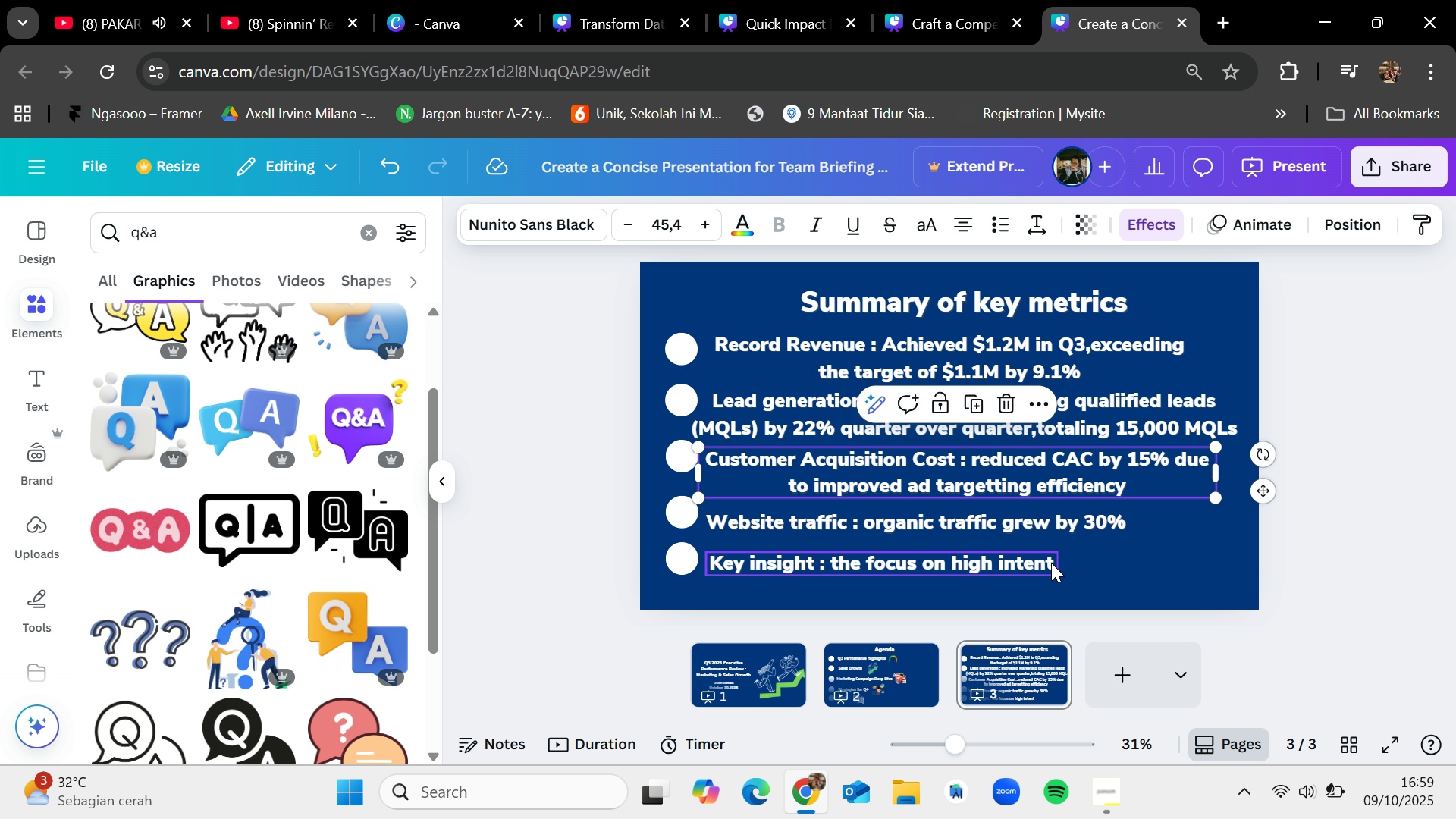 
left_click([1165, 567])
 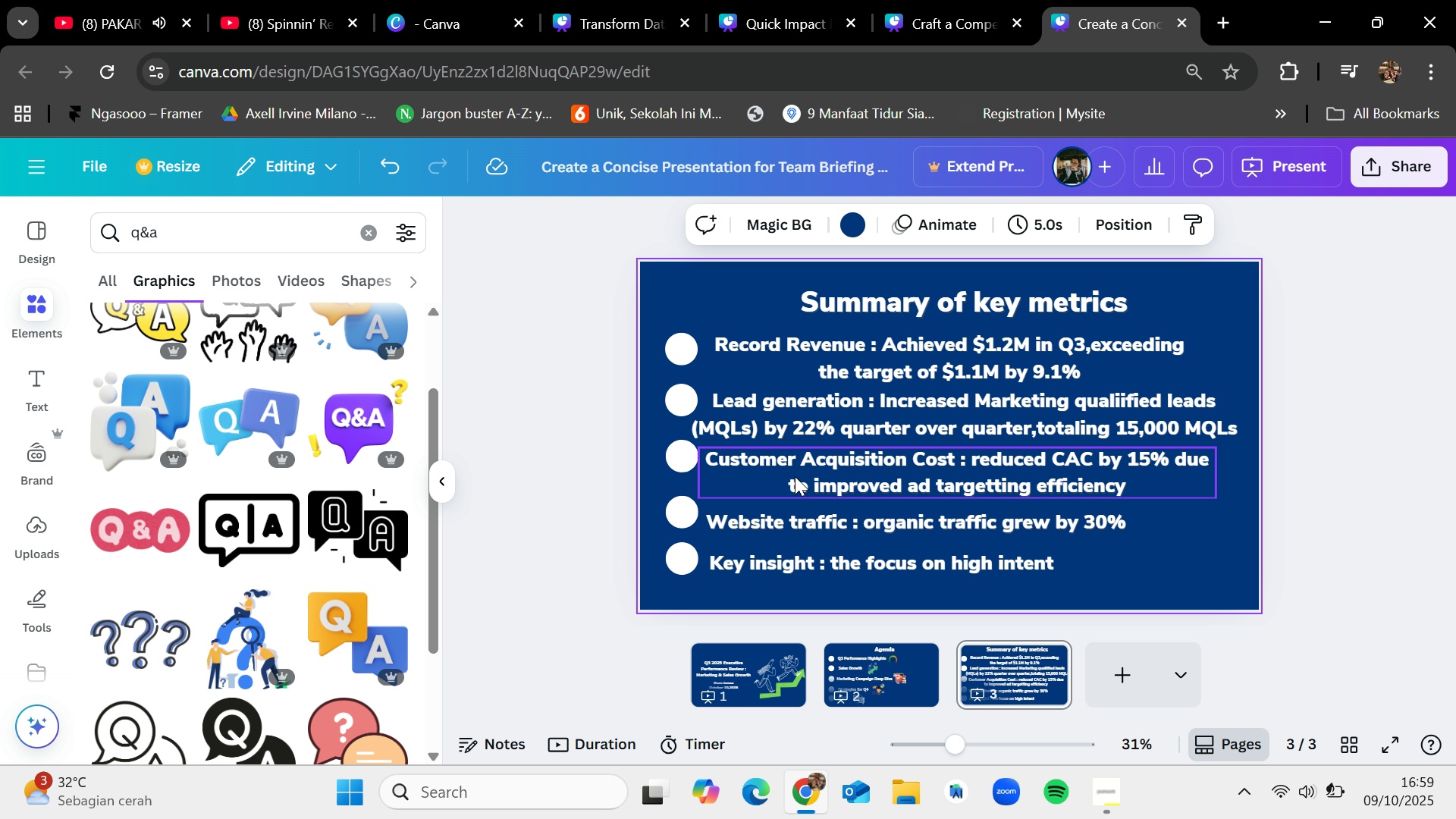 
left_click_drag(start_coordinate=[795, 473], to_coordinate=[807, 473])
 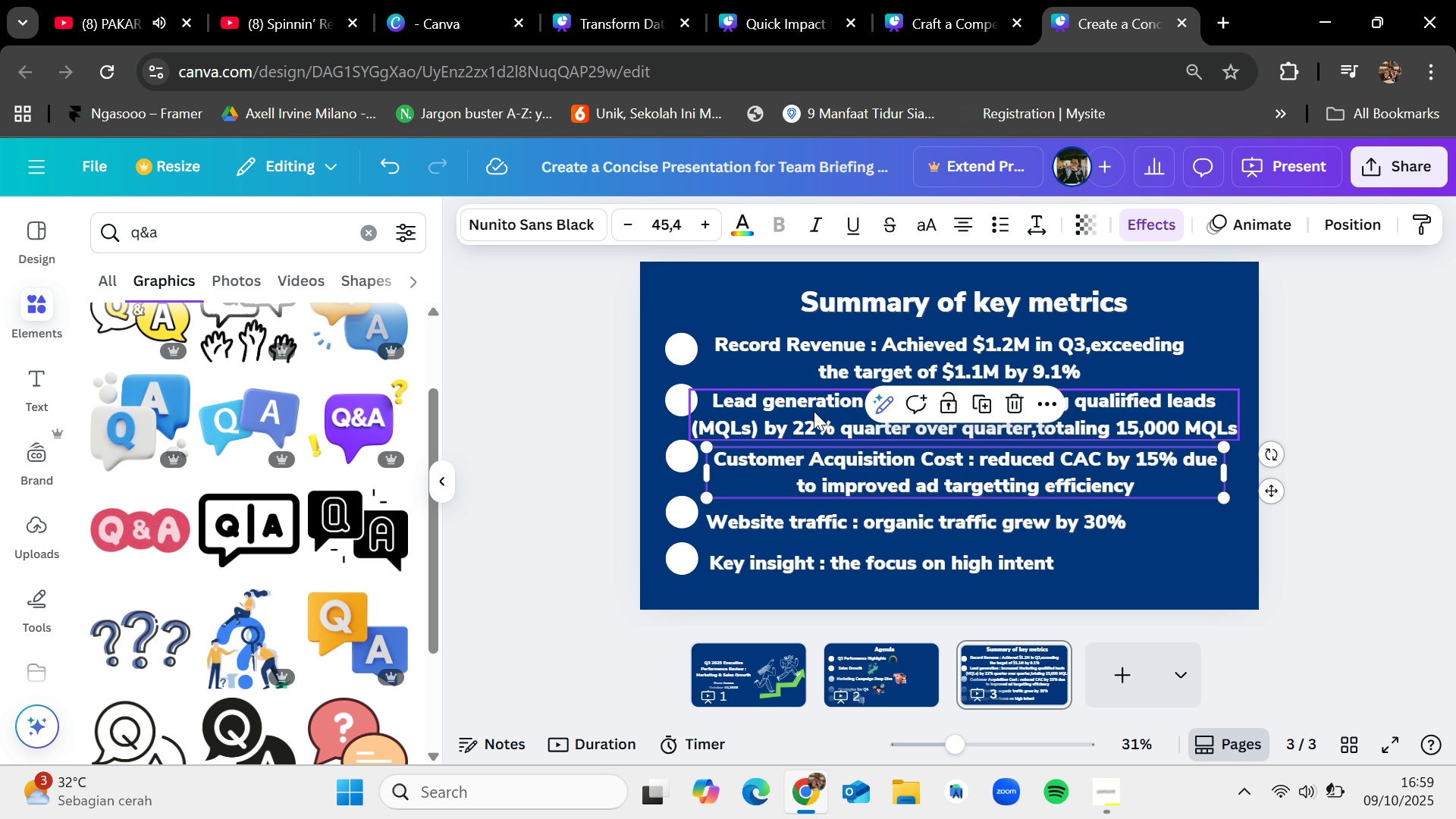 
left_click_drag(start_coordinate=[814, 411], to_coordinate=[822, 411])
 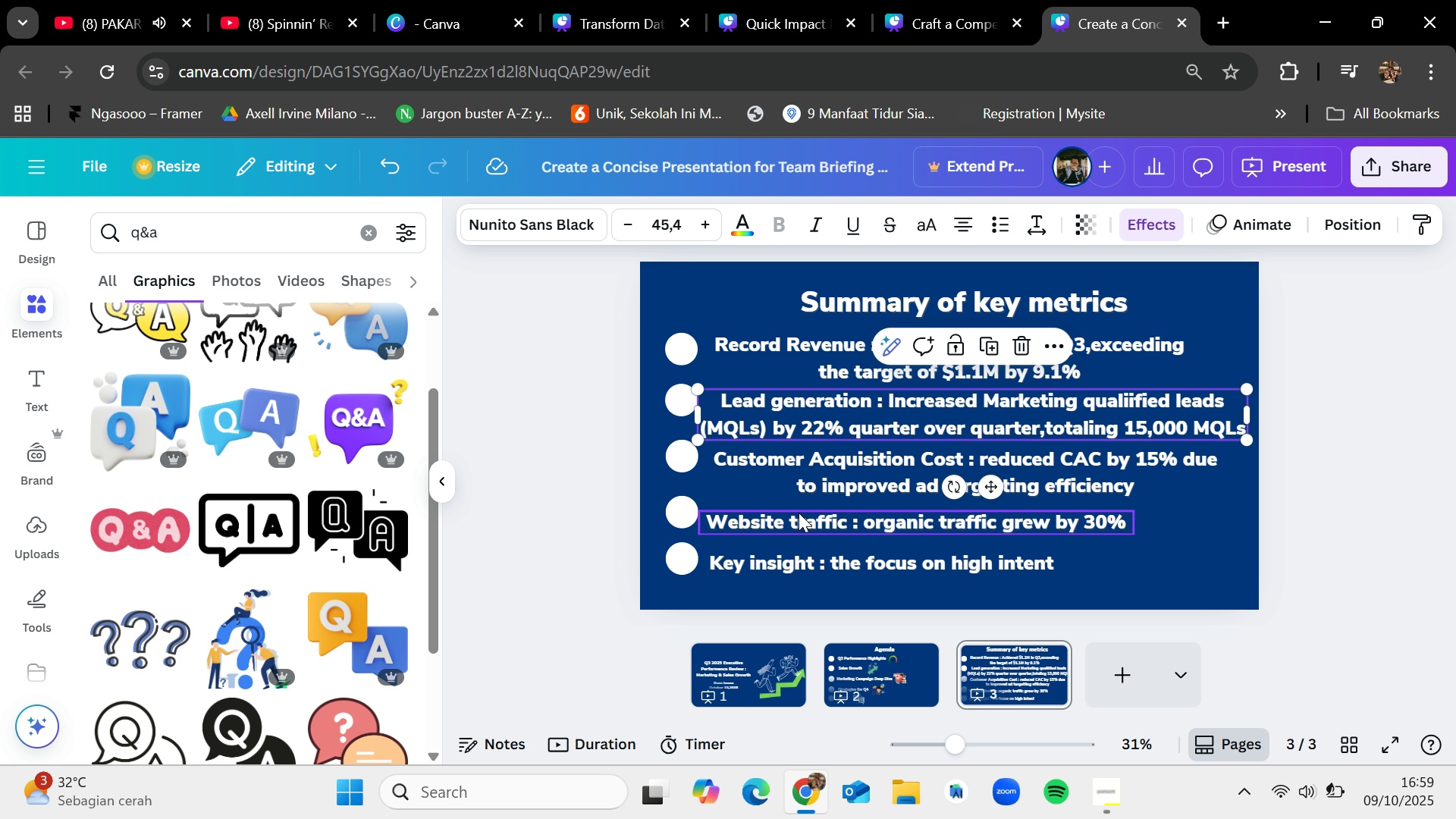 
left_click_drag(start_coordinate=[787, 514], to_coordinate=[799, 513])
 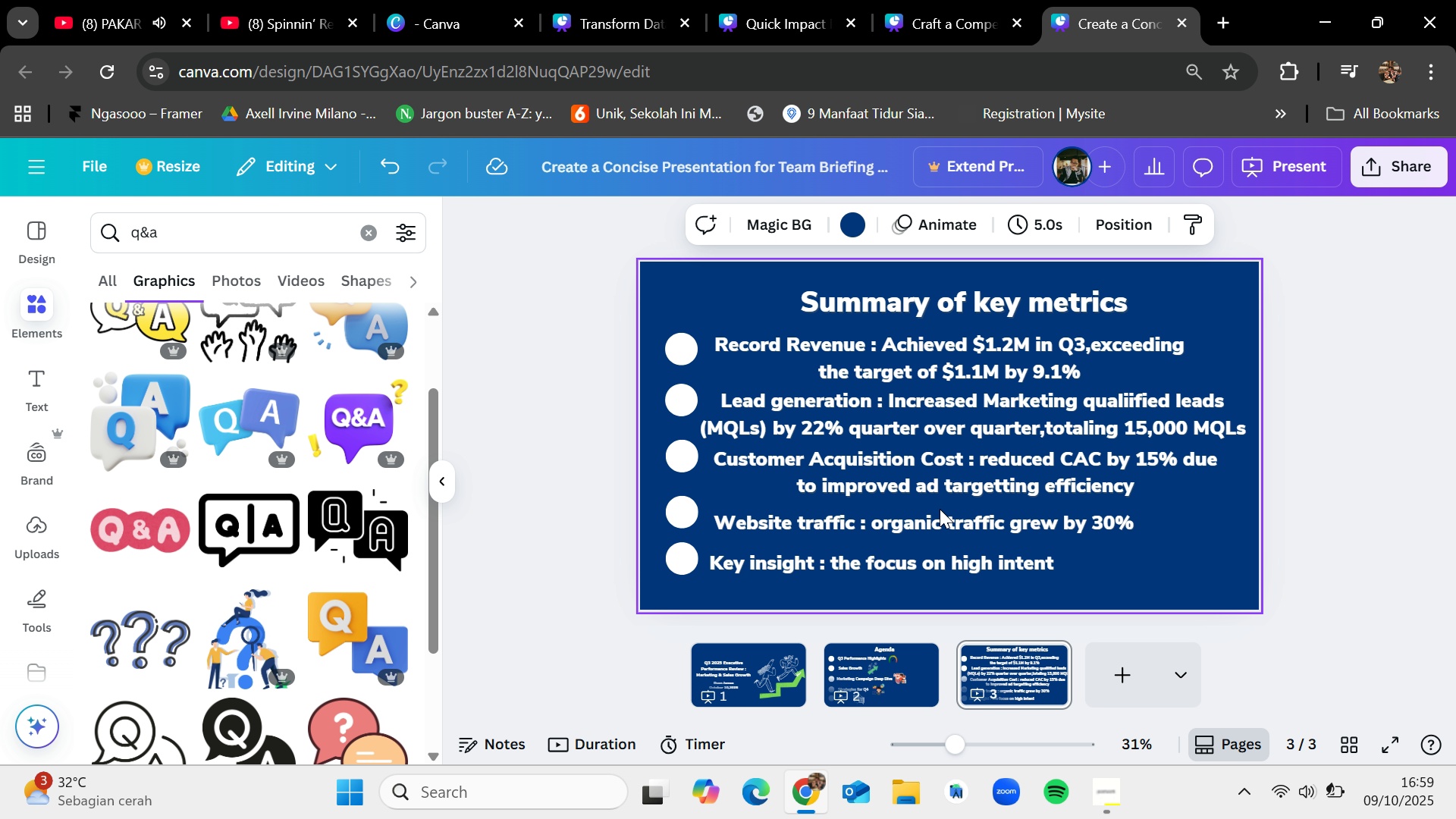 
left_click([876, 471])
 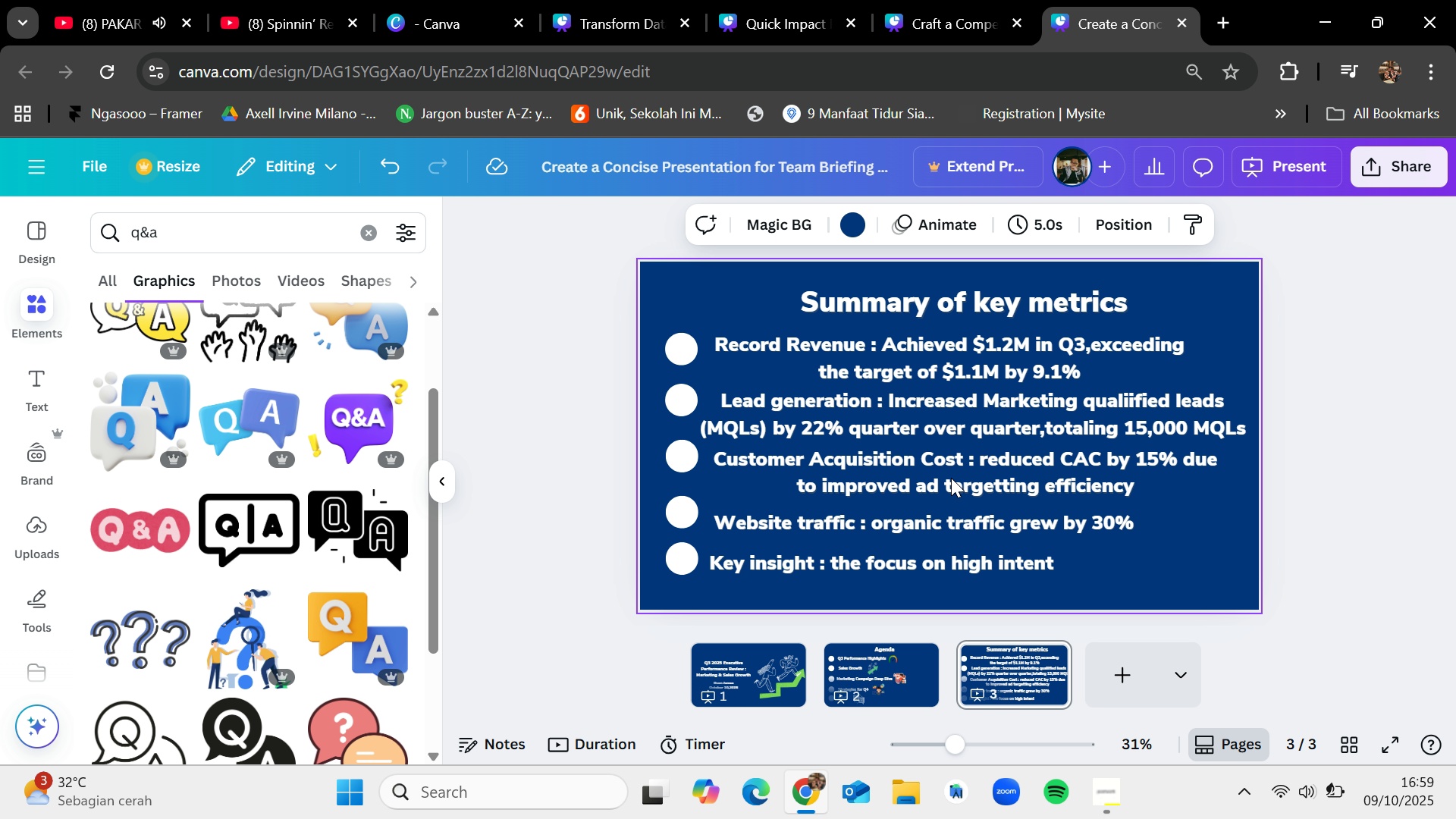 
left_click([954, 478])
 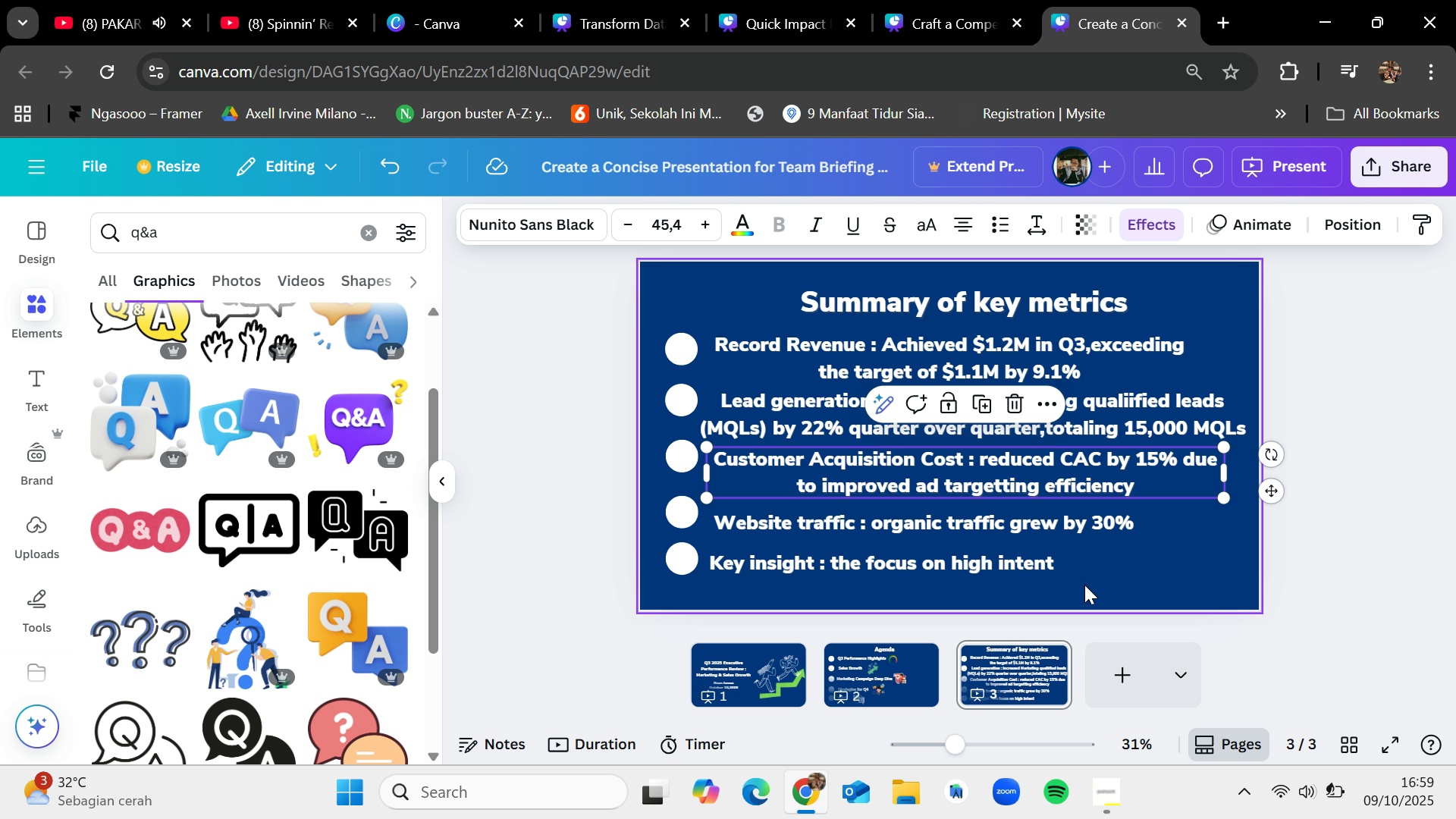 
left_click_drag(start_coordinate=[1085, 585], to_coordinate=[671, 337])
 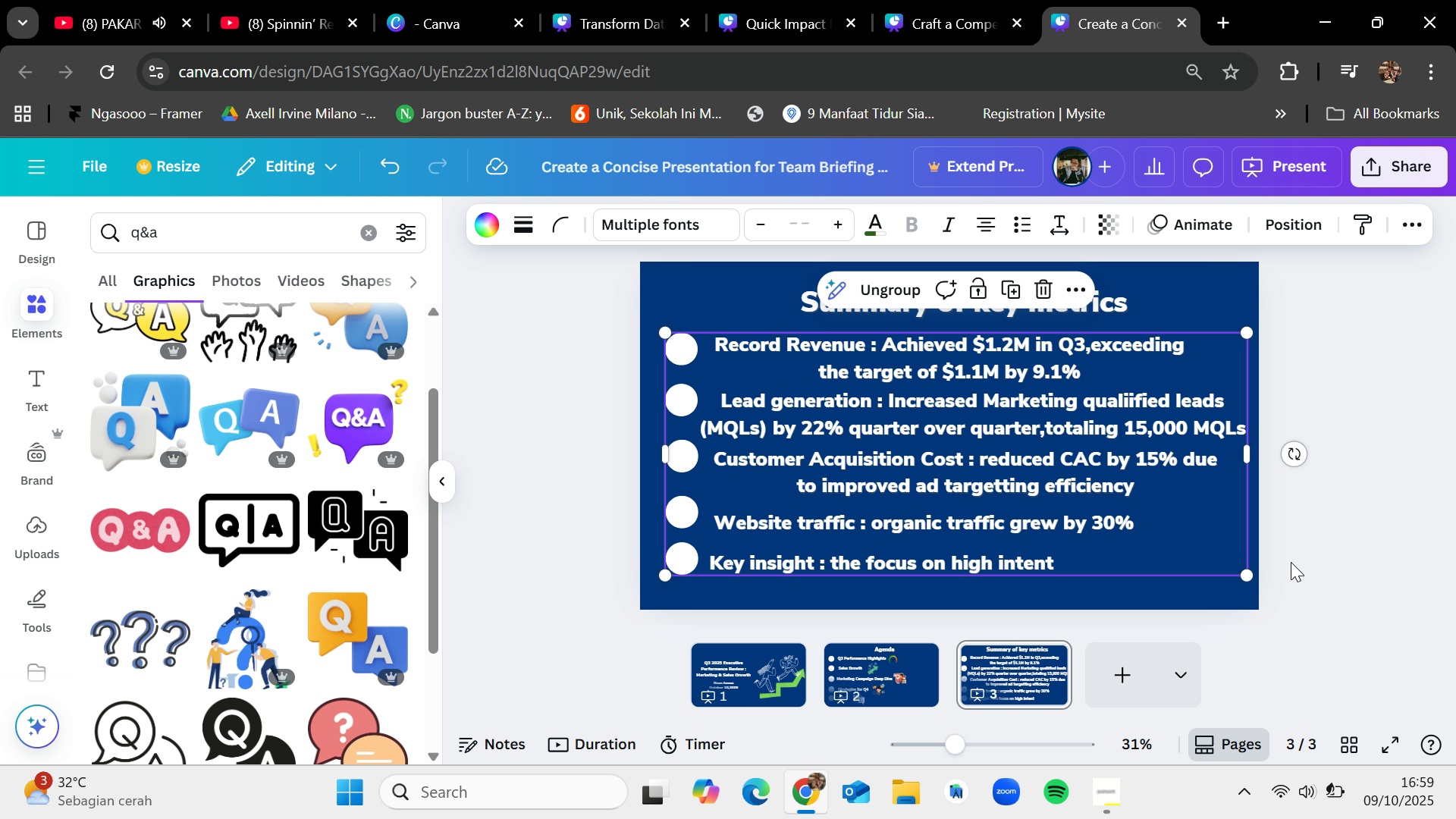 
left_click_drag(start_coordinate=[1248, 580], to_coordinate=[1163, 573])
 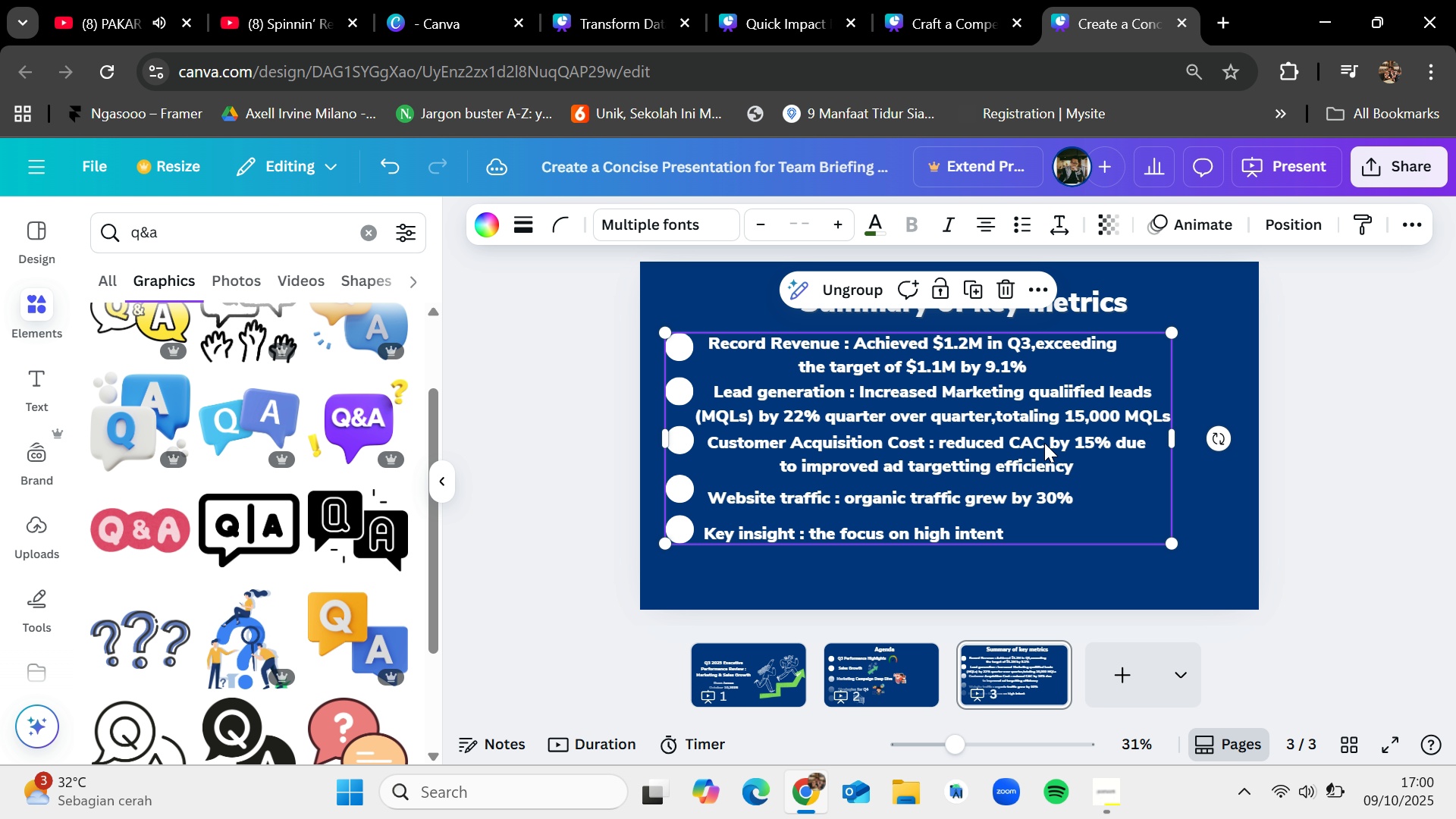 
left_click_drag(start_coordinate=[1043, 442], to_coordinate=[1075, 463])
 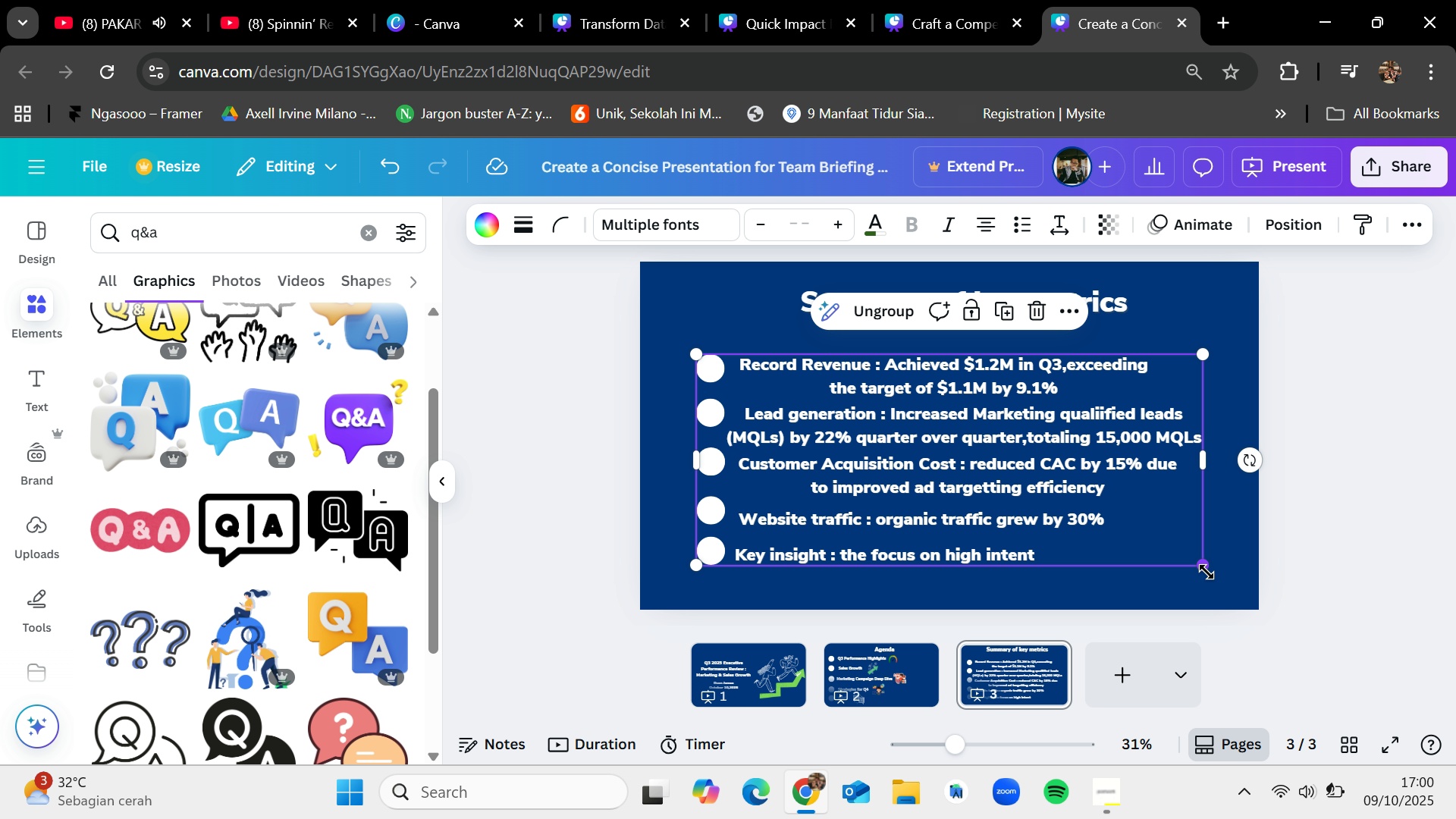 
left_click_drag(start_coordinate=[1206, 571], to_coordinate=[1235, 586])
 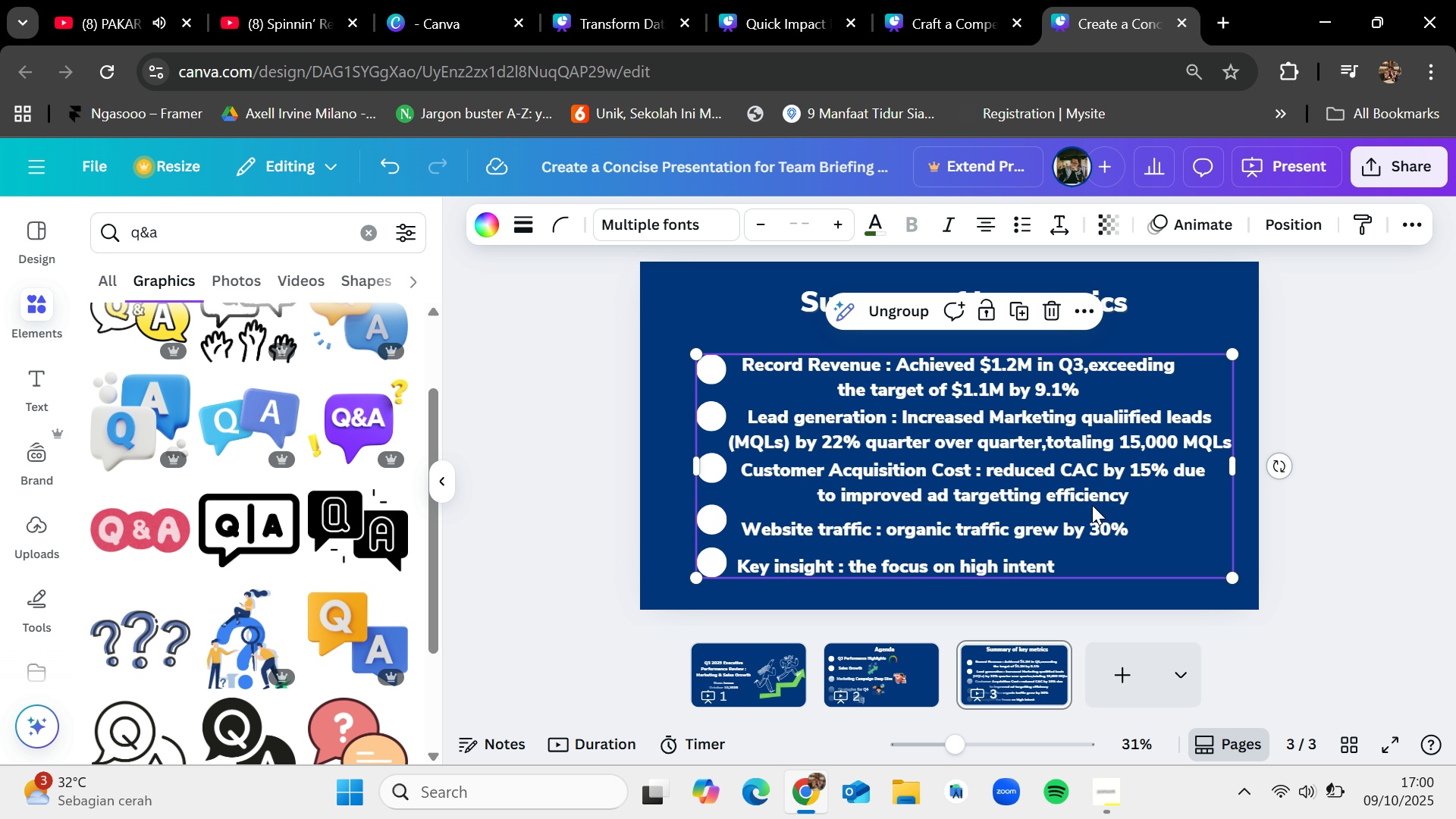 
left_click_drag(start_coordinate=[1093, 506], to_coordinate=[1081, 497])
 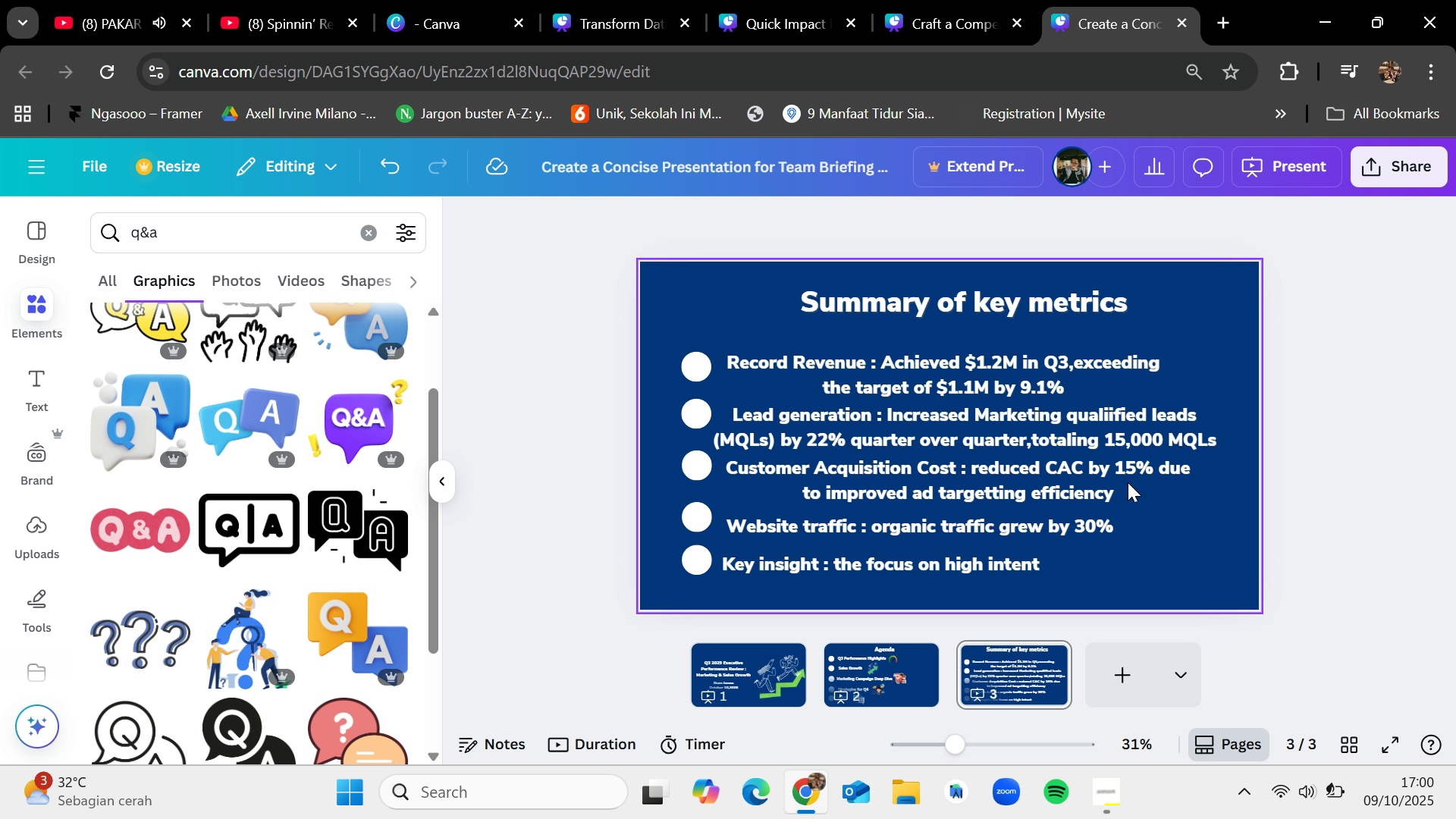 
left_click_drag(start_coordinate=[1075, 479], to_coordinate=[1084, 471])
 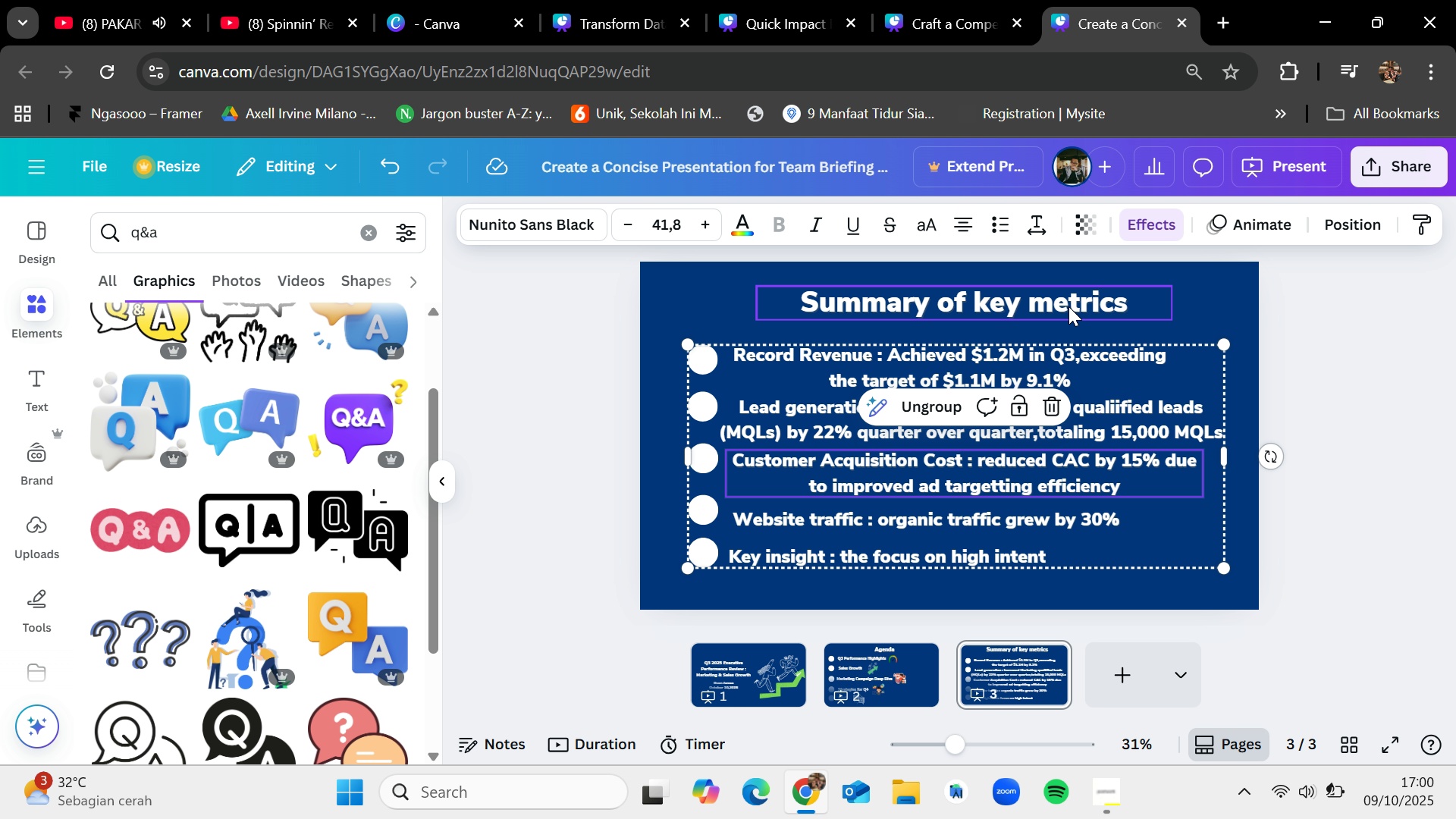 
left_click_drag(start_coordinate=[1068, 306], to_coordinate=[1060, 307])
 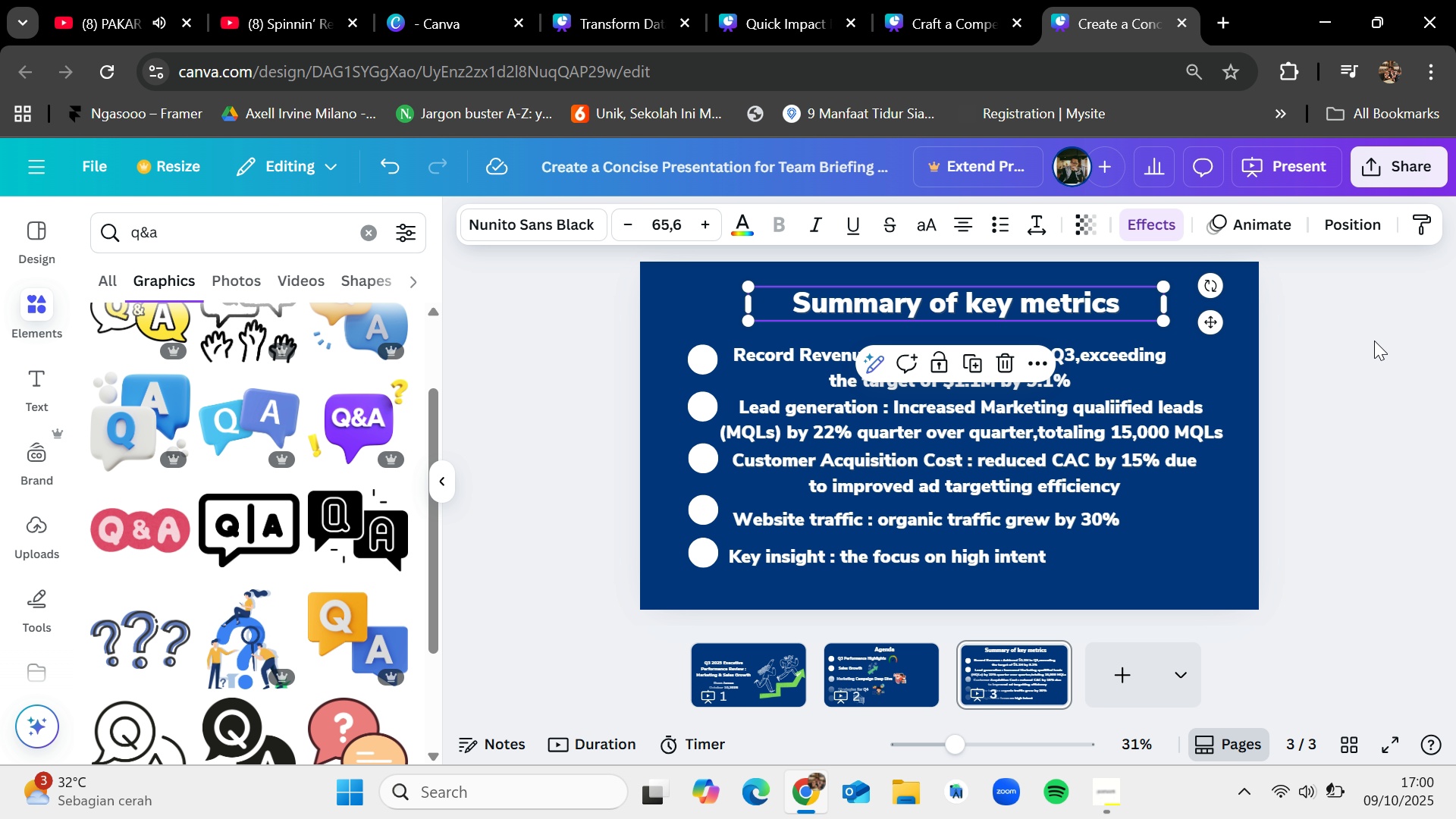 
left_click([1374, 340])
 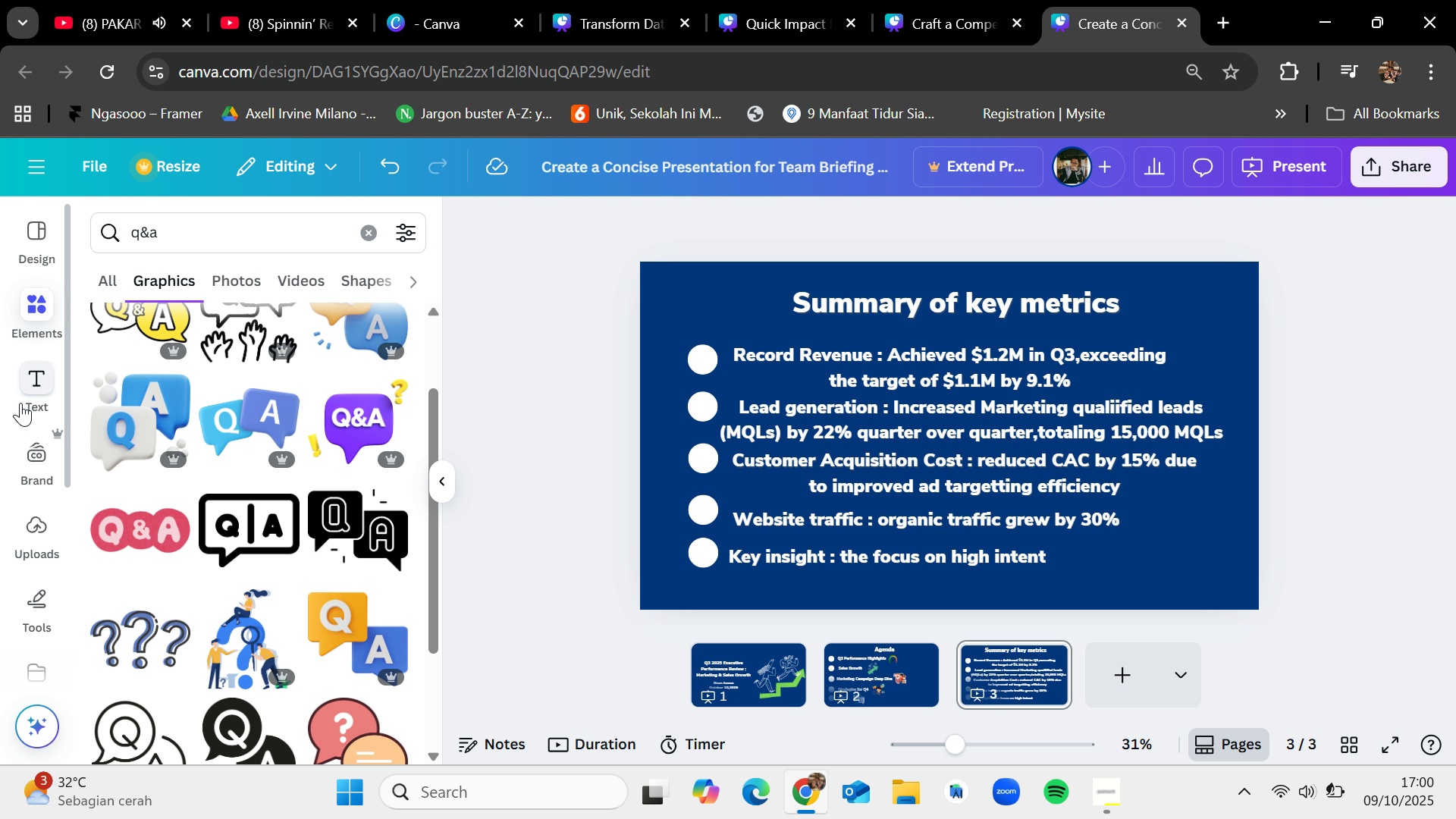 
wait(6.33)
 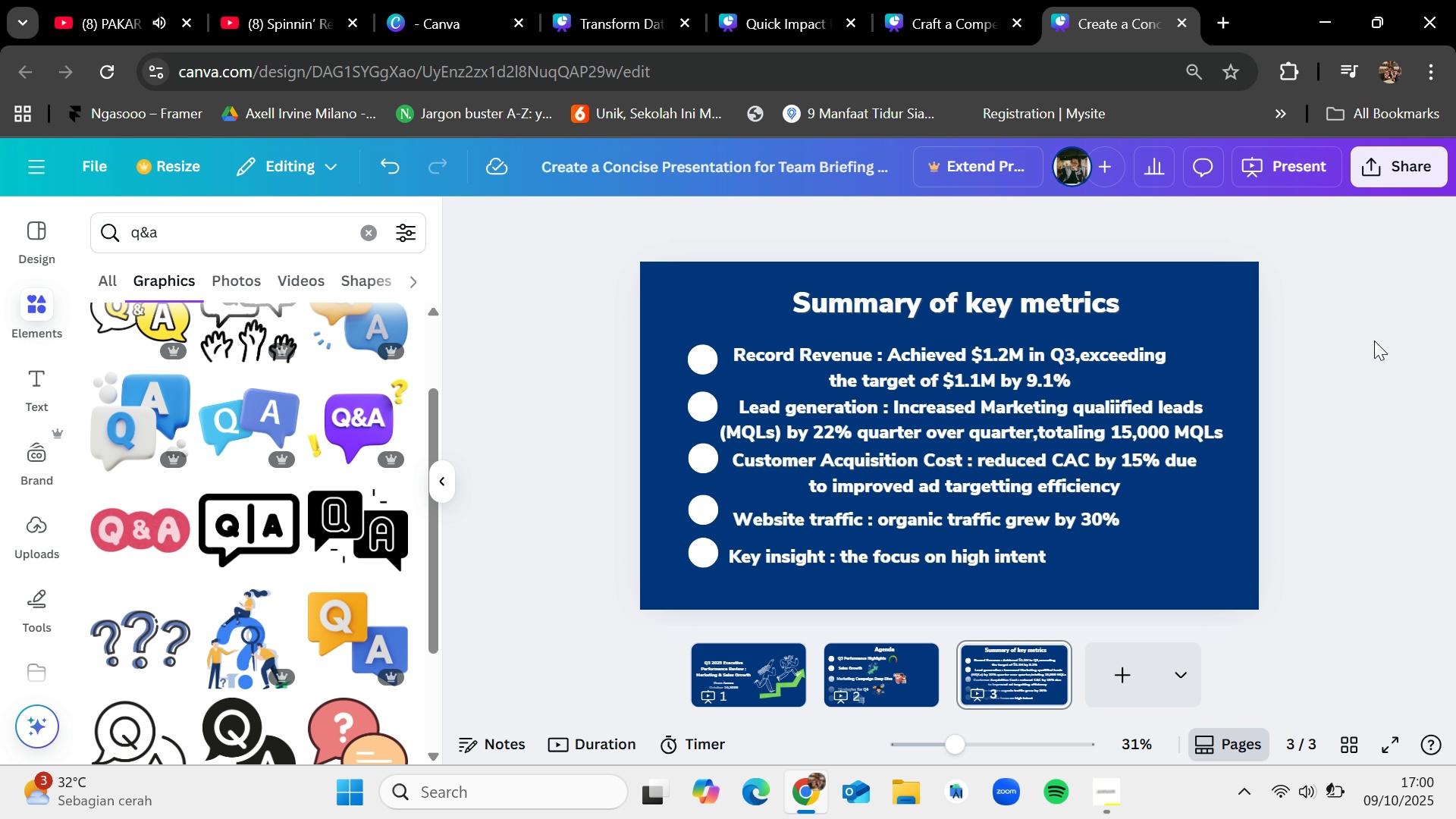 
left_click([371, 233])
 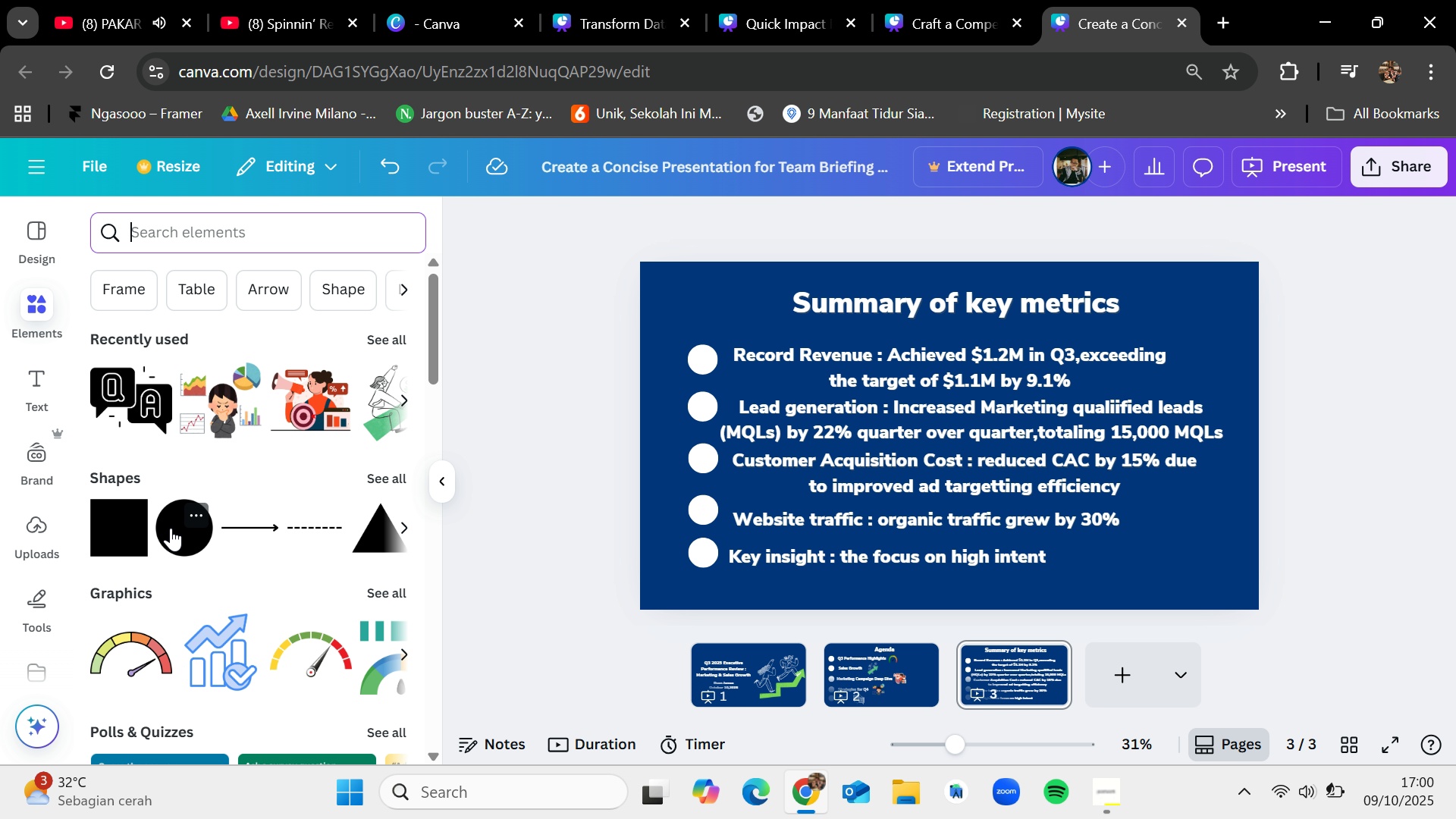 
left_click_drag(start_coordinate=[123, 529], to_coordinate=[664, 288])
 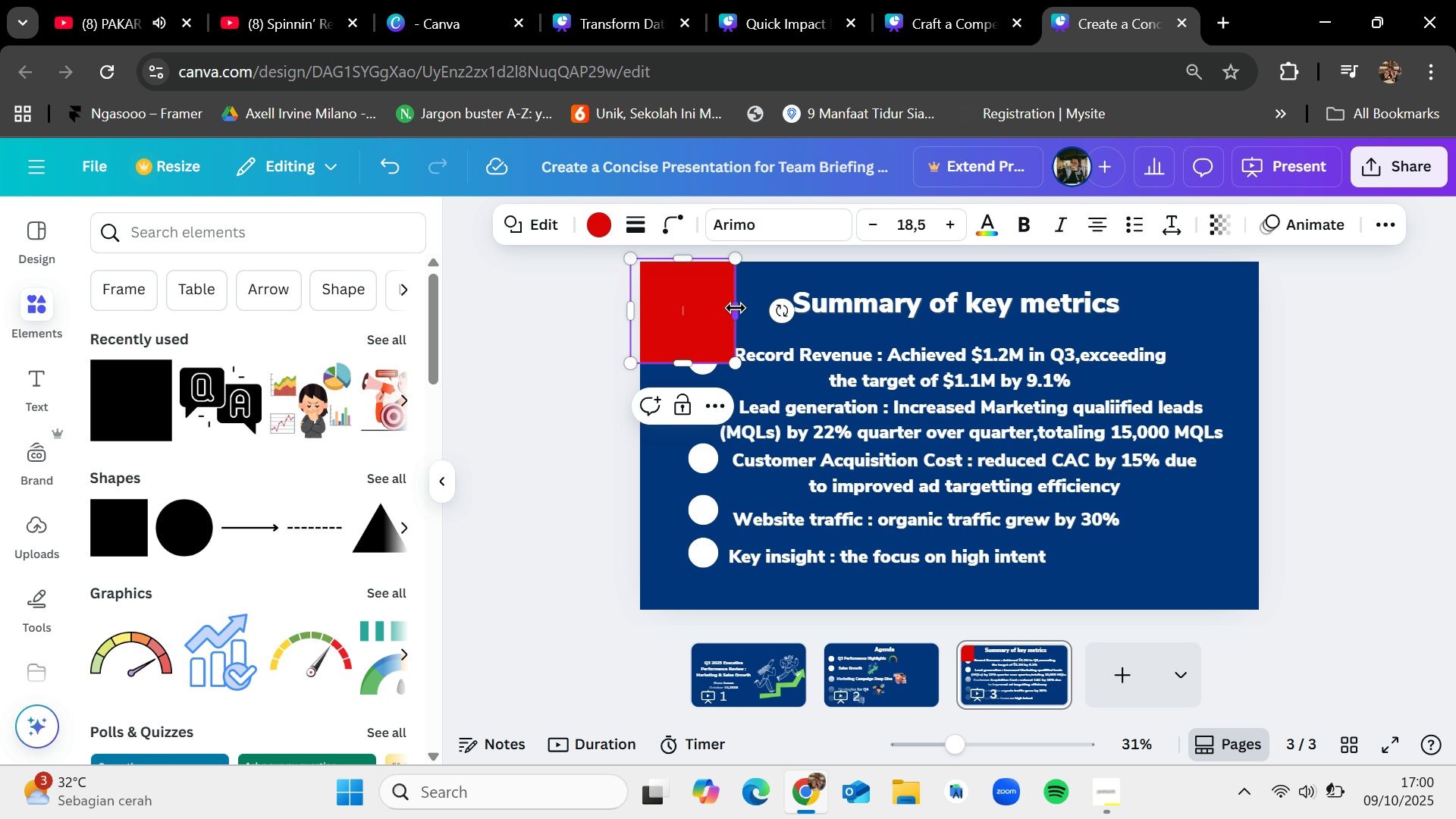 
left_click_drag(start_coordinate=[739, 312], to_coordinate=[899, 284])
 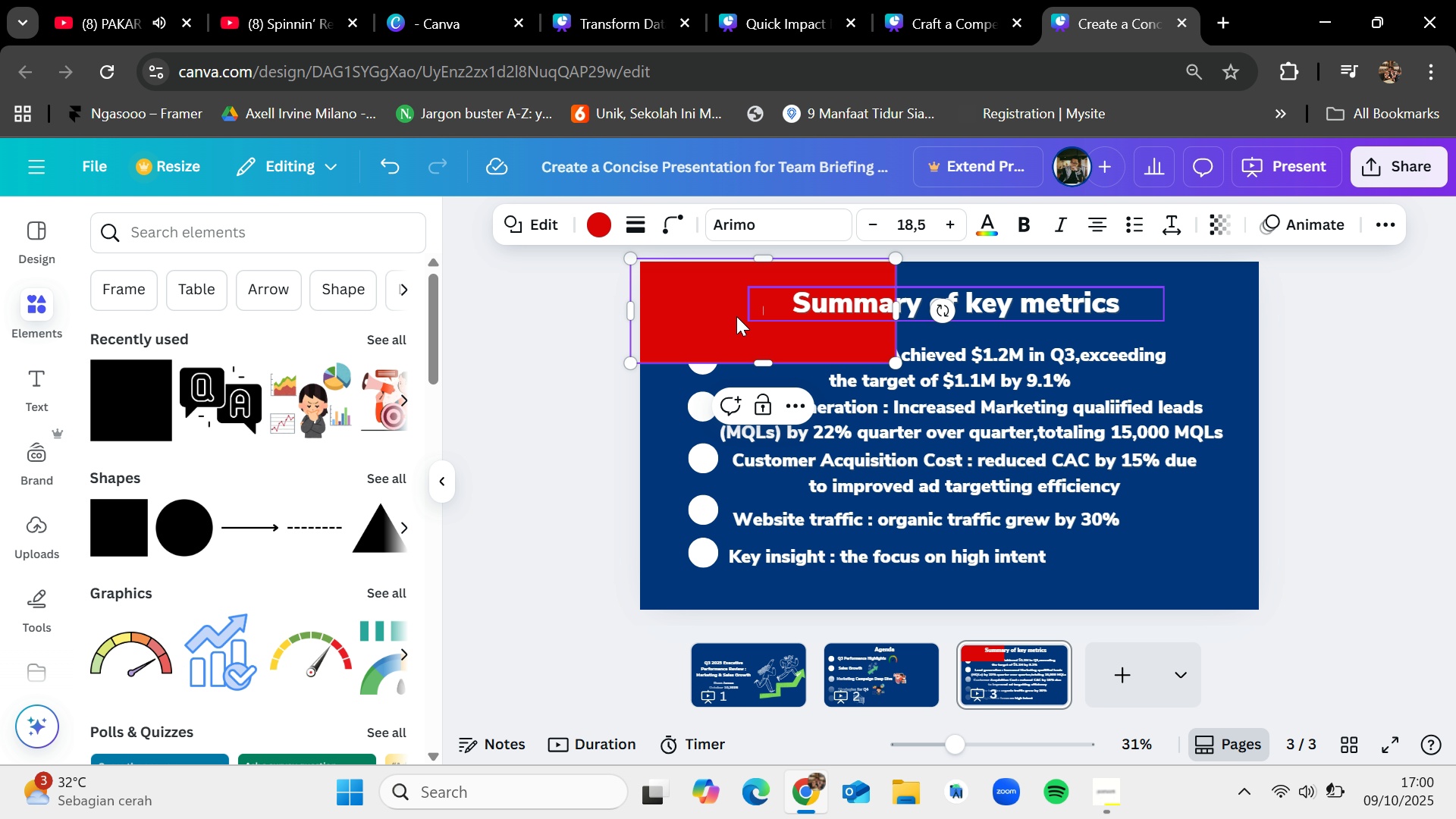 
left_click_drag(start_coordinate=[698, 316], to_coordinate=[685, 299])
 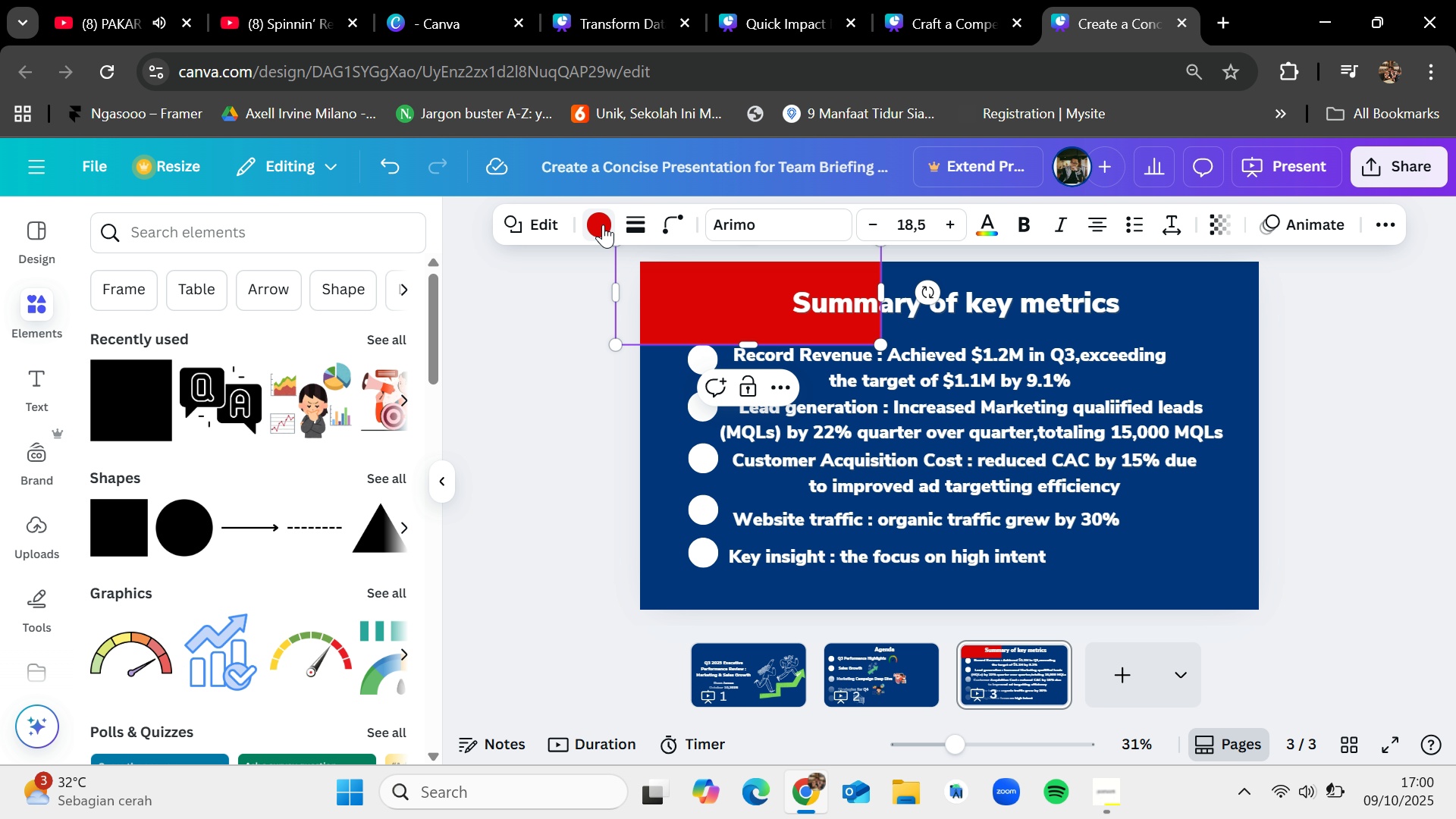 
left_click([603, 224])
 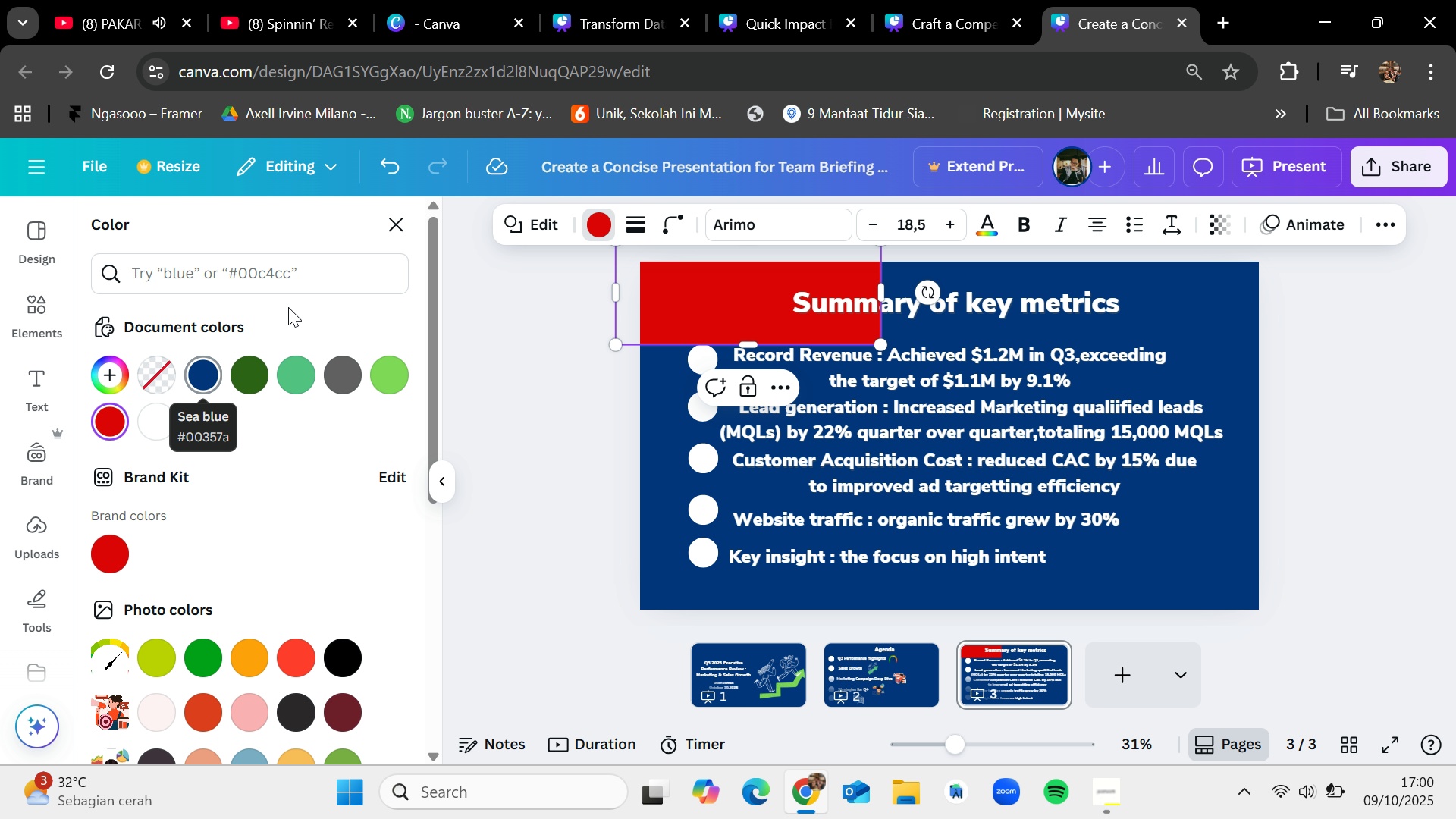 
left_click([295, 268])
 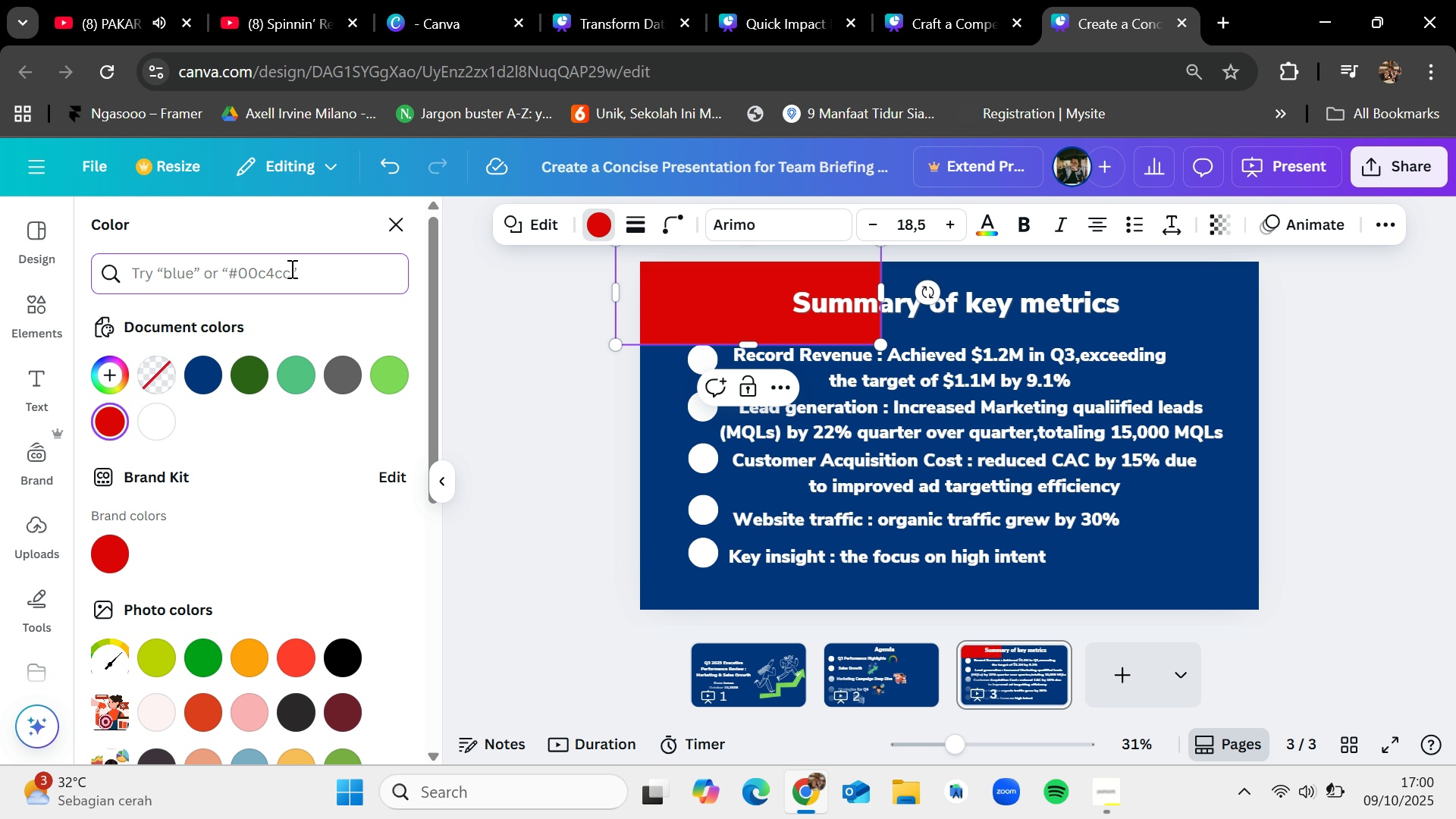 
type(blue)
 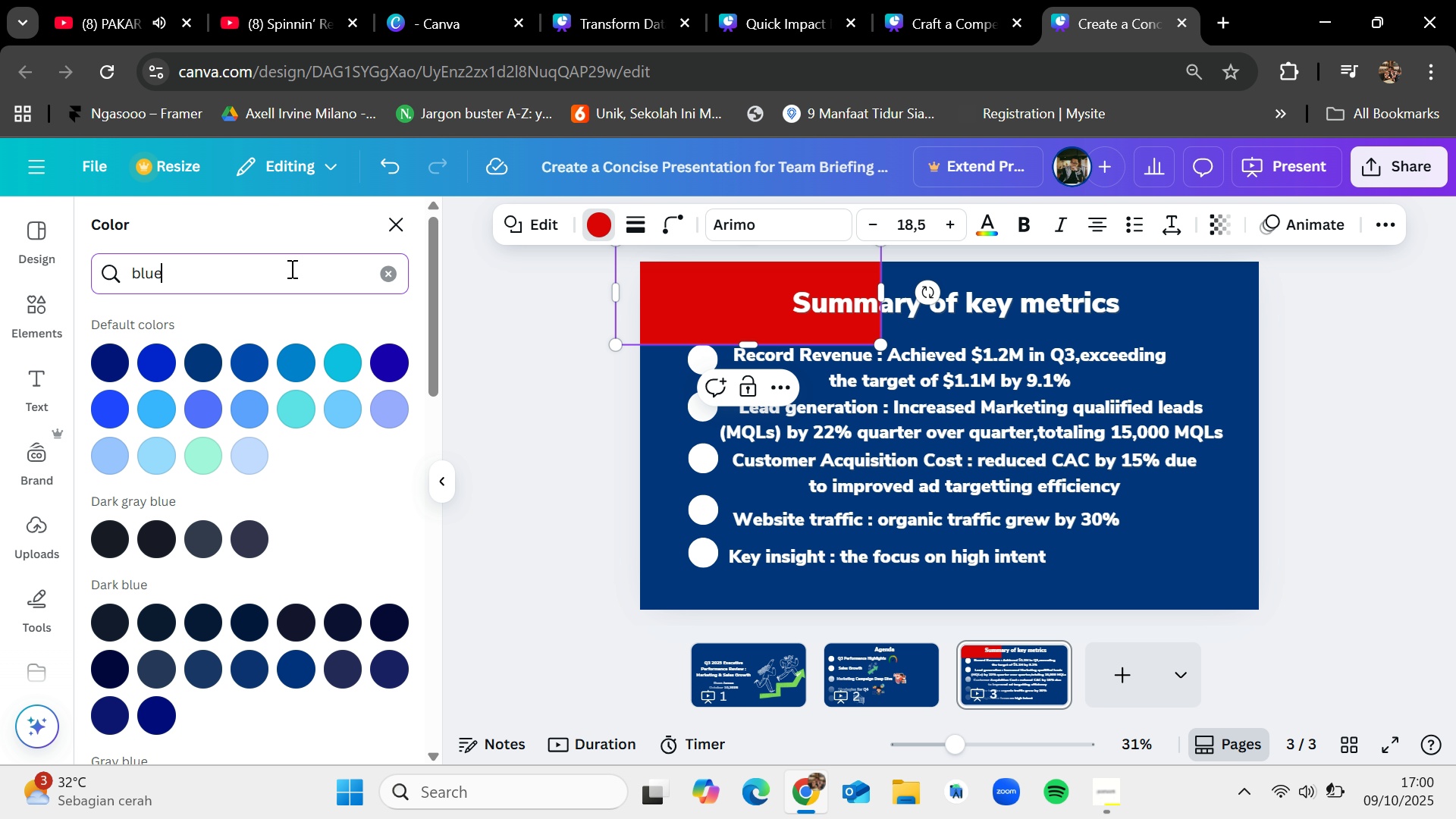 
left_click([244, 462])
 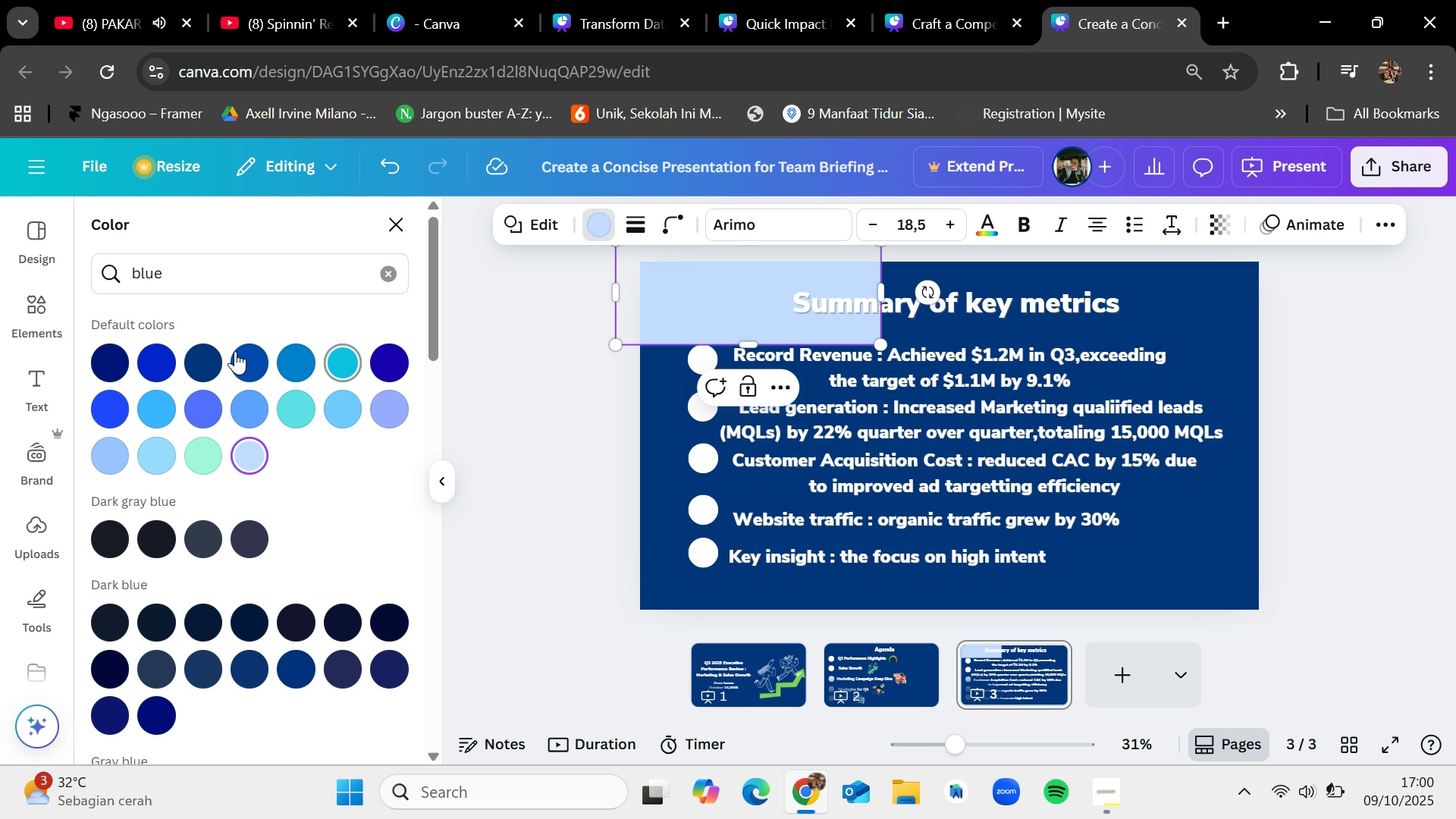 
left_click([280, 356])
 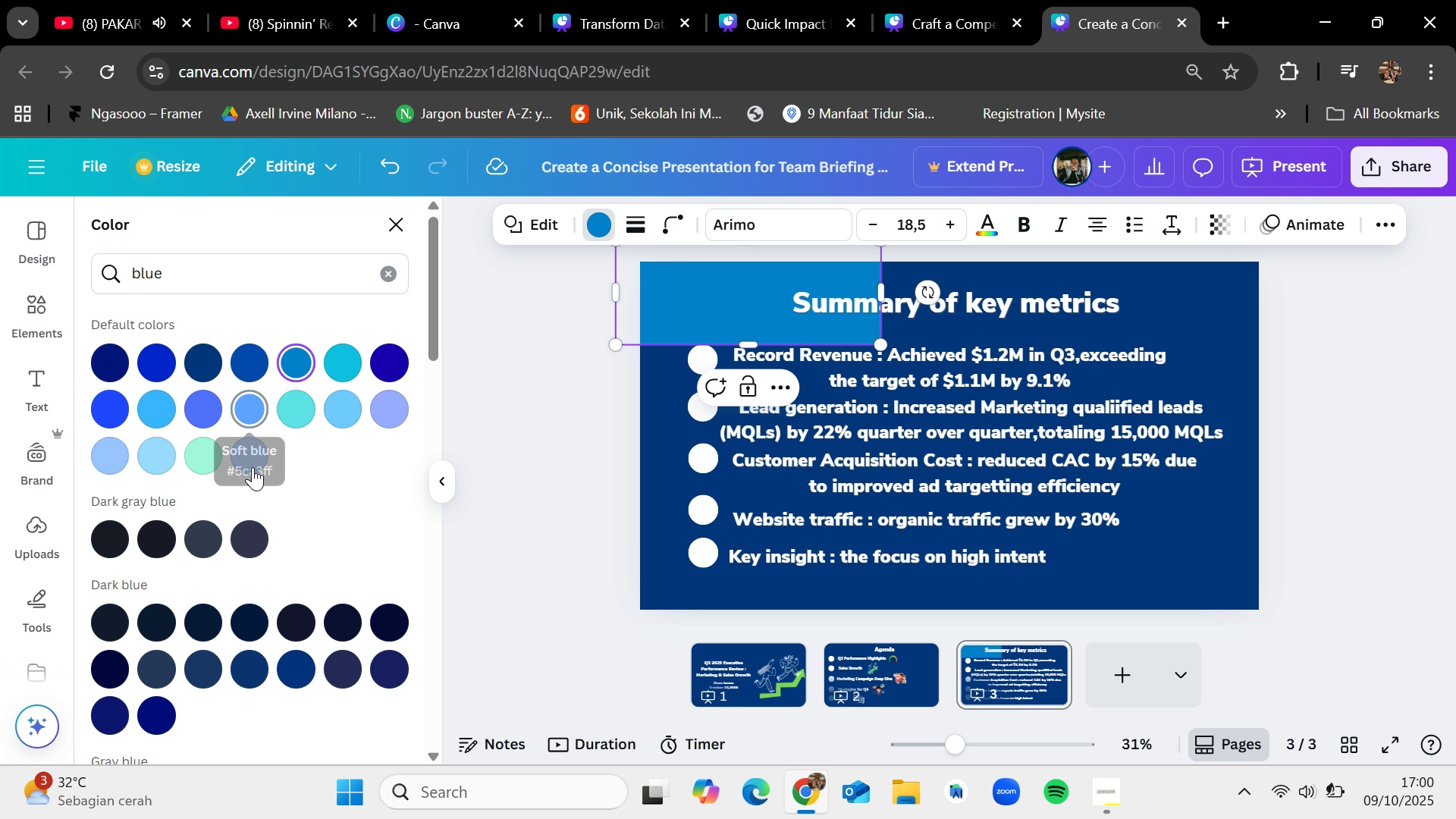 
left_click([250, 524])
 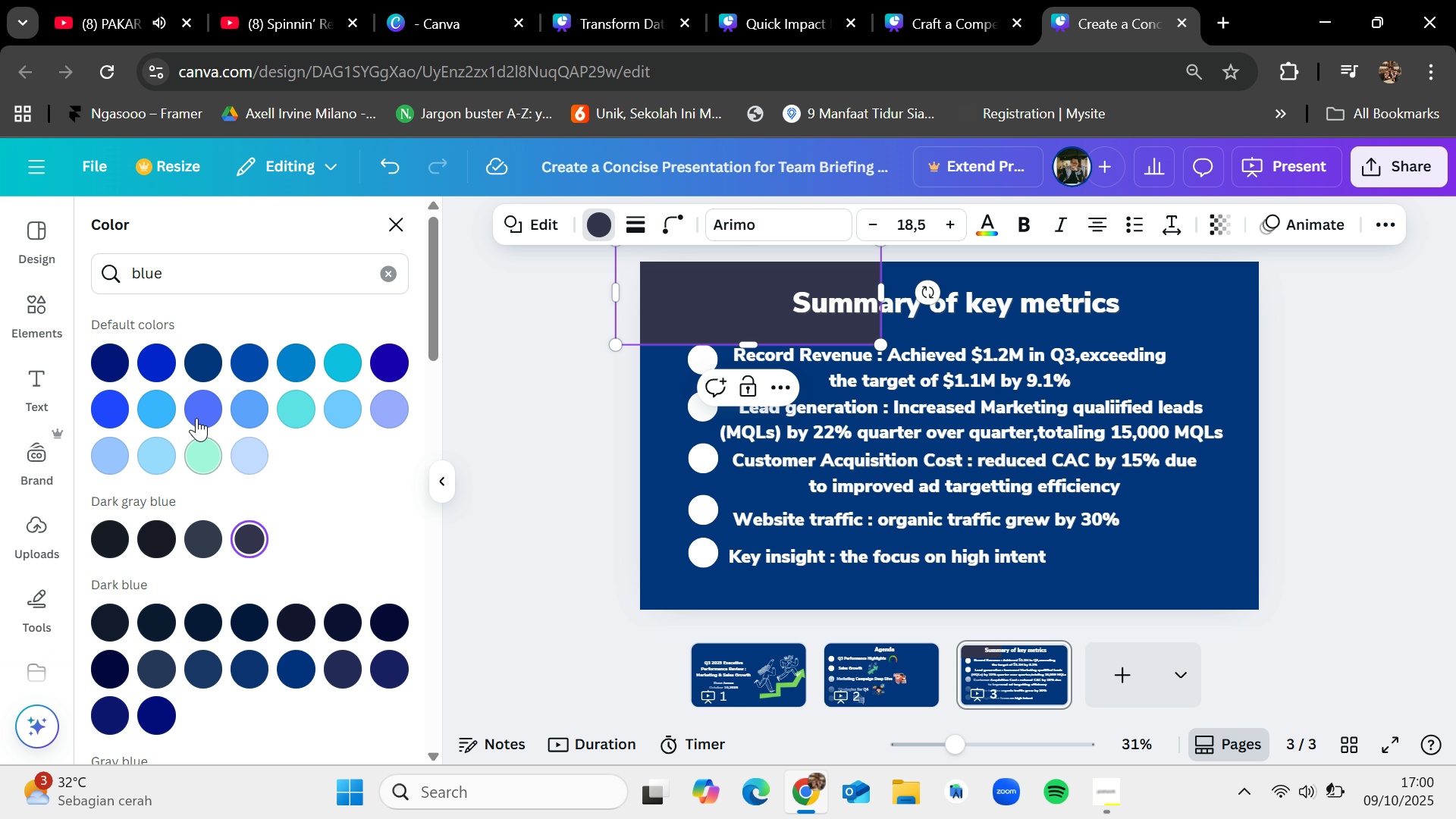 
left_click([201, 399])
 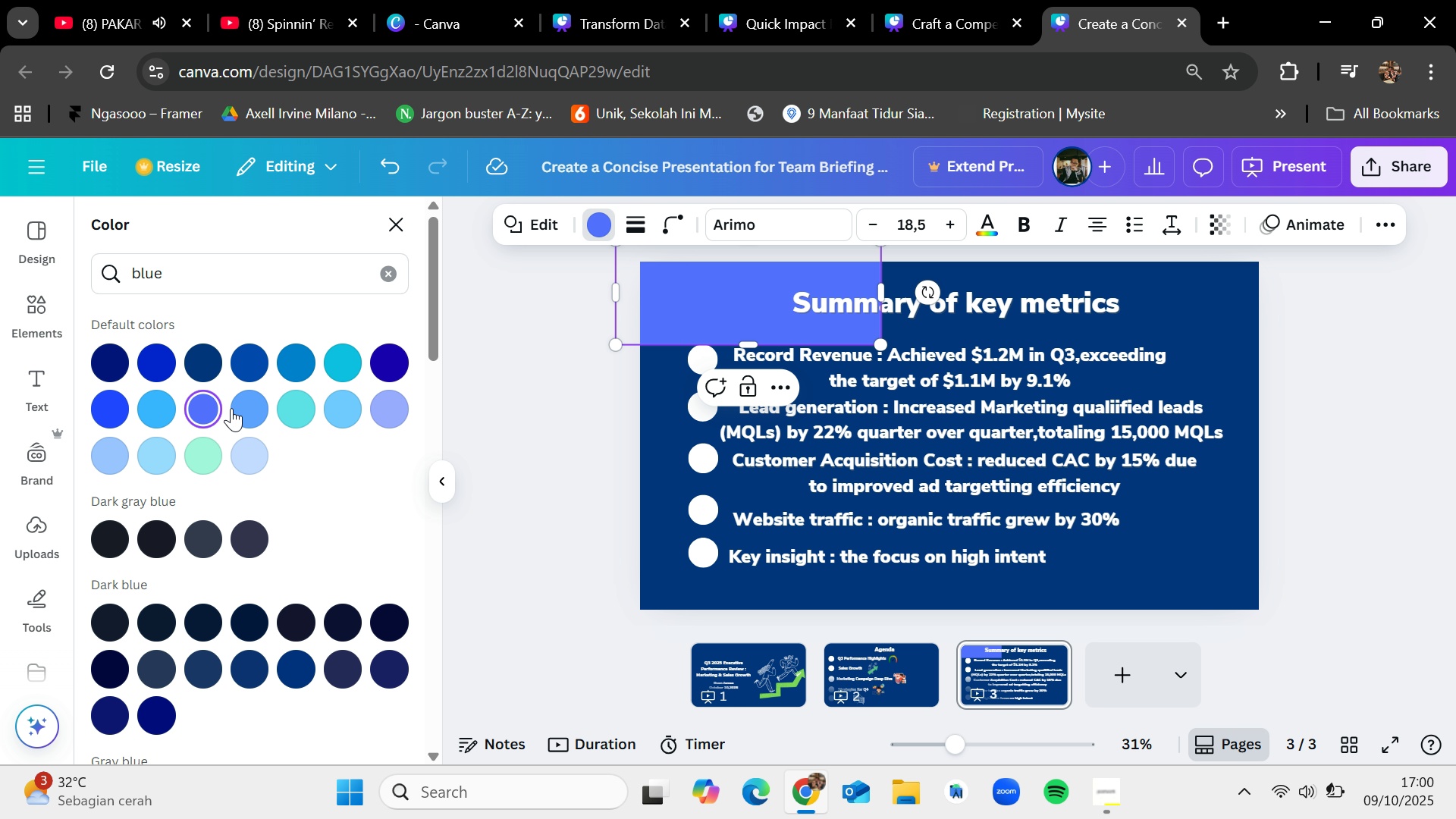 
left_click([233, 409])
 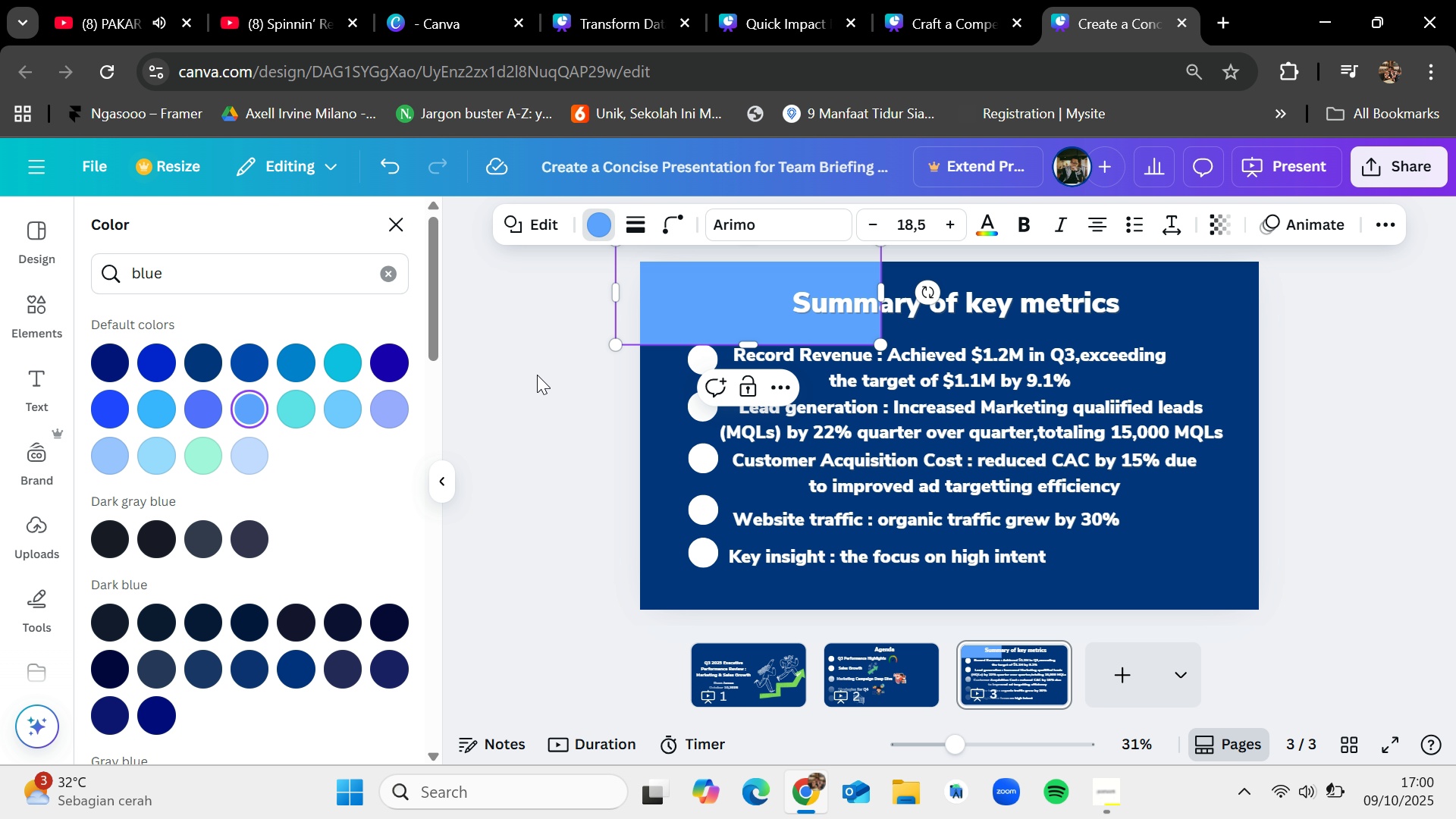 
left_click([537, 373])
 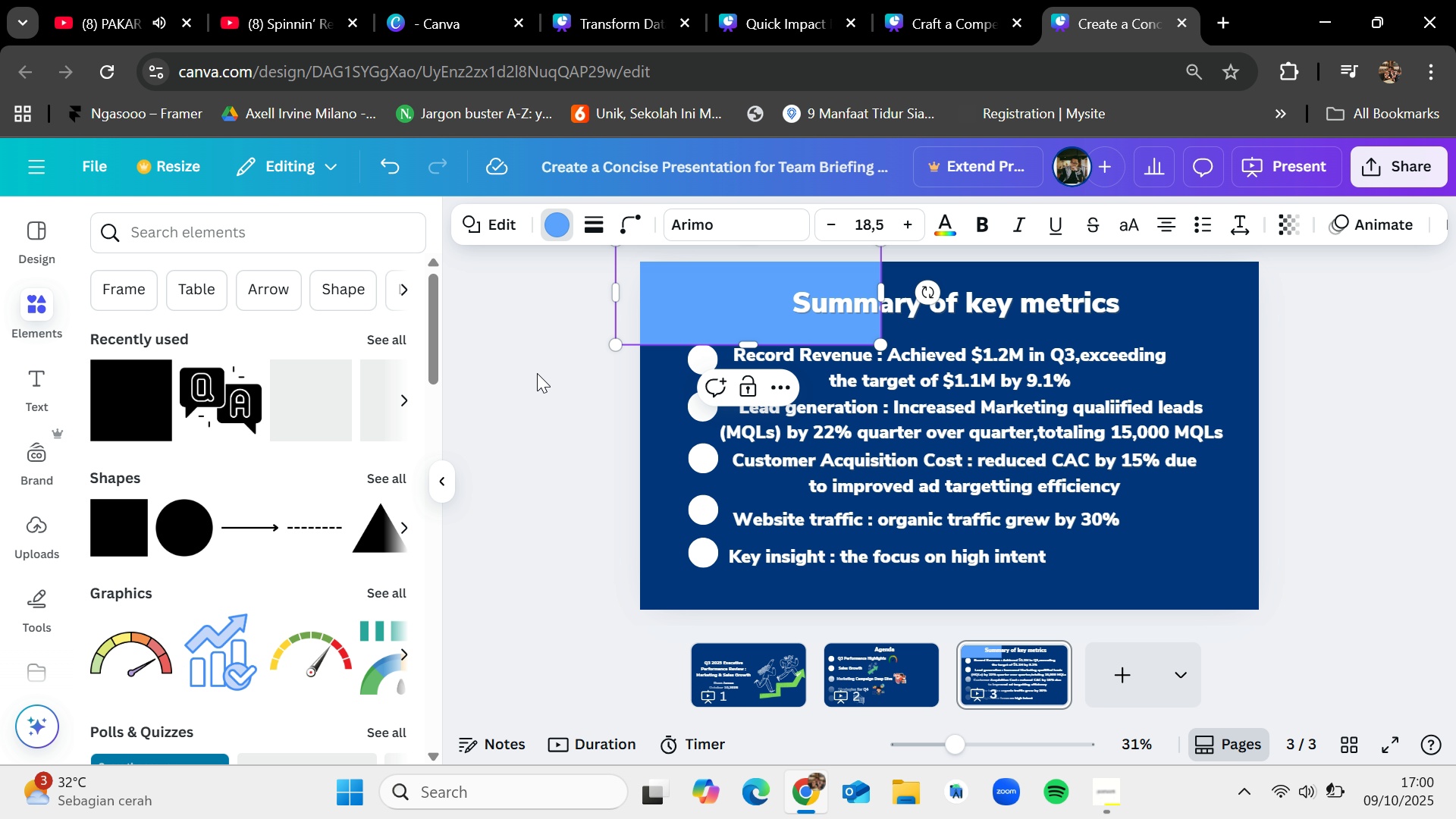 
left_click([537, 373])
 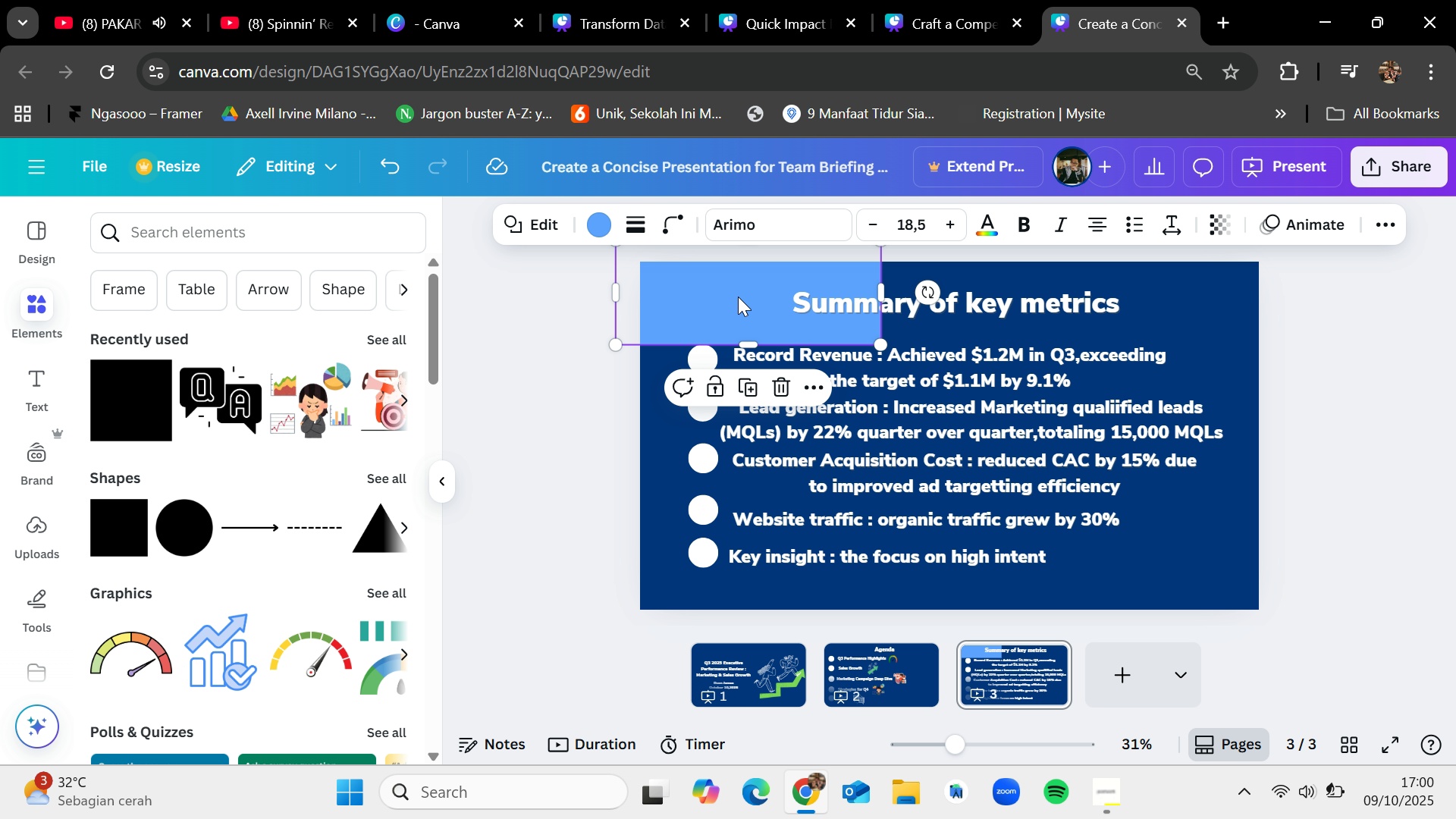 
key(Control+C)
 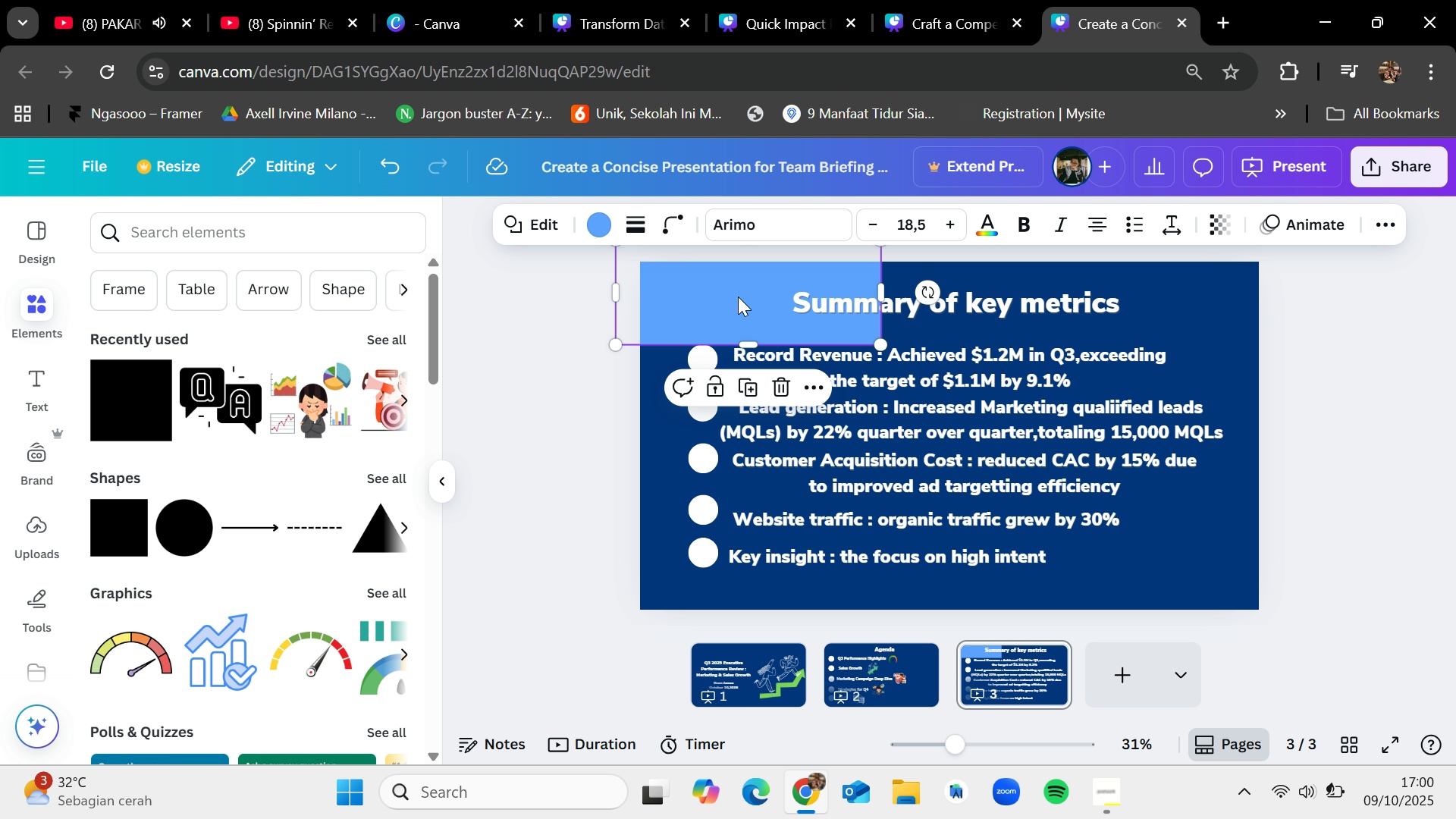 
key(Control+V)
 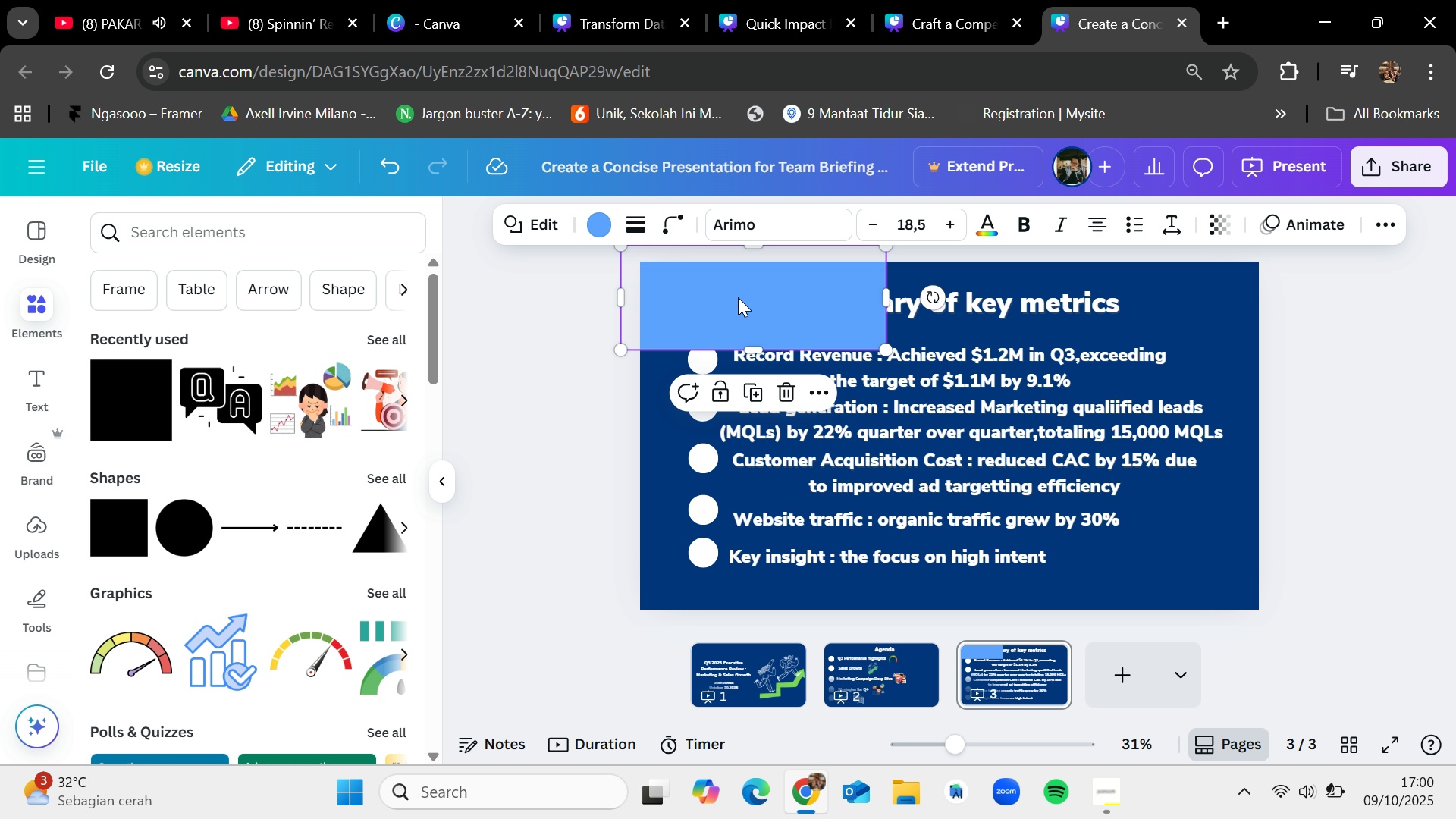 
left_click_drag(start_coordinate=[738, 297], to_coordinate=[1196, 586])
 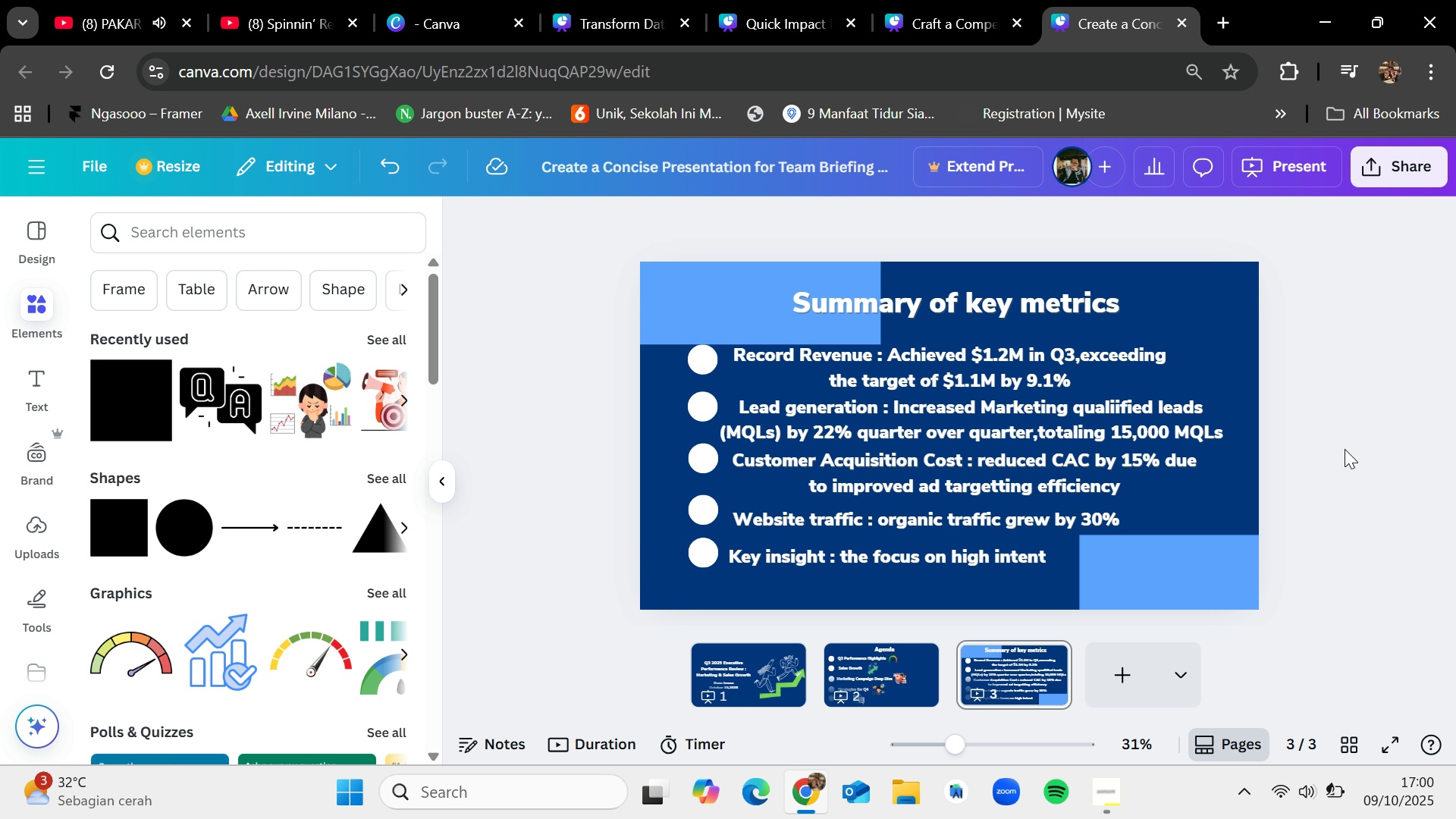 
key(Control+V)
 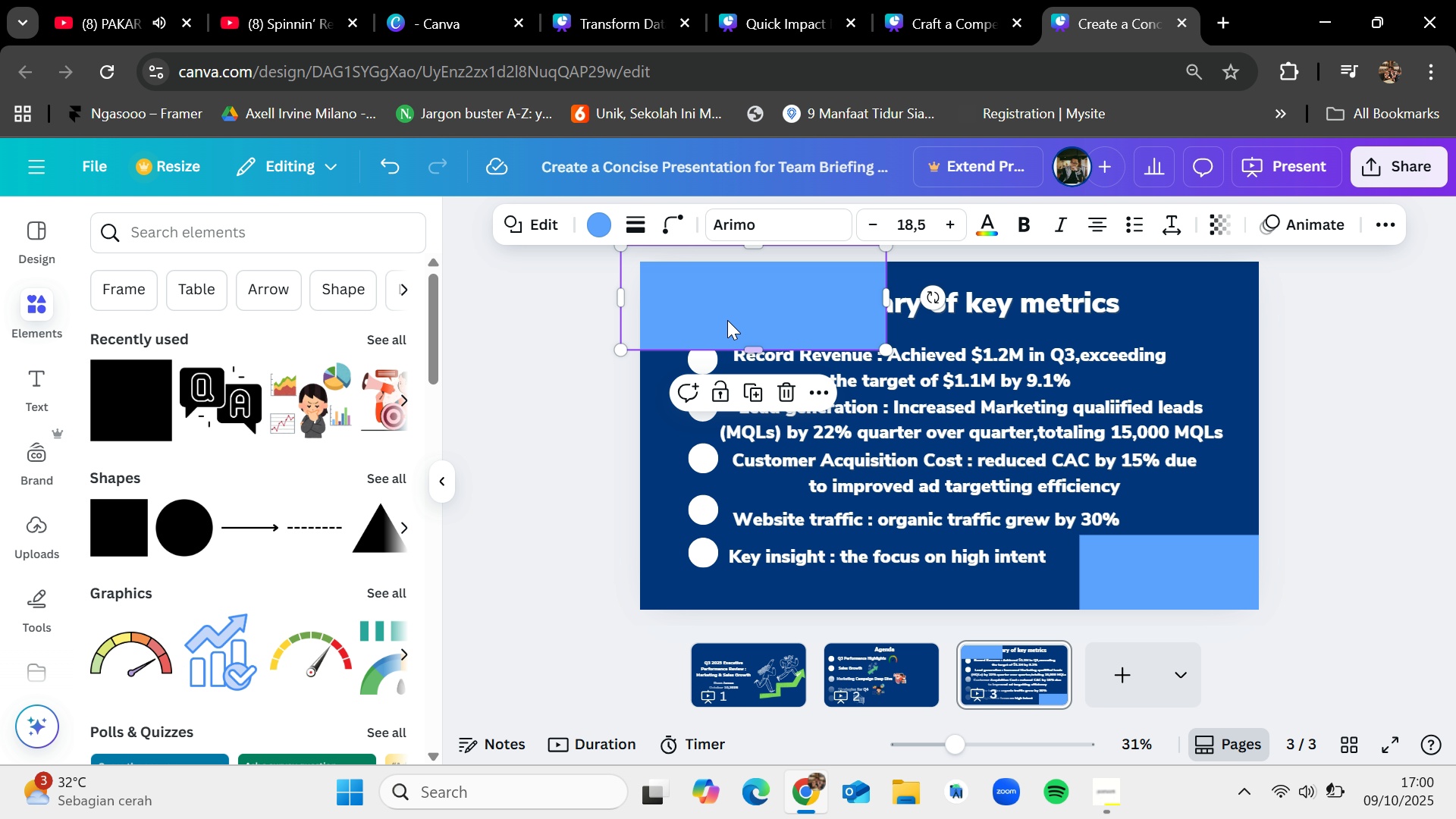 
left_click_drag(start_coordinate=[720, 313], to_coordinate=[1272, 321])
 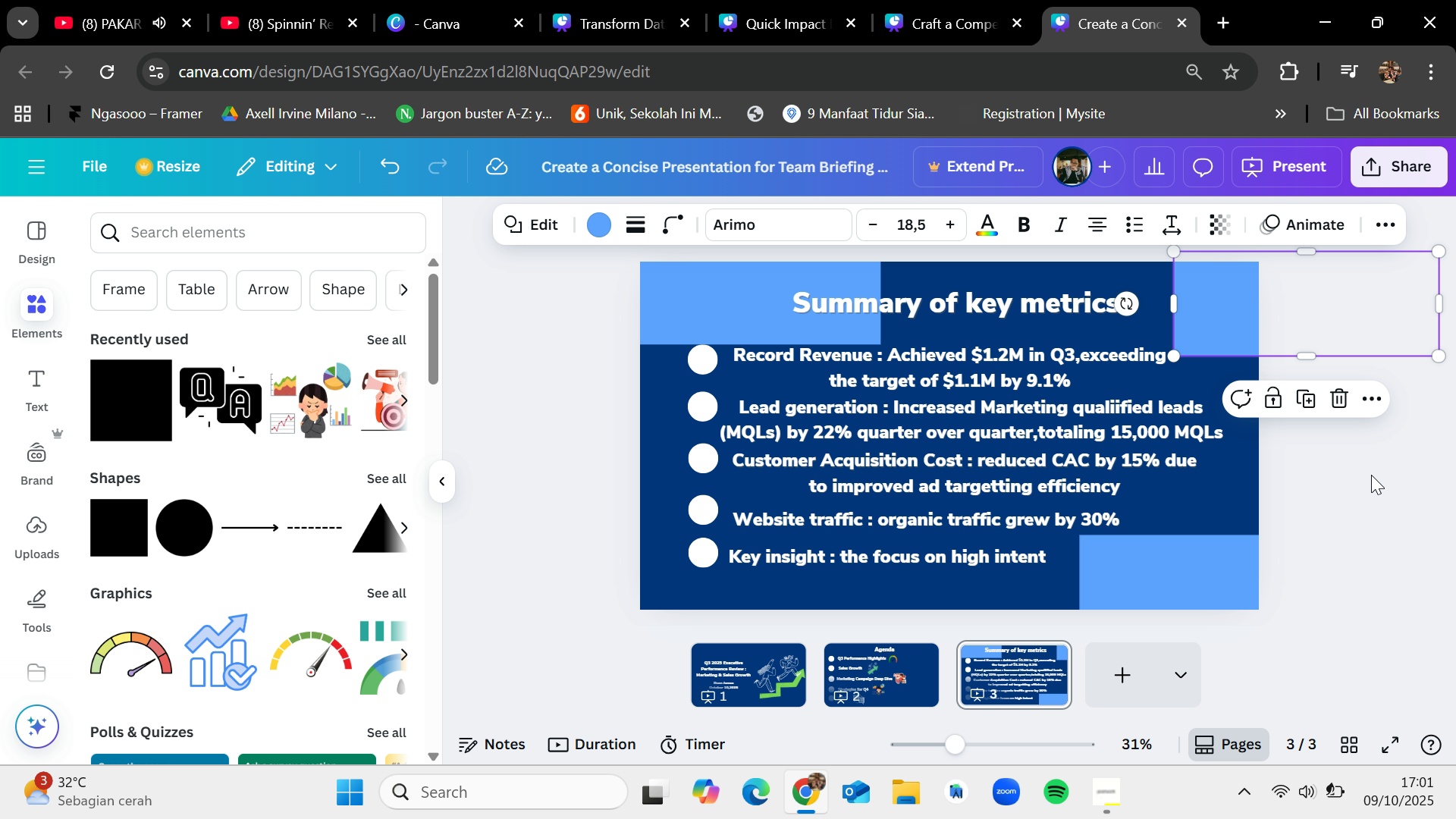 
left_click([1371, 475])
 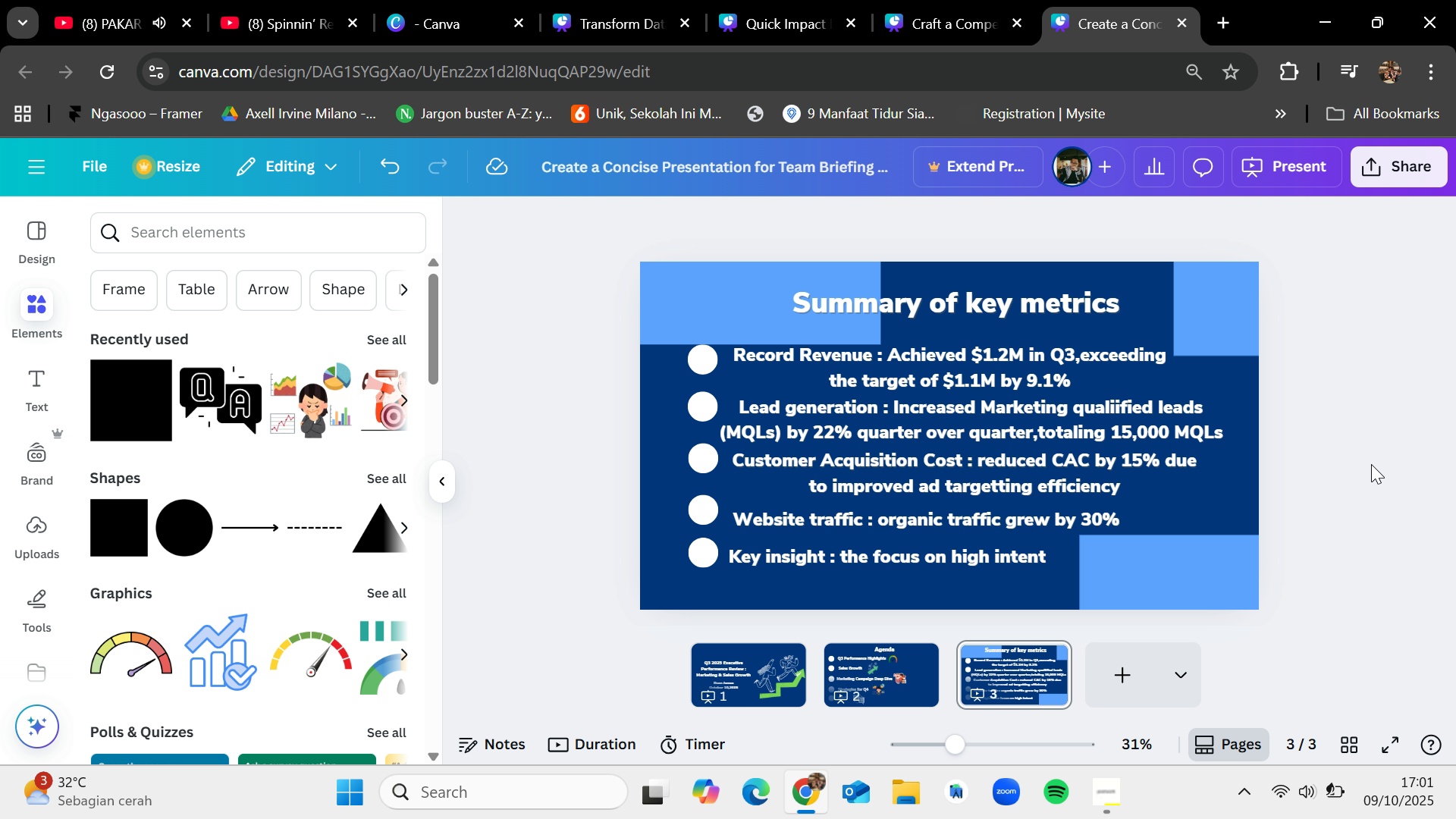 
left_click([1250, 296])
 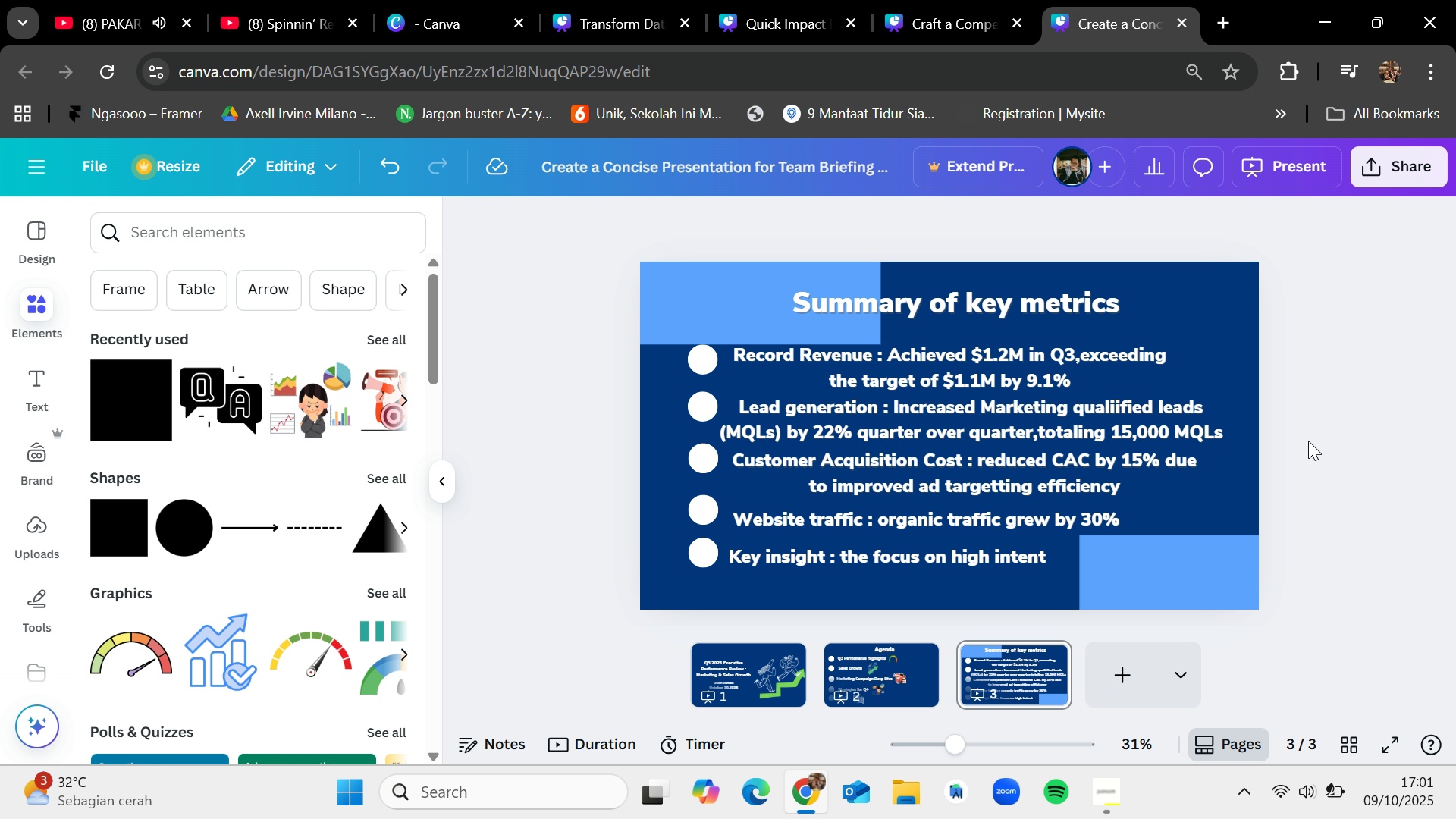 
left_click([1178, 575])
 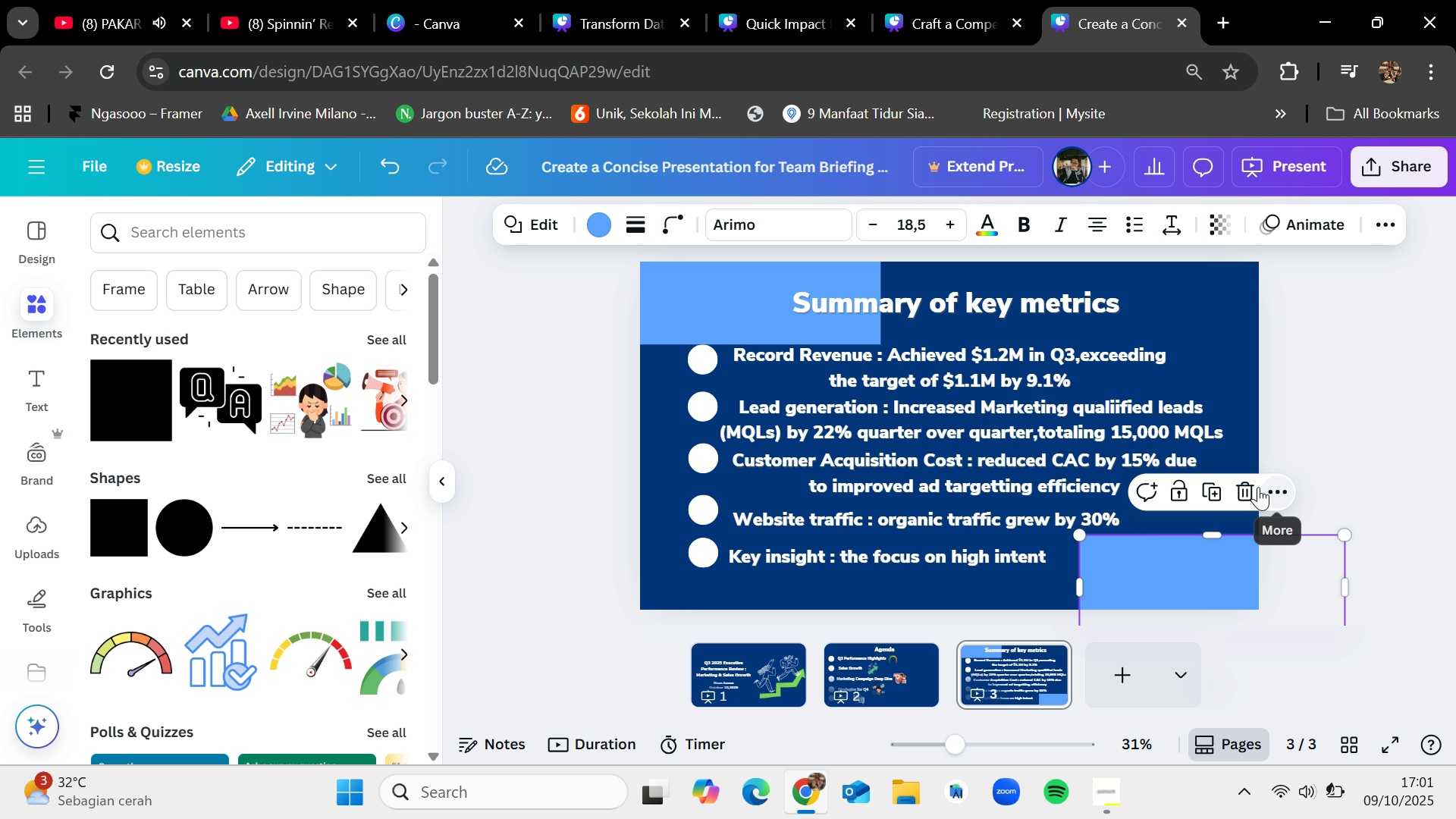 
left_click([1258, 487])
 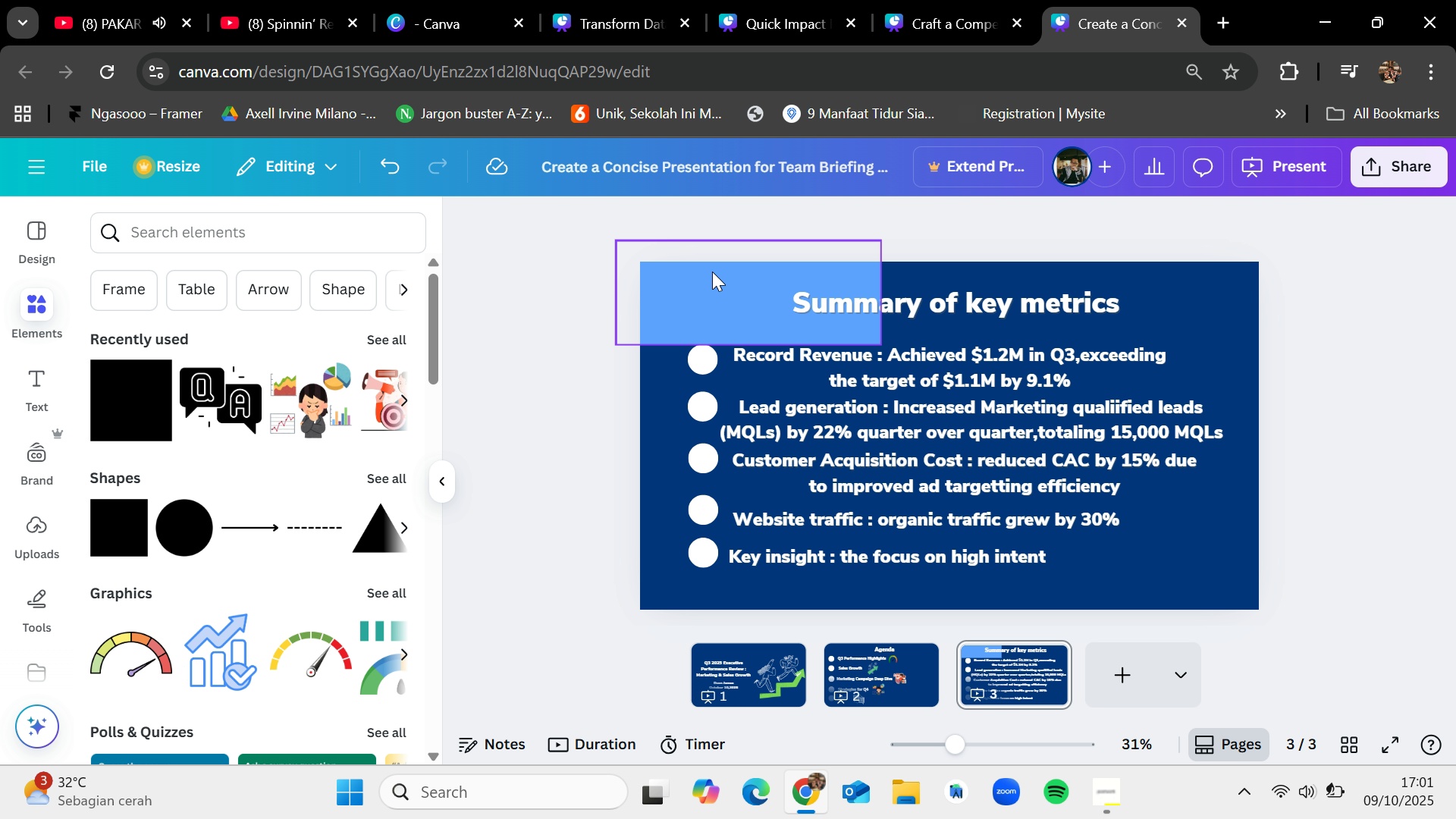 
left_click([712, 276])
 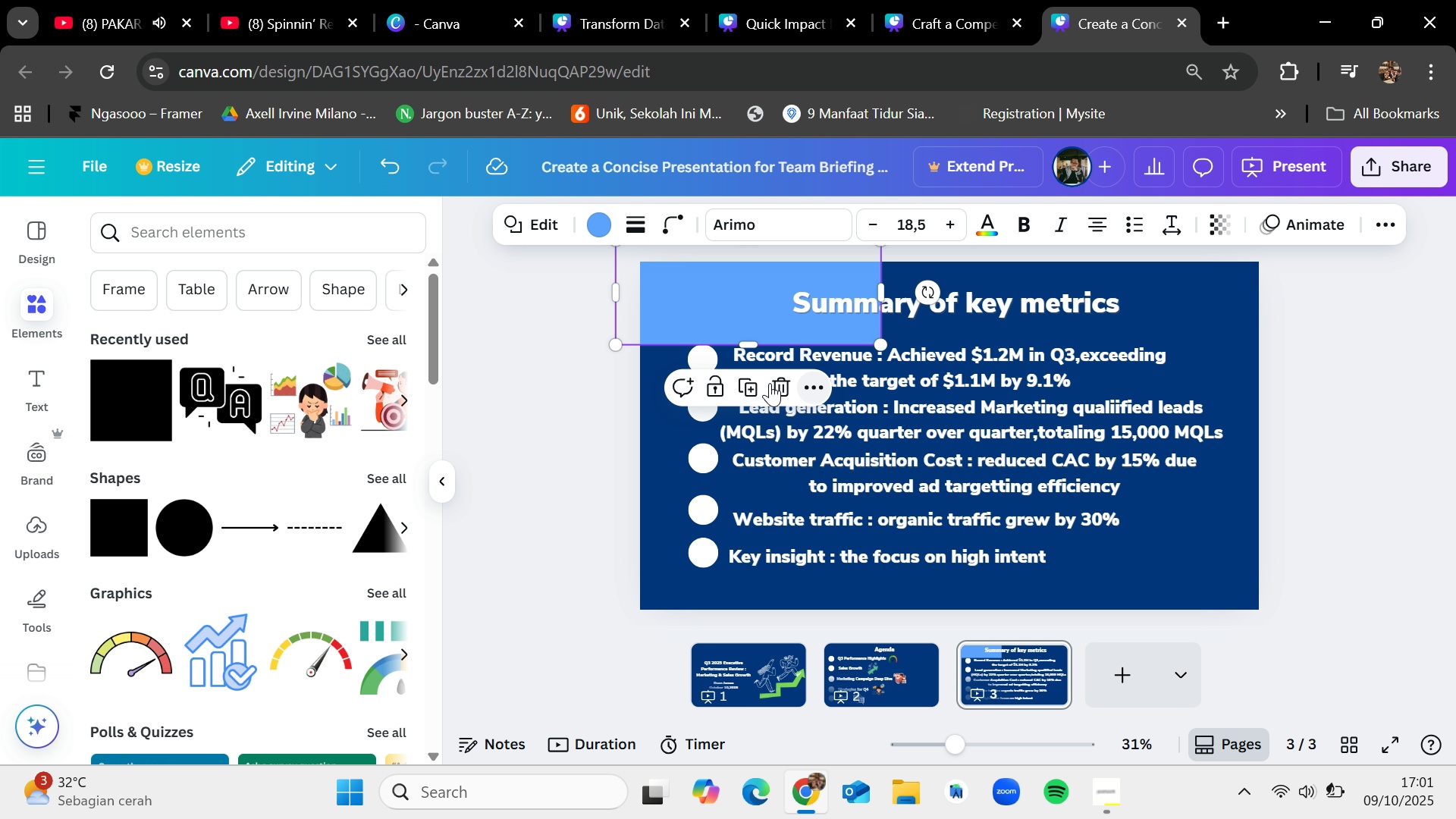 
left_click([769, 383])
 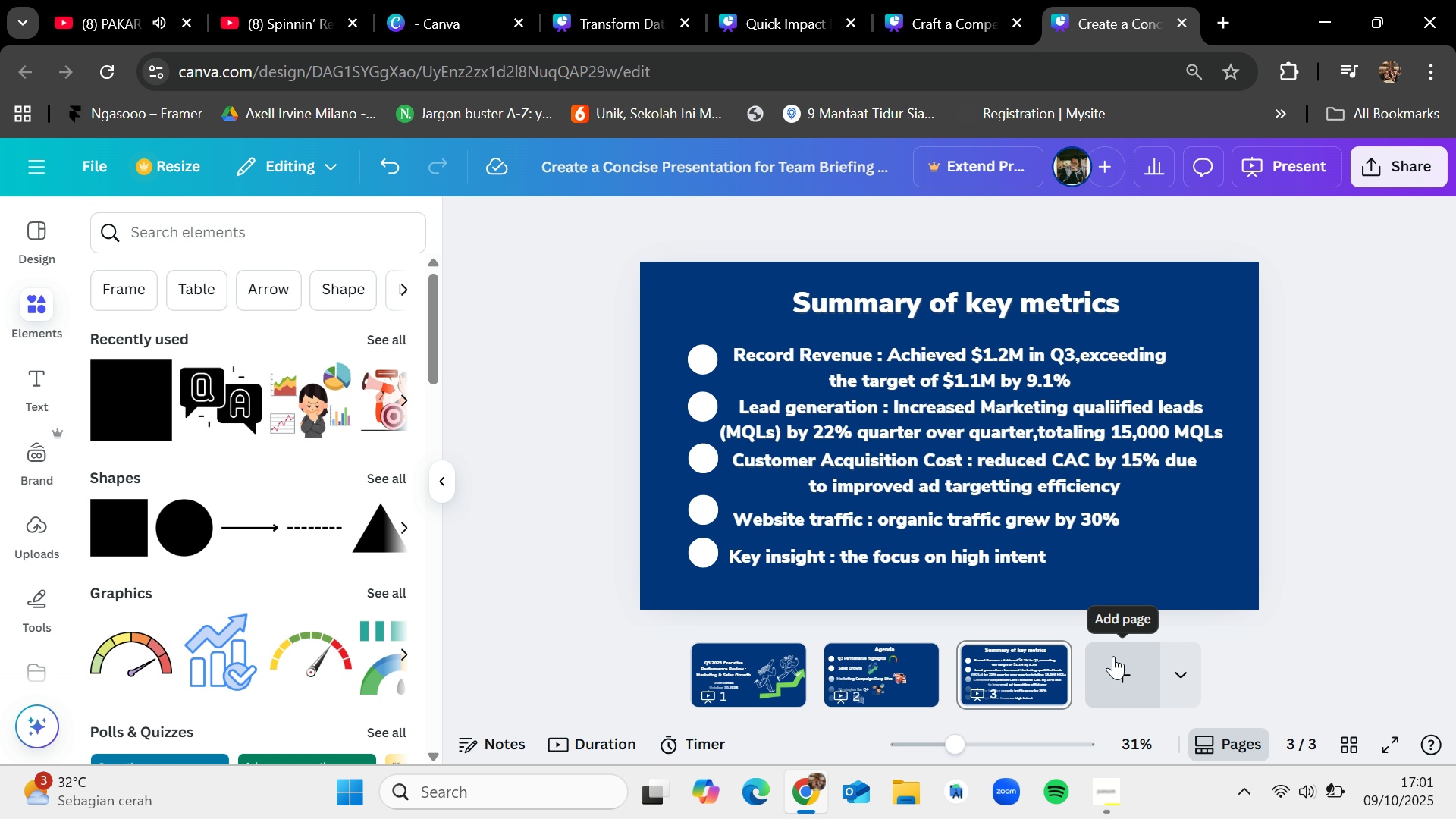 
left_click([1113, 655])
 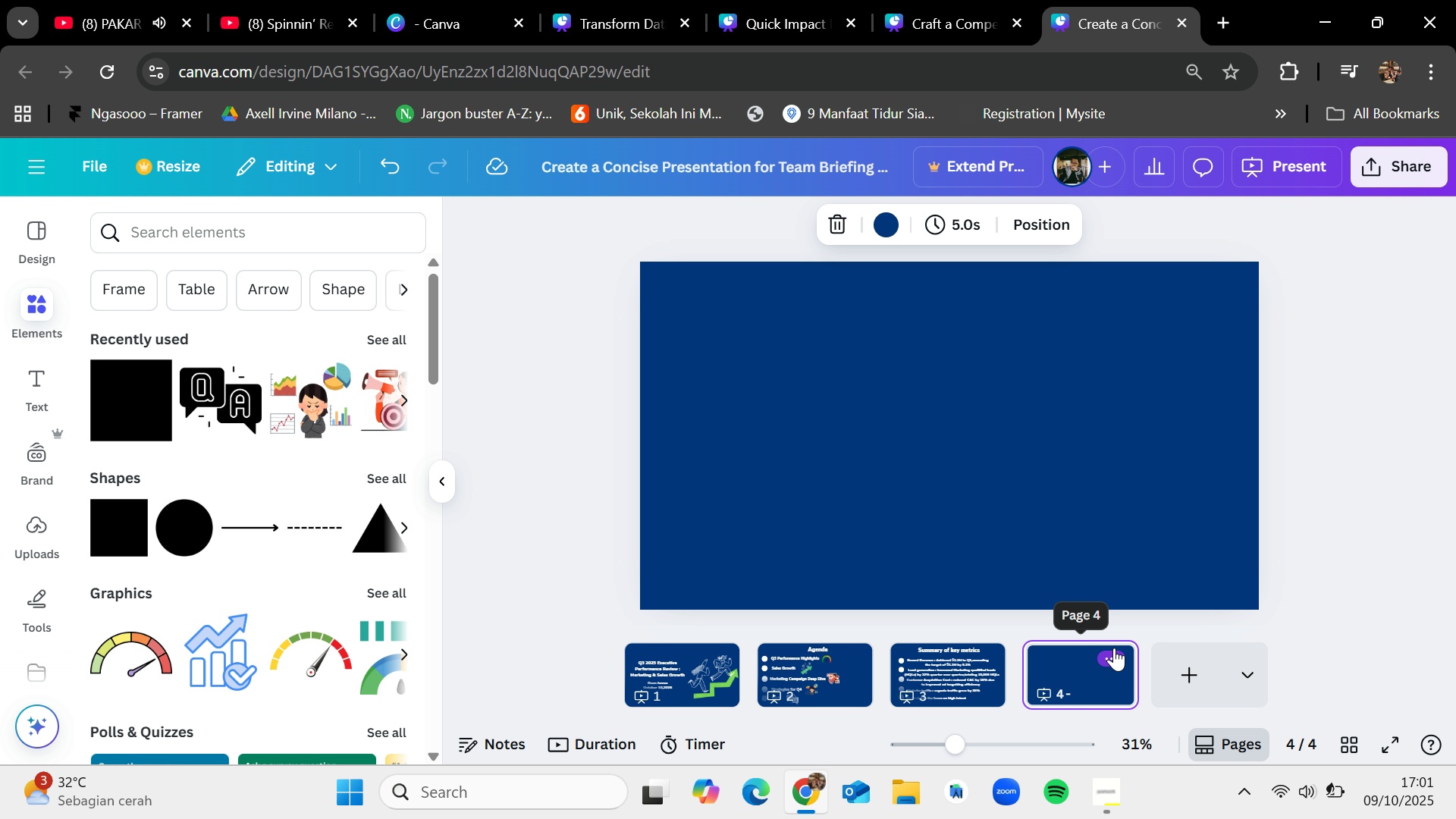 
left_click([1095, 786])
 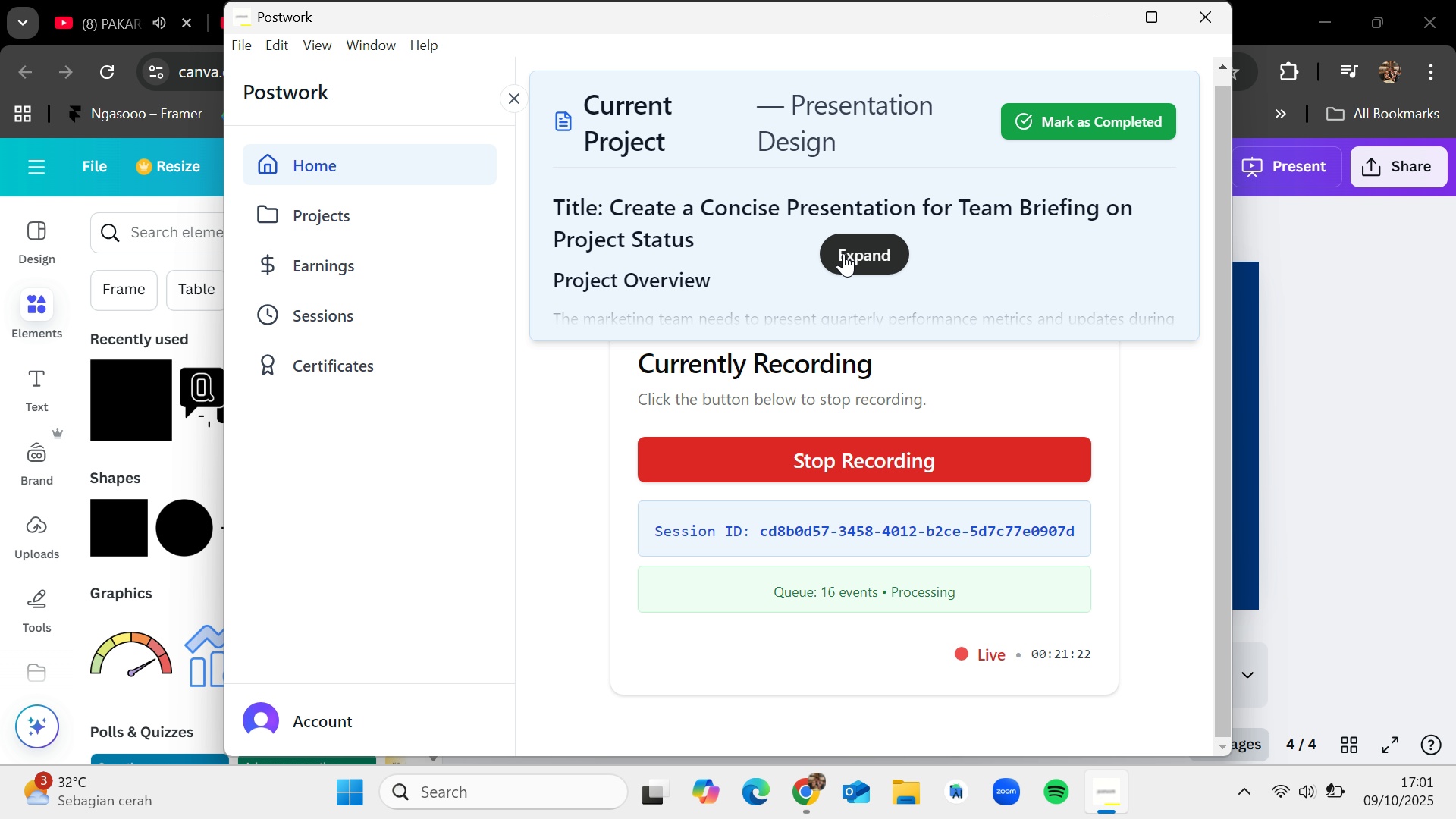 
left_click([851, 259])
 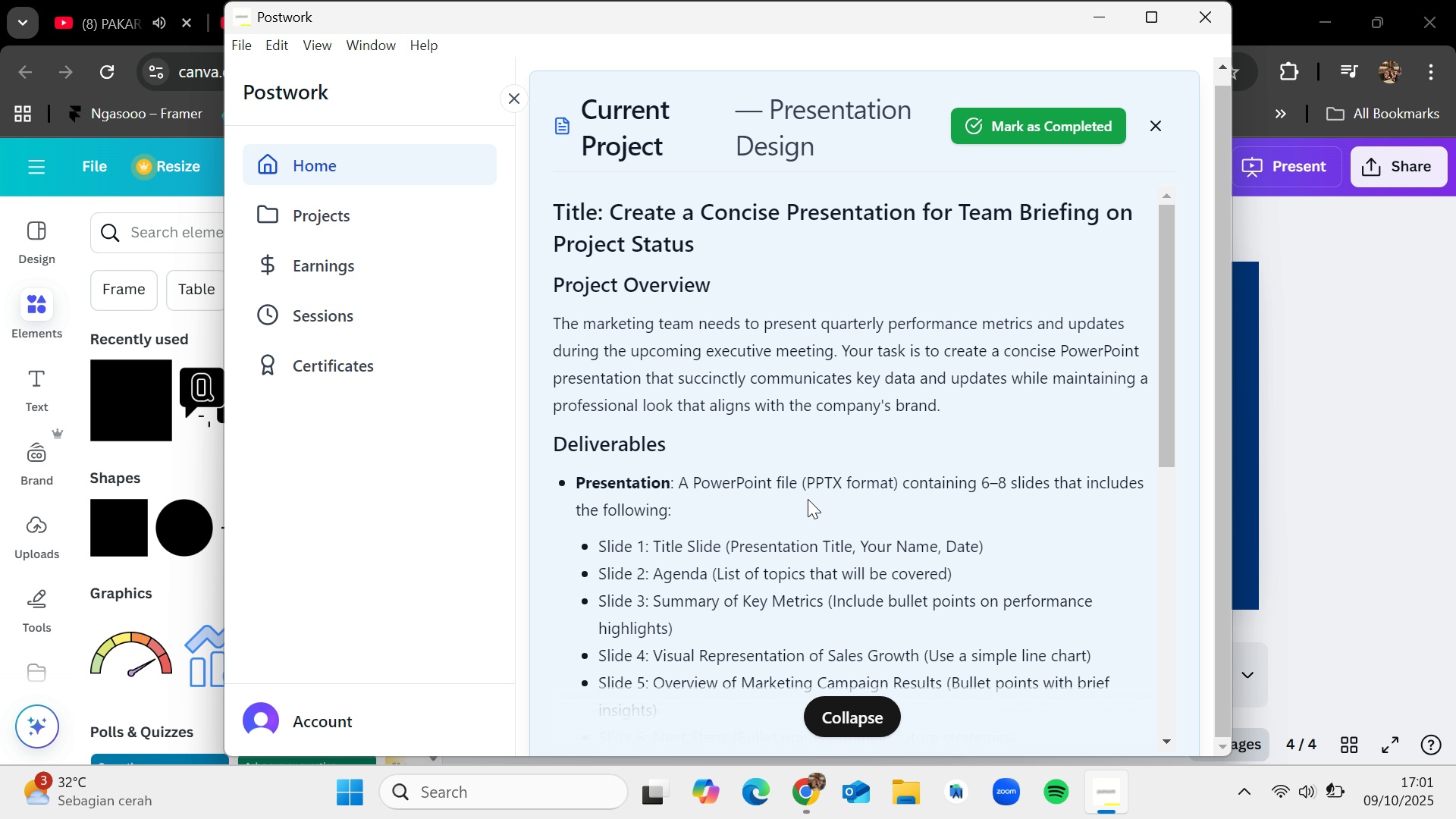 
scroll: coordinate [807, 513], scroll_direction: down, amount: 1.0
 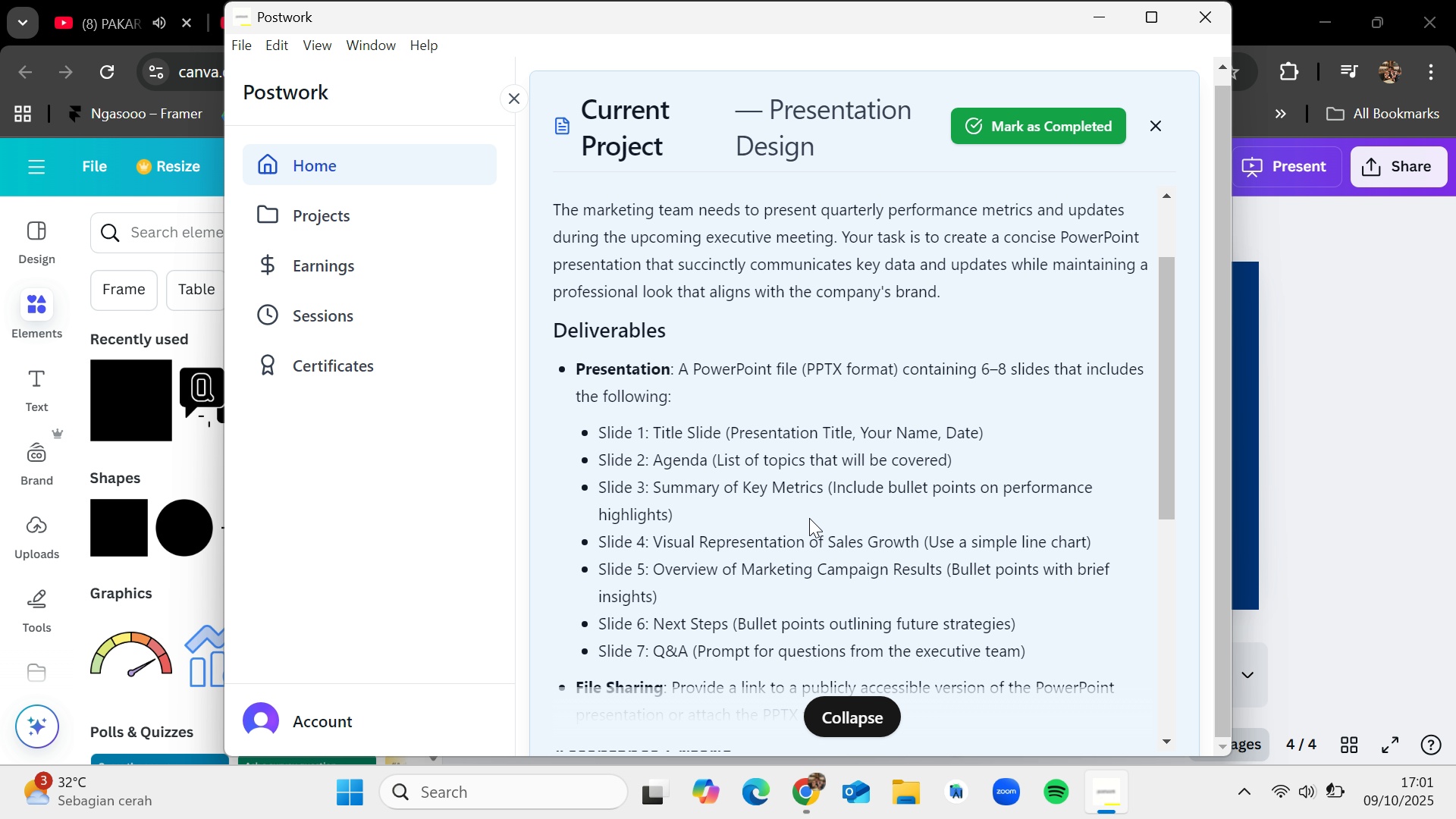 
left_click([1337, 450])
 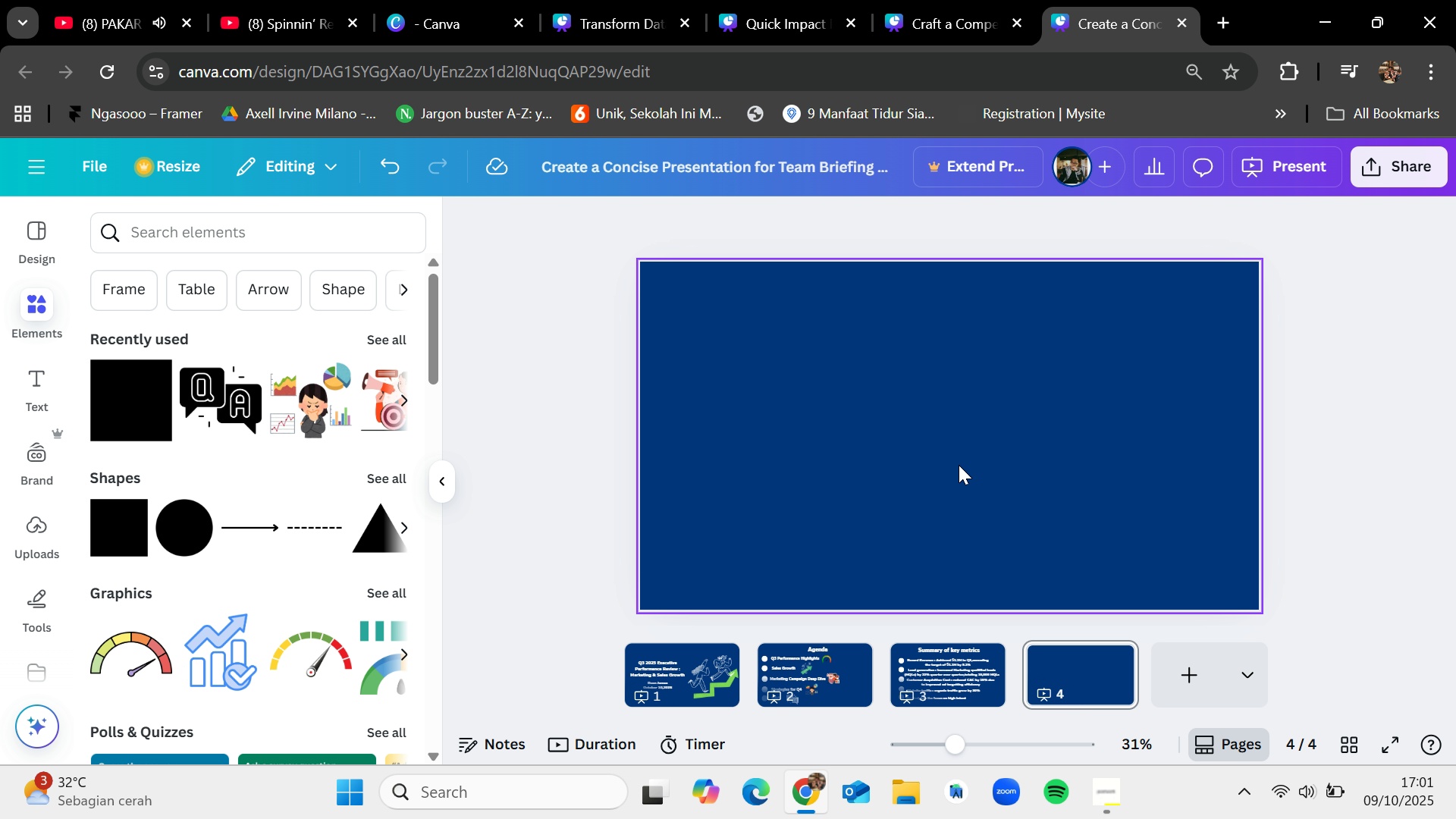 
wait(40.69)
 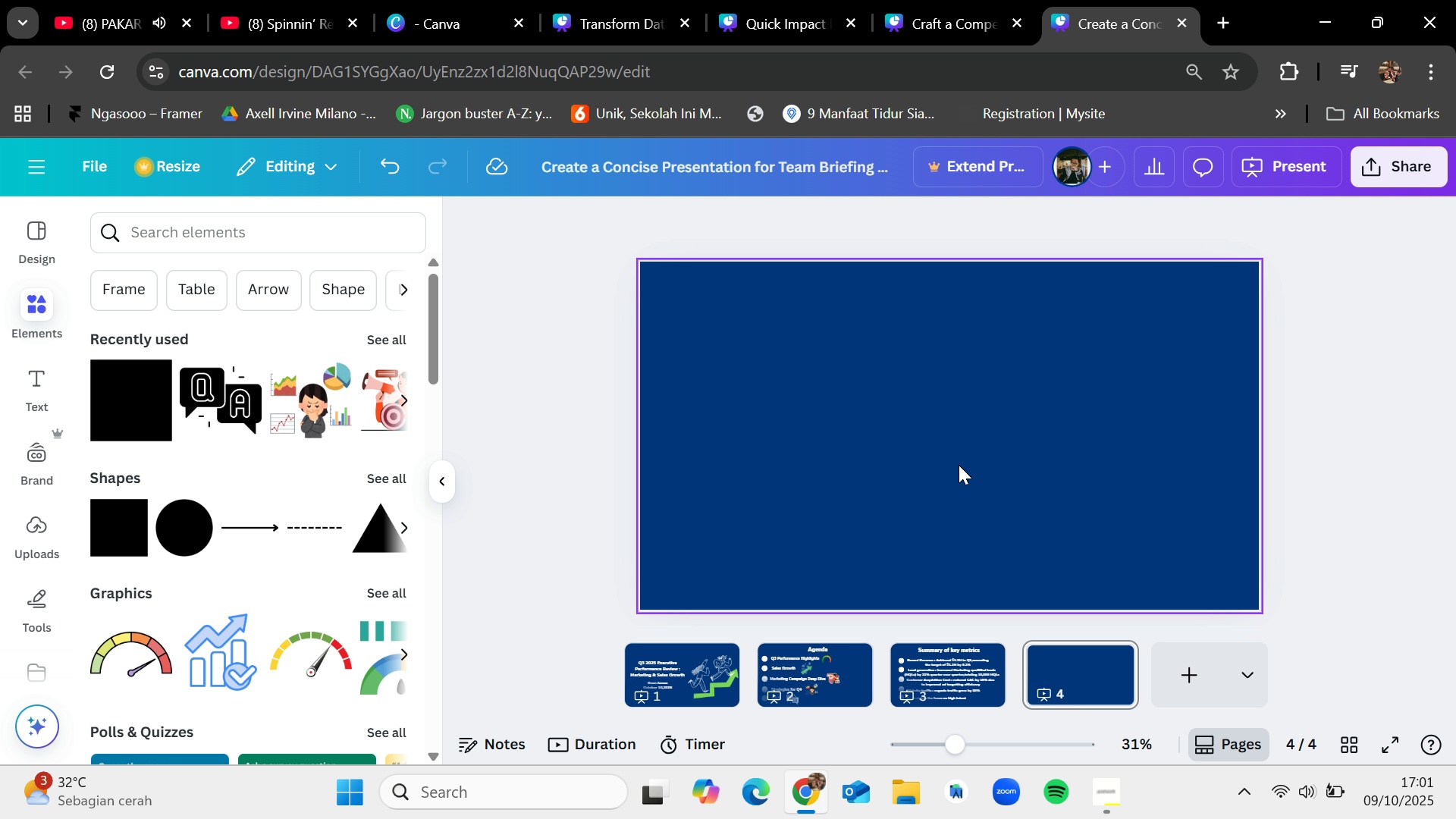 
left_click([299, 226])
 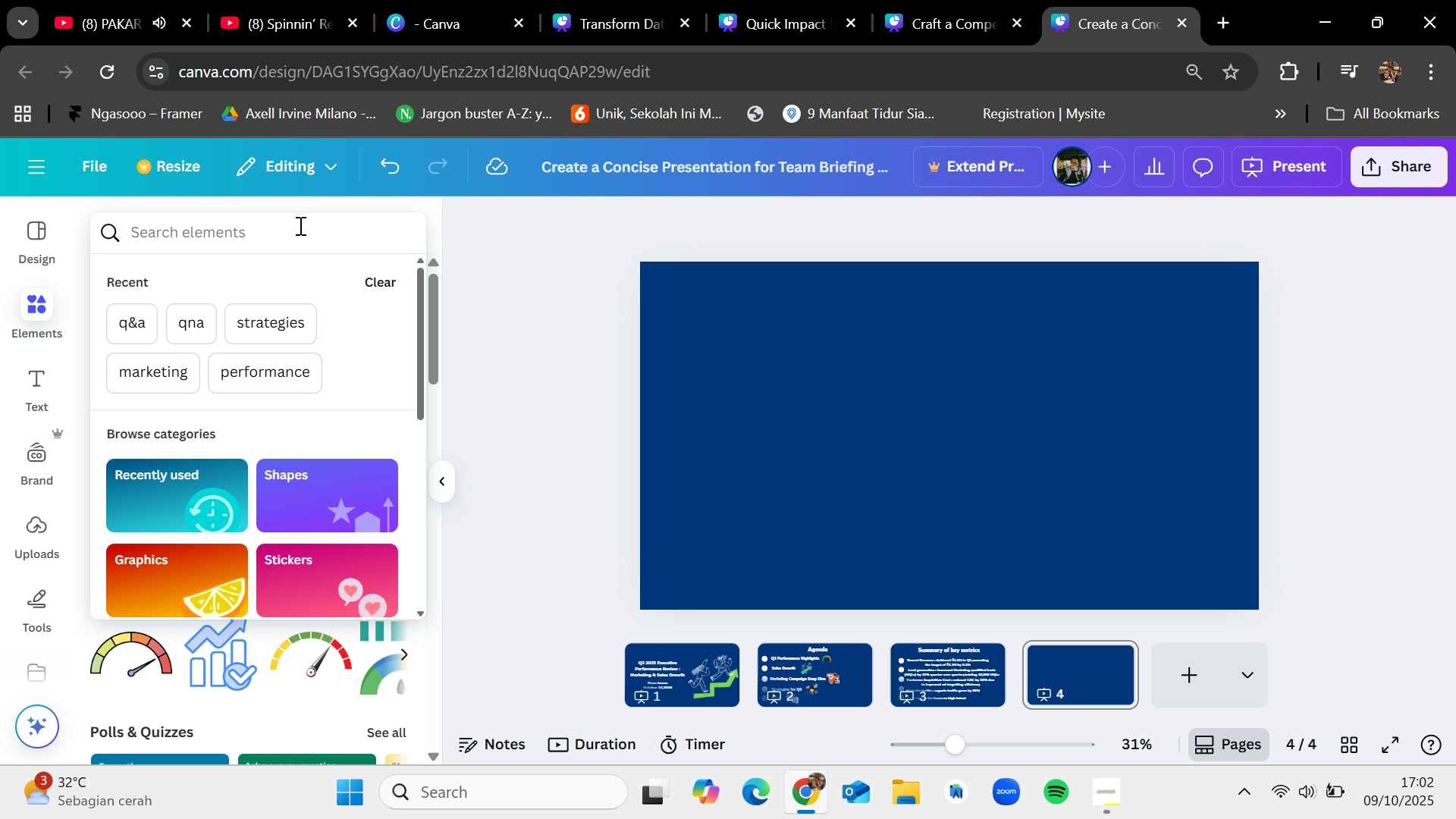 
type(gra[h[Home][Home])
 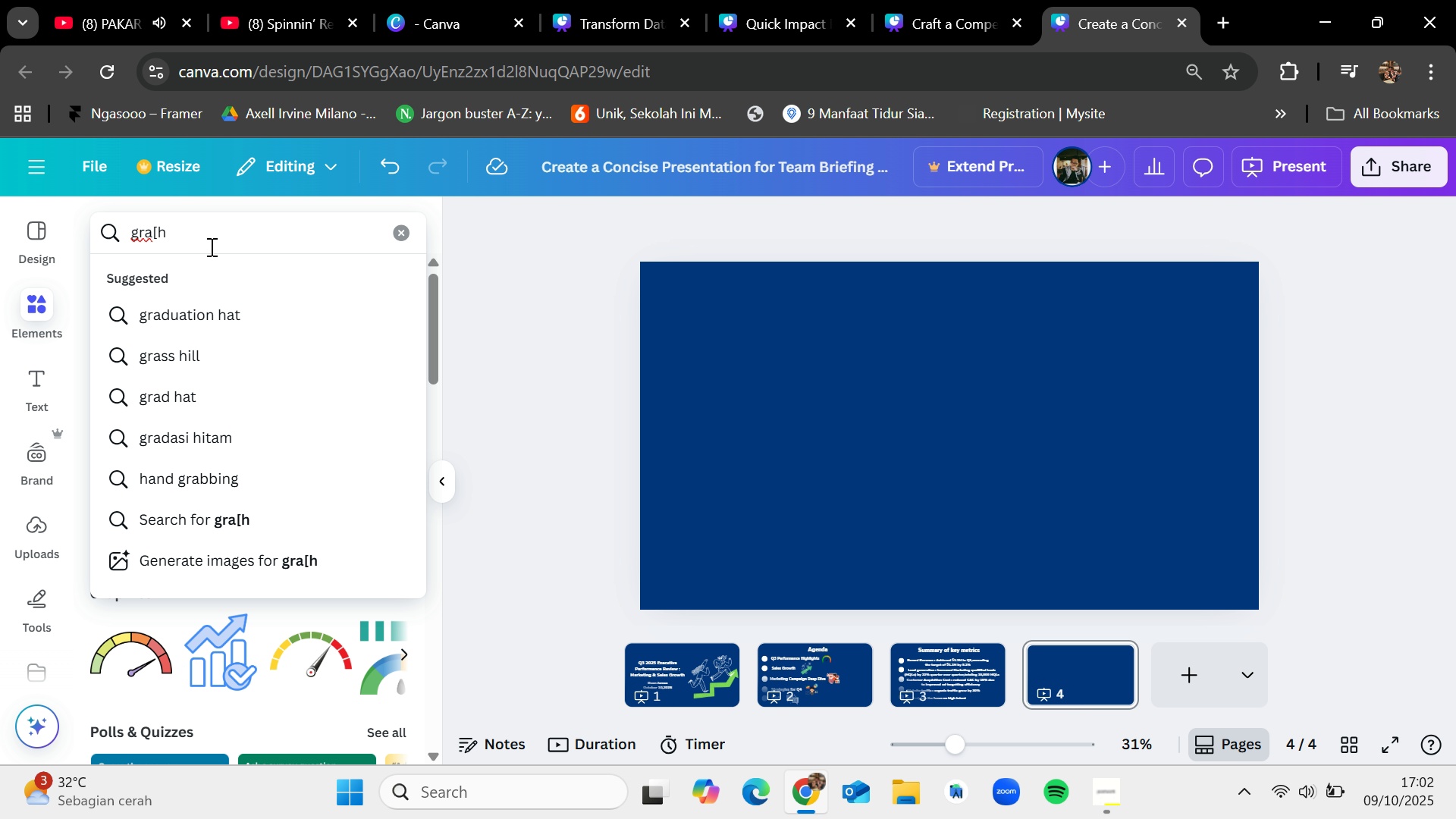 
left_click([199, 247])
 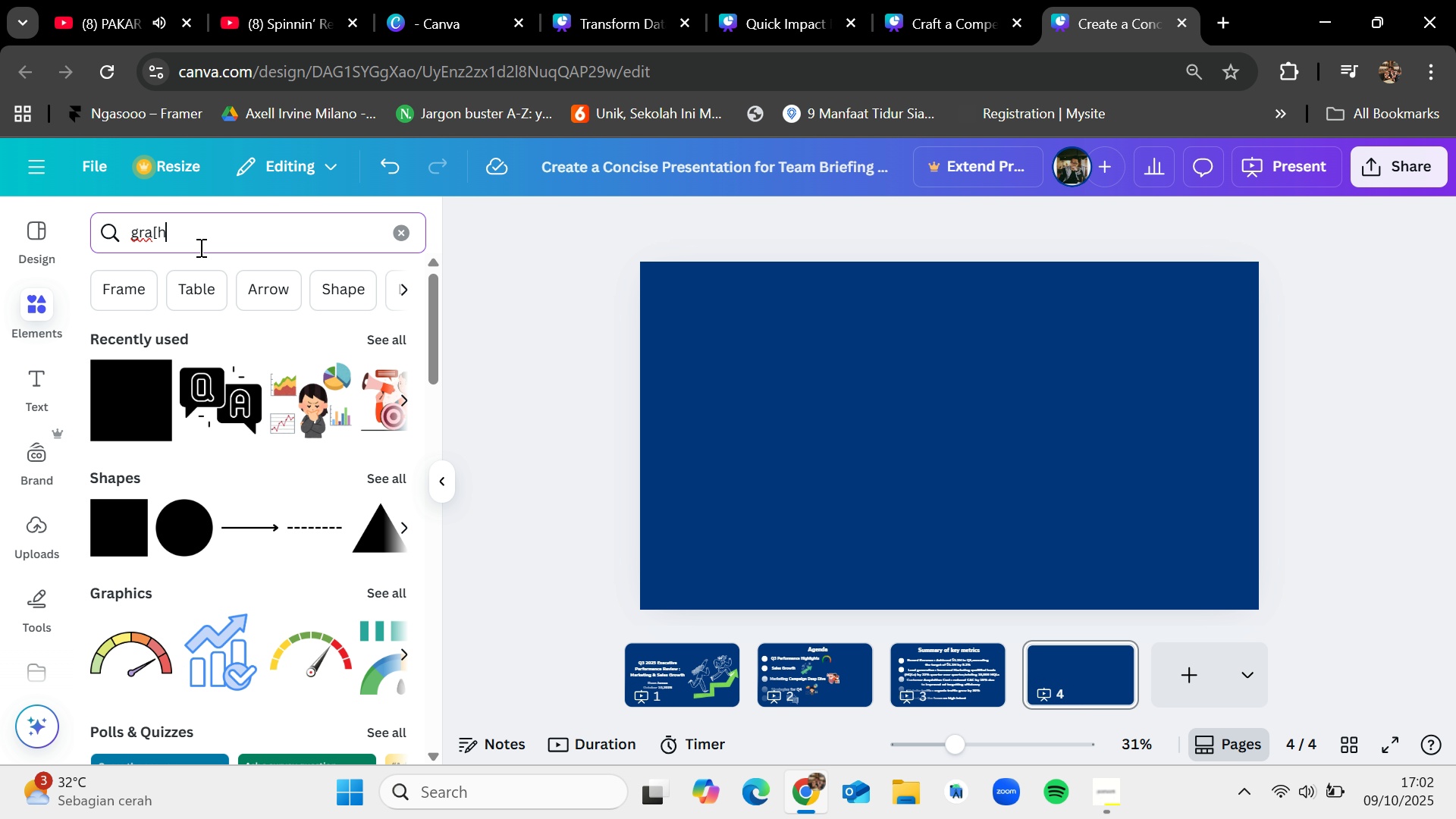 
key(Home)
 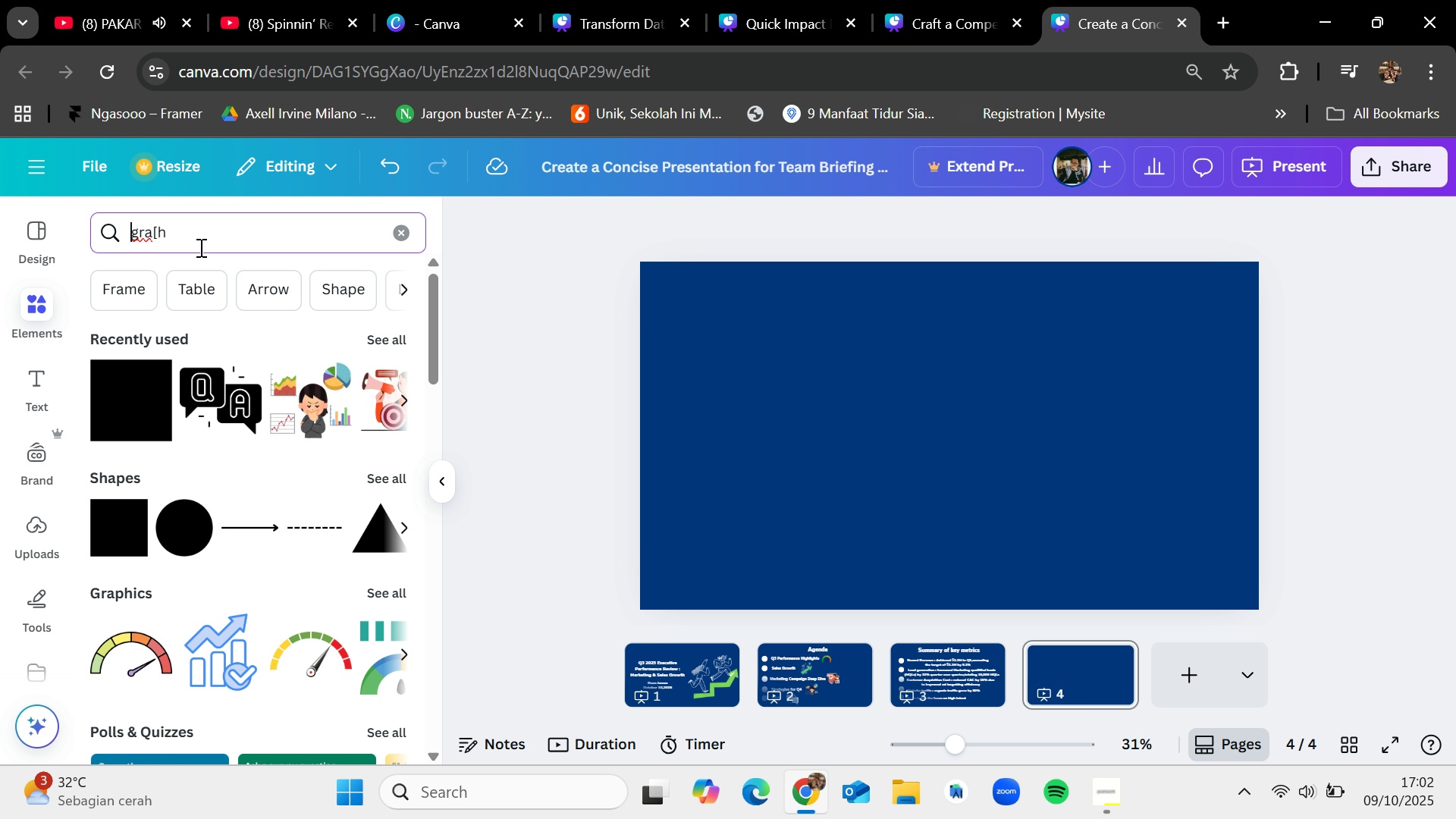 
key(Home)
 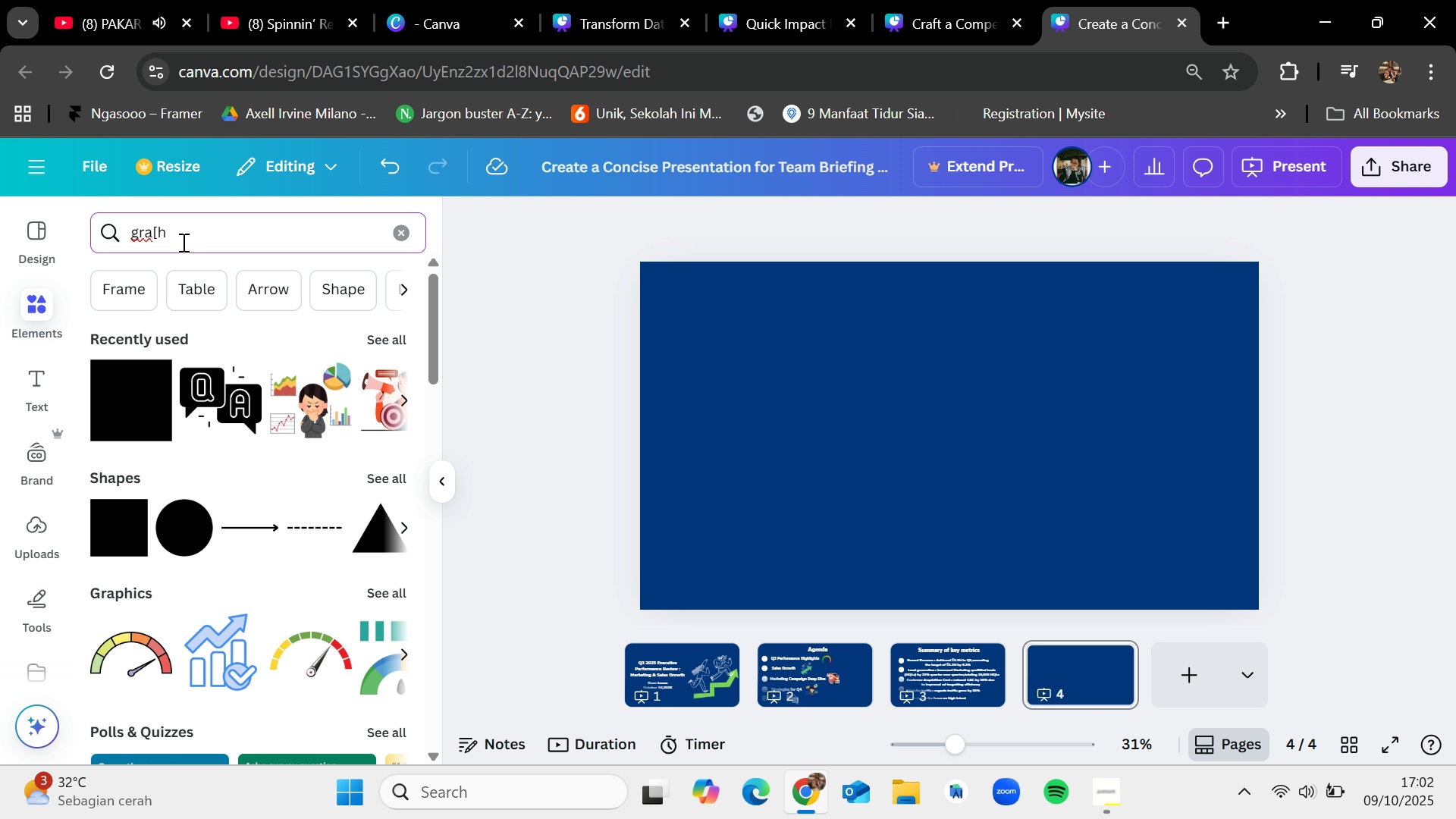 
left_click([182, 242])
 